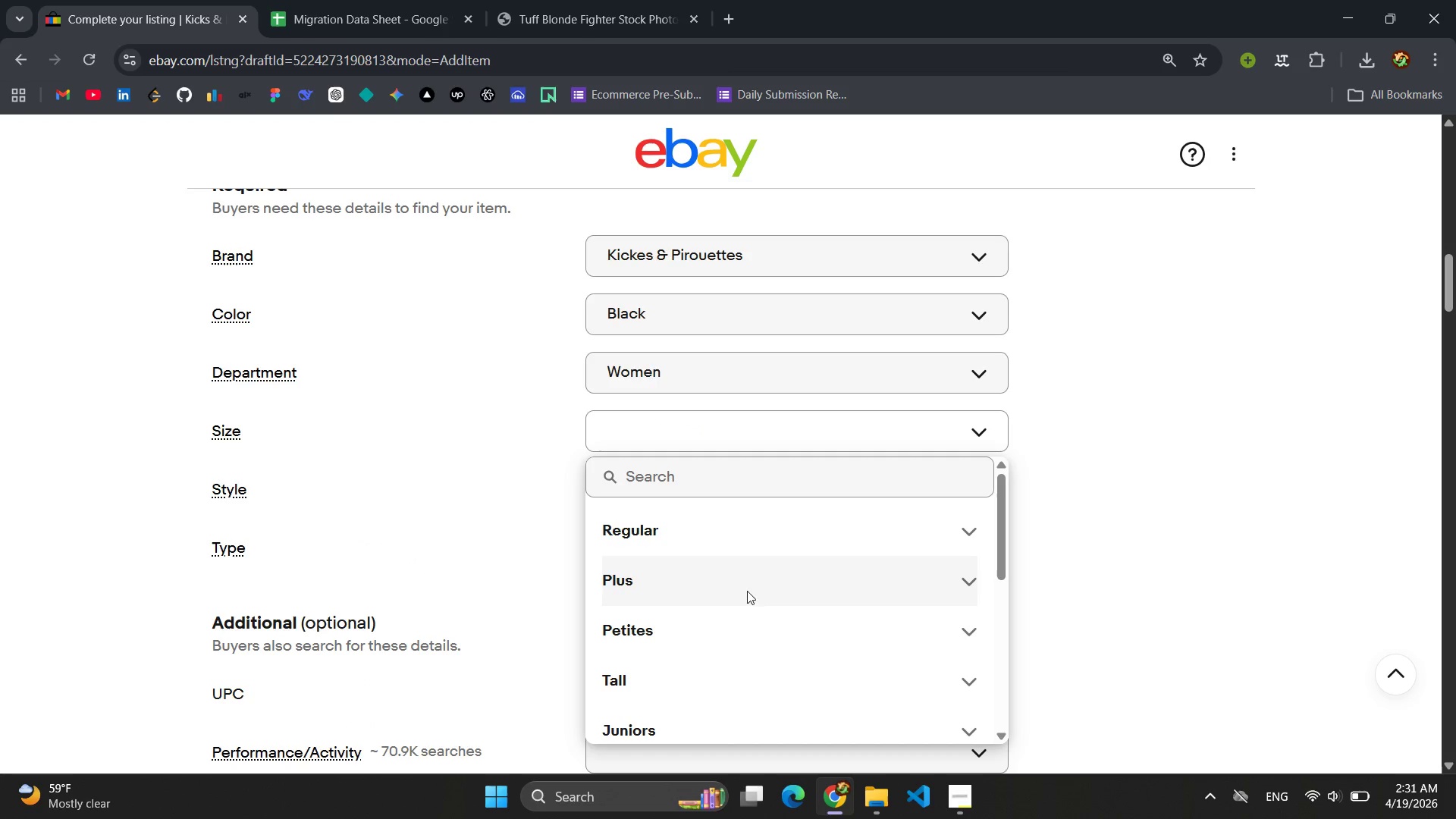 
left_click([749, 548])
 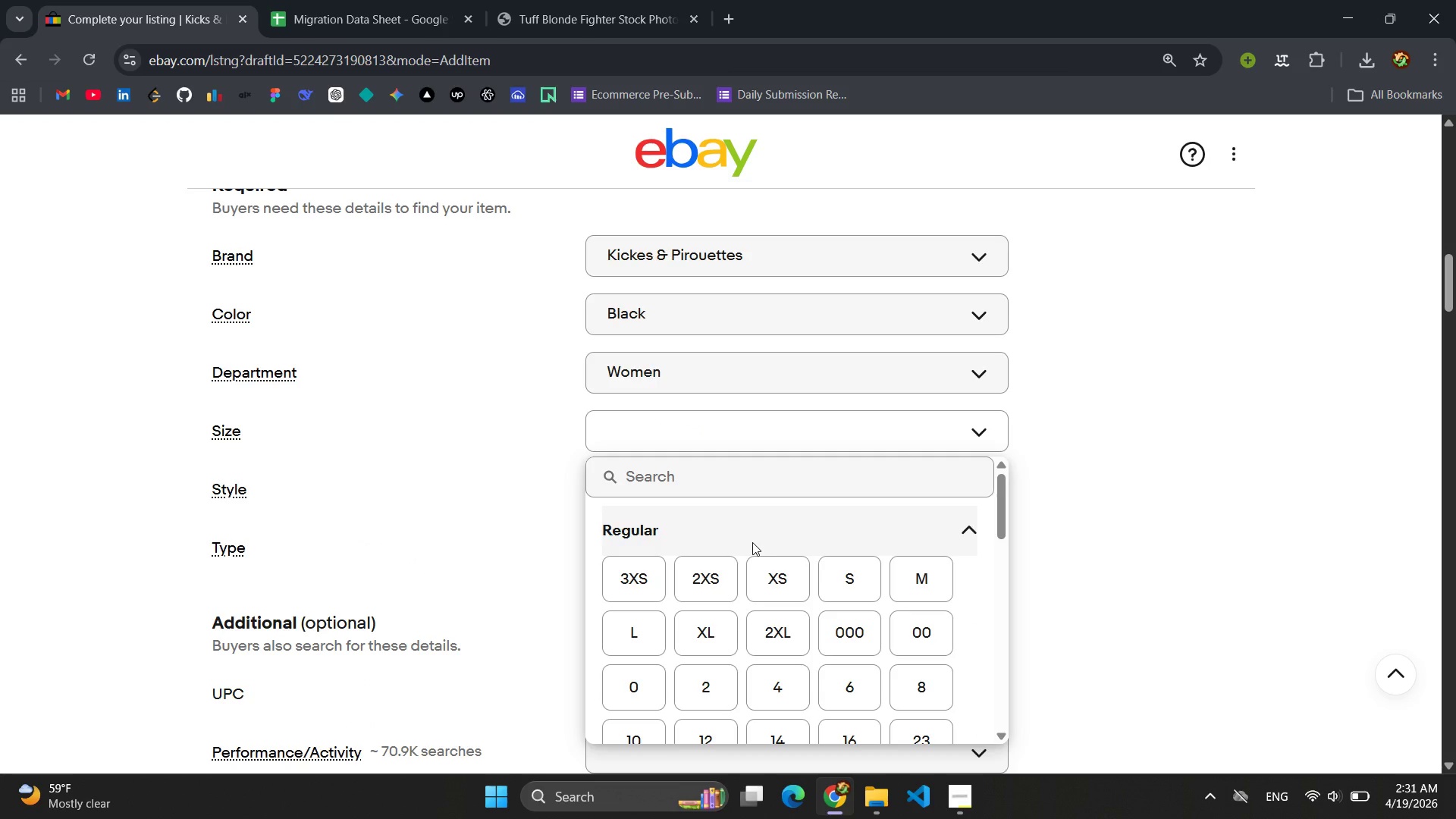 
scroll: coordinate [752, 542], scroll_direction: down, amount: 1.0
 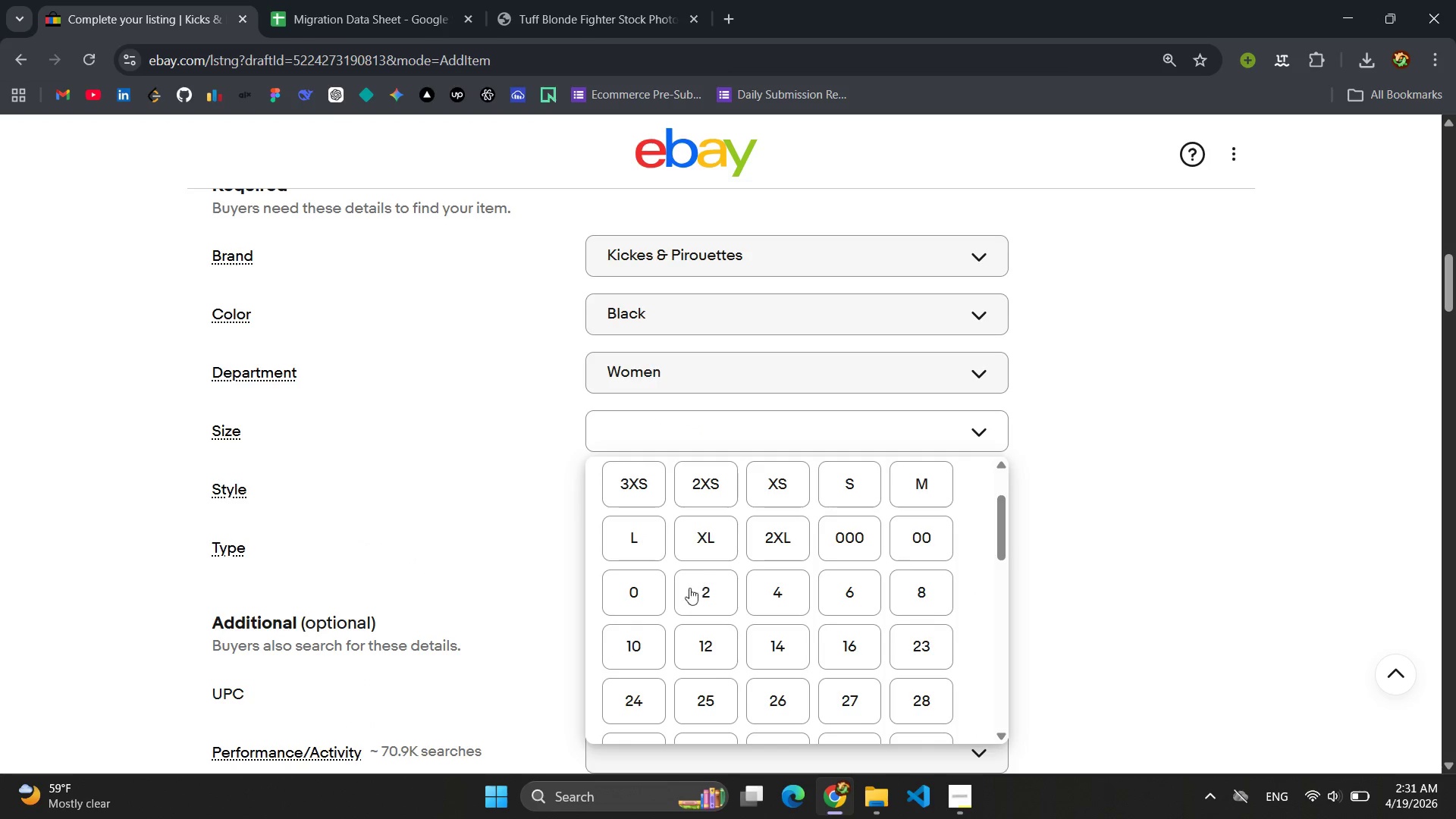 
left_click([648, 599])
 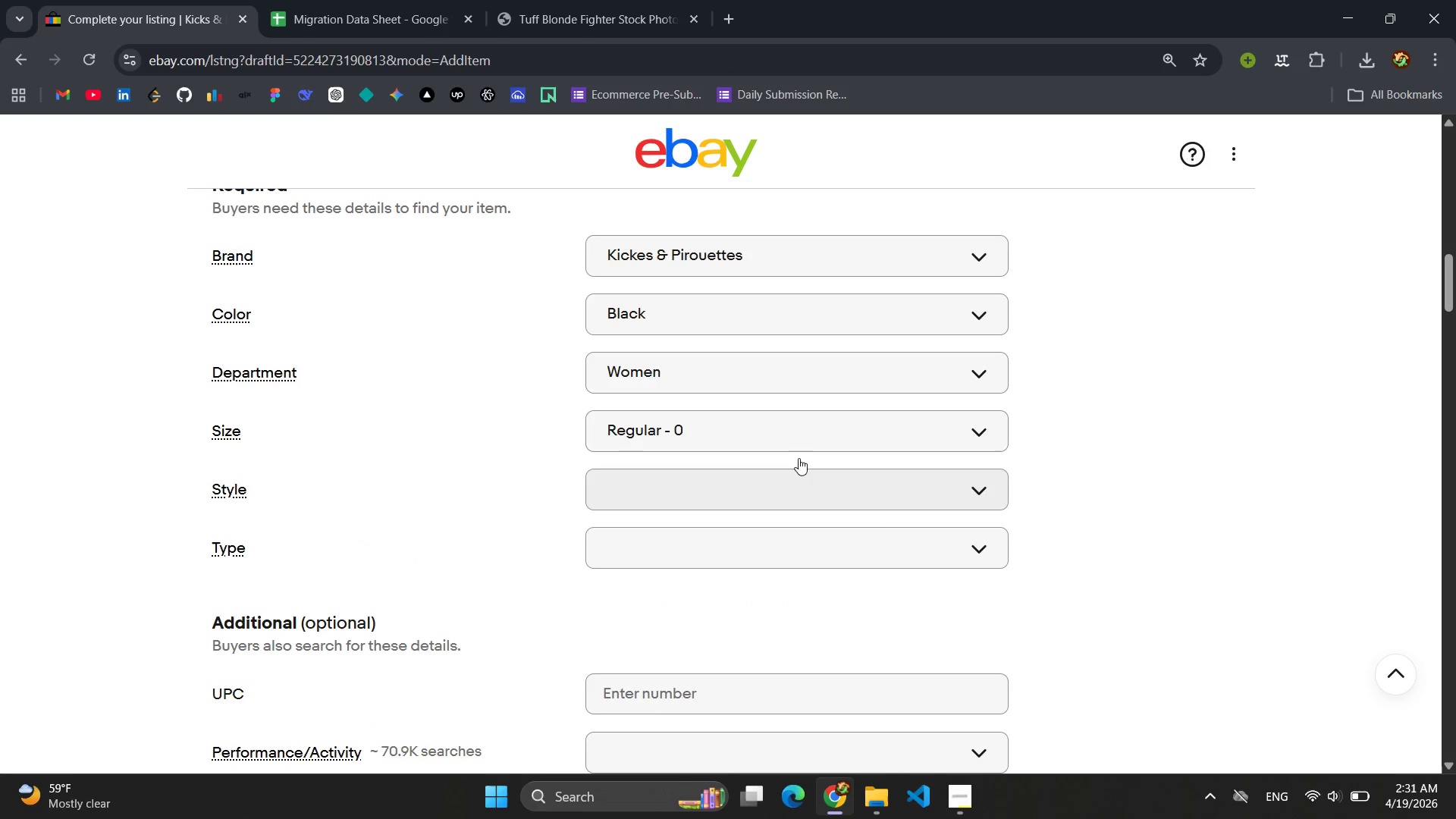 
left_click([853, 430])
 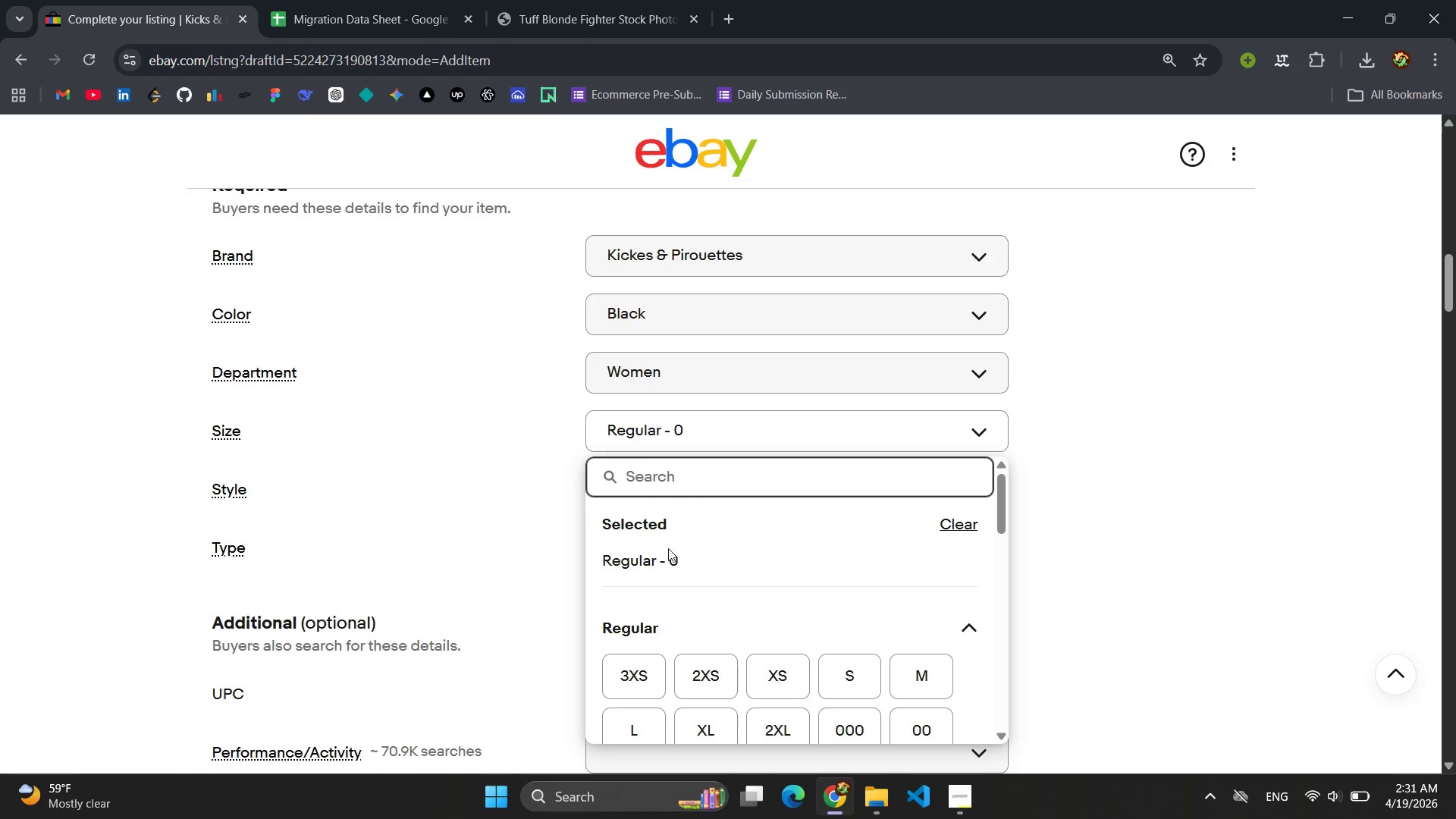 
left_click([855, 670])
 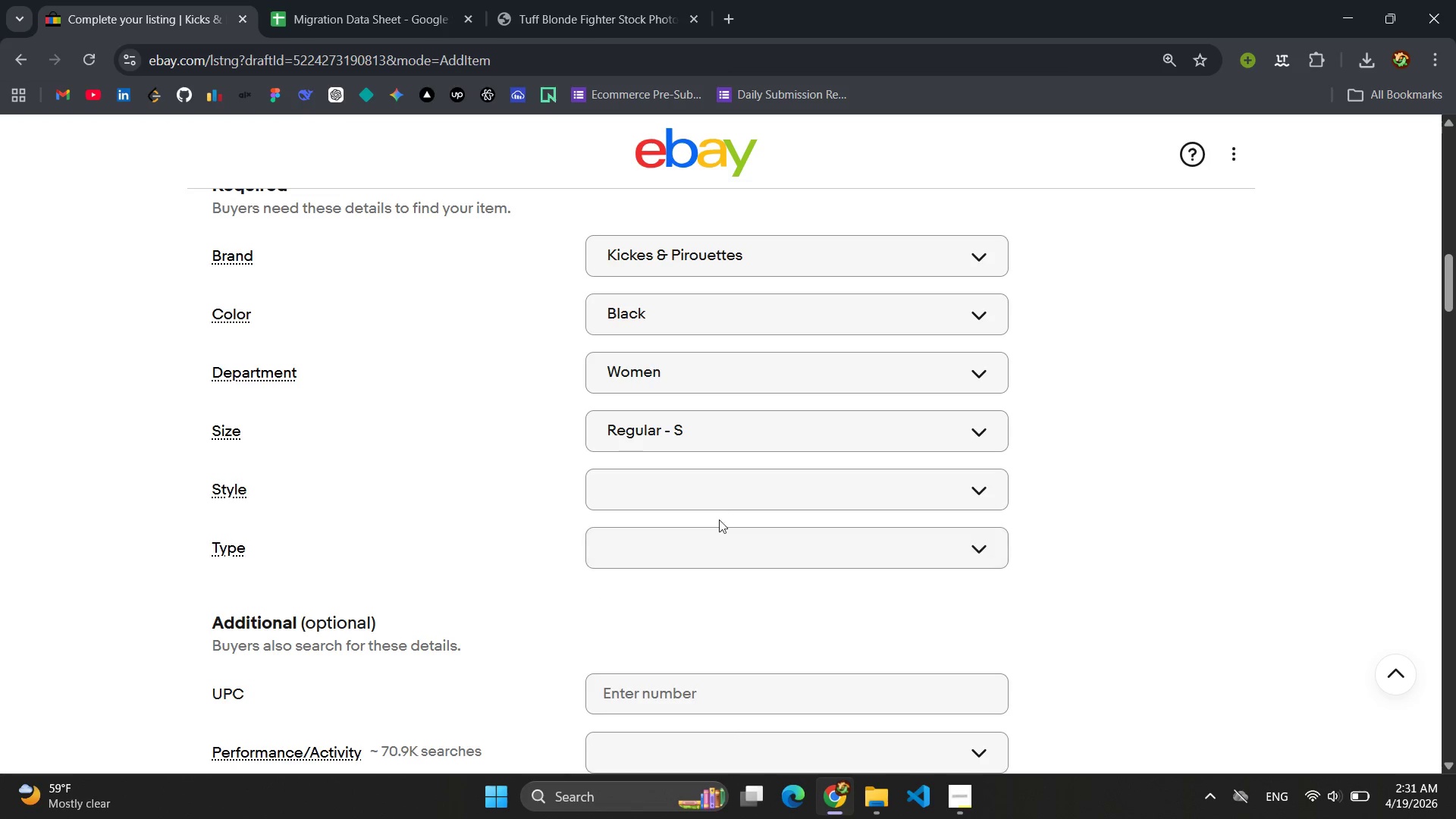 
left_click([679, 441])
 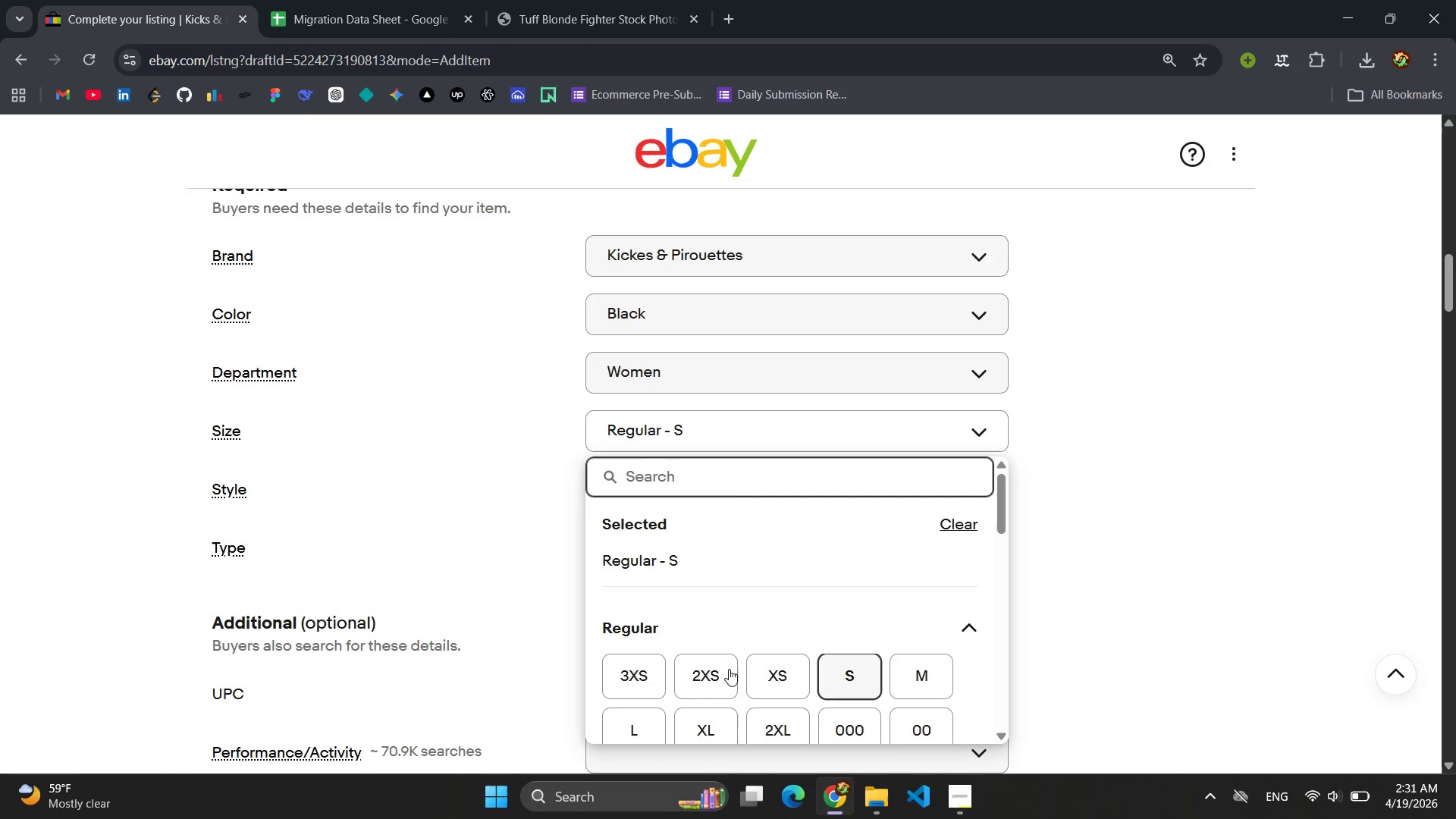 
scroll: coordinate [761, 664], scroll_direction: down, amount: 1.0
 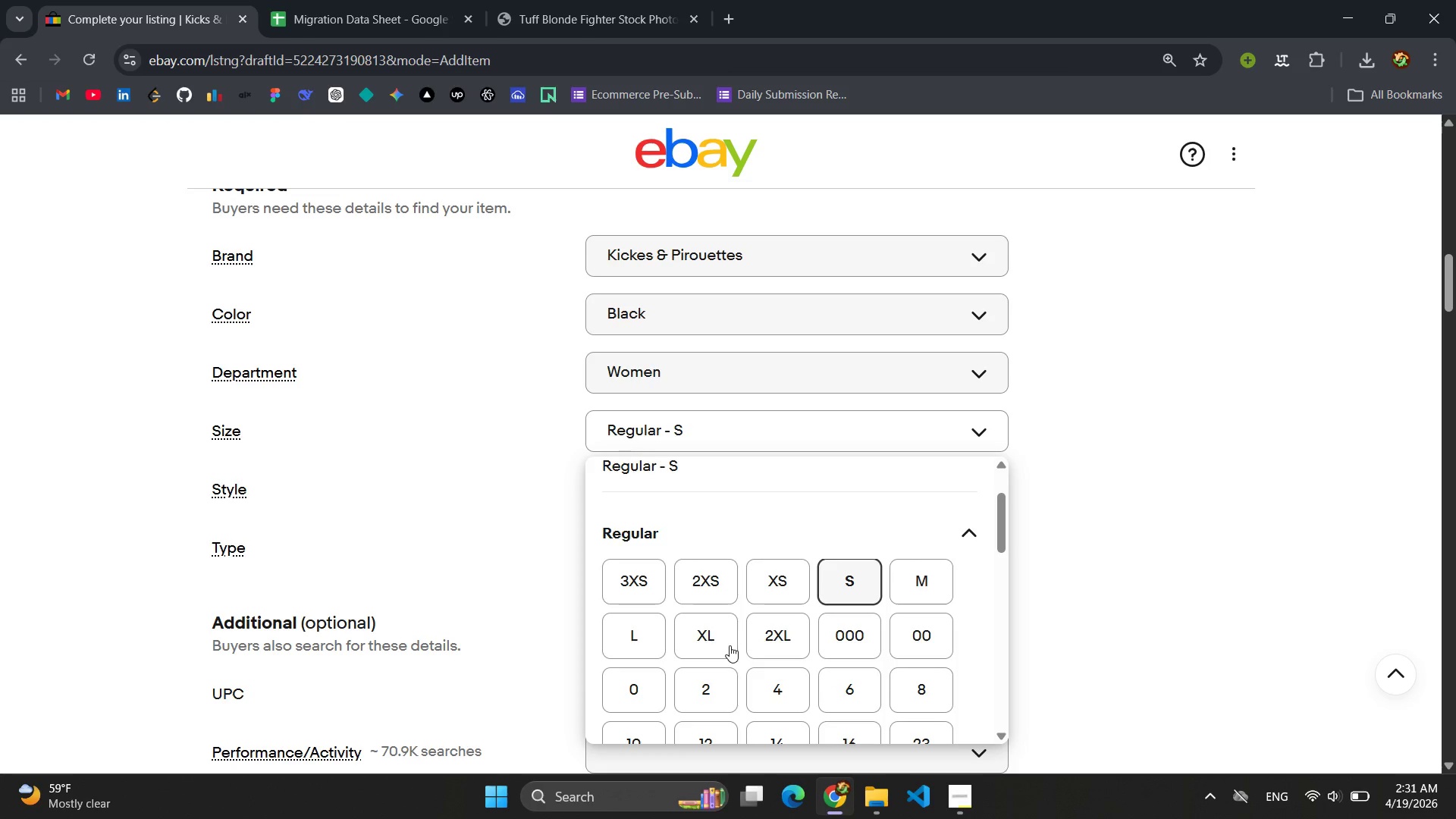 
left_click([730, 645])
 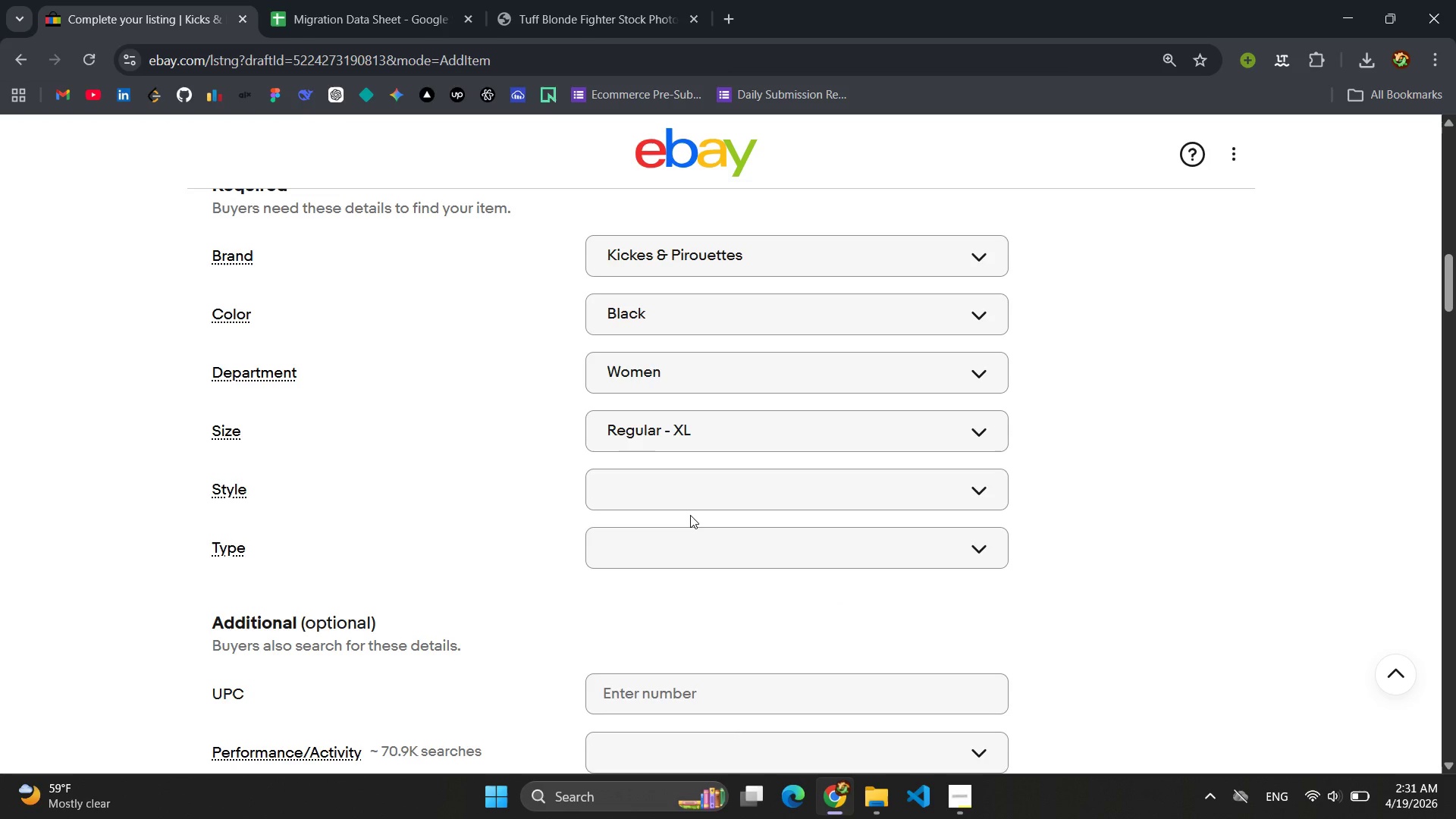 
double_click([679, 498])
 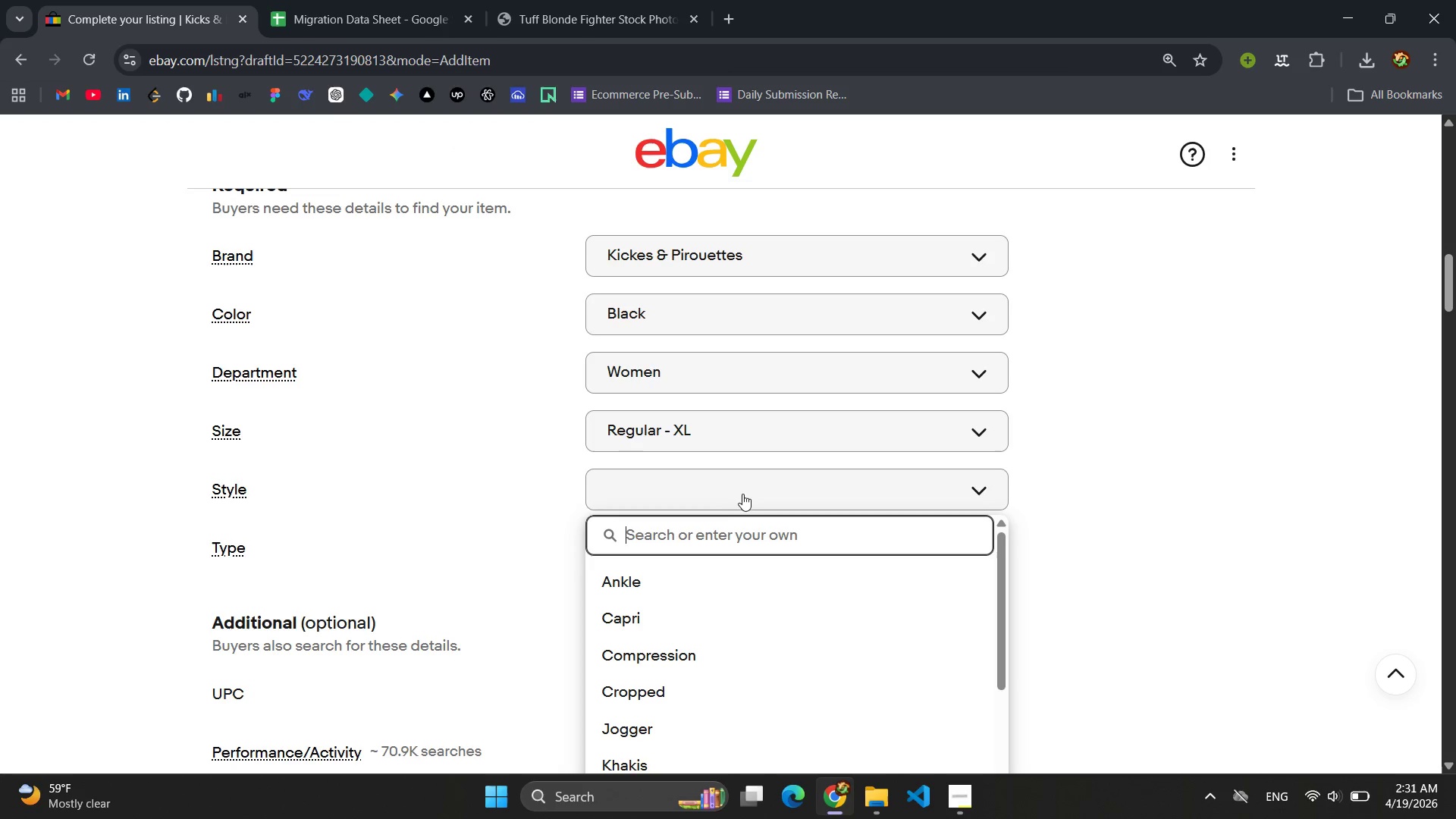 
left_click([388, 7])
 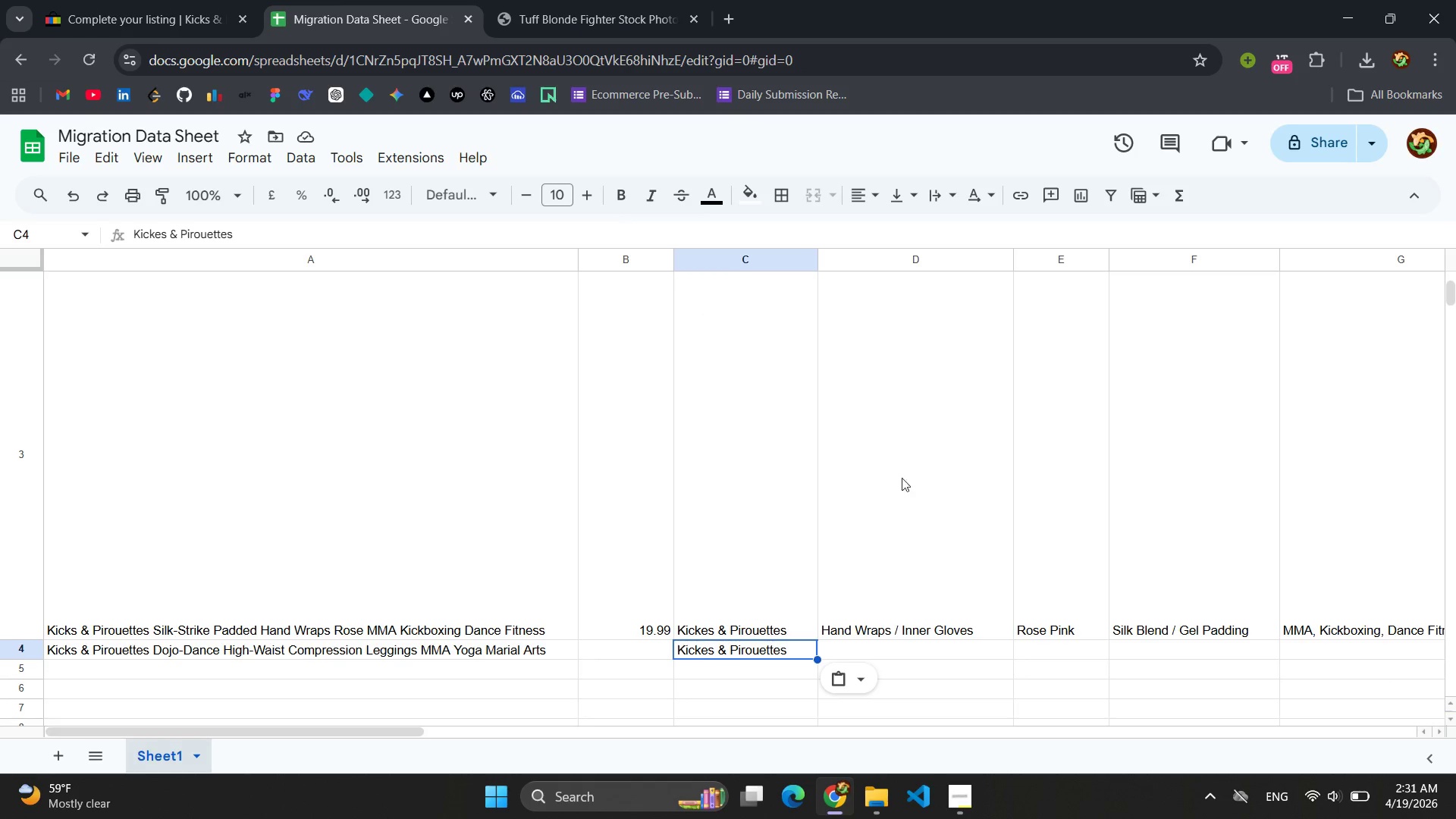 
scroll: coordinate [916, 481], scroll_direction: up, amount: 11.0
 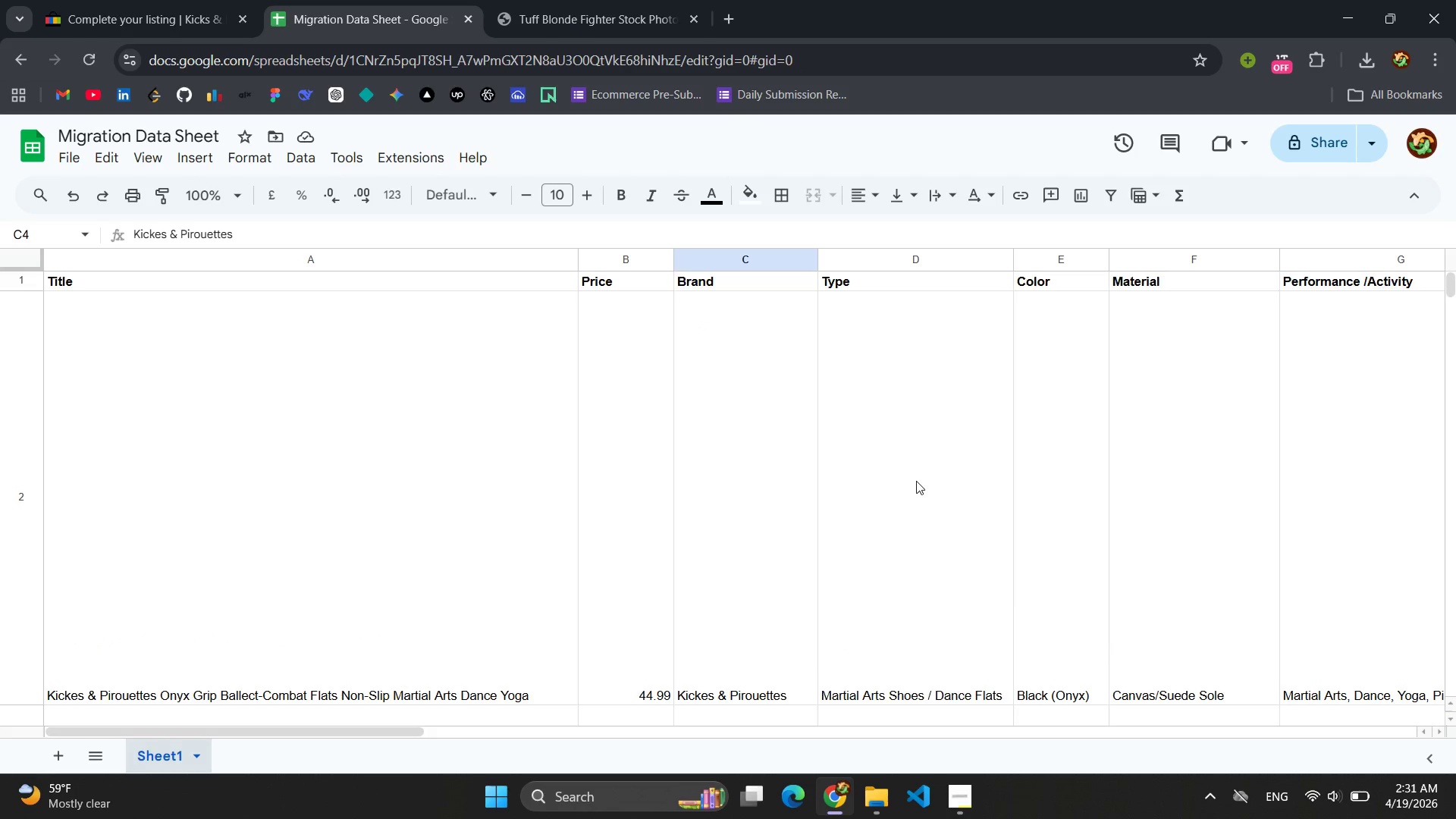 
scroll: coordinate [916, 481], scroll_direction: down, amount: 5.0
 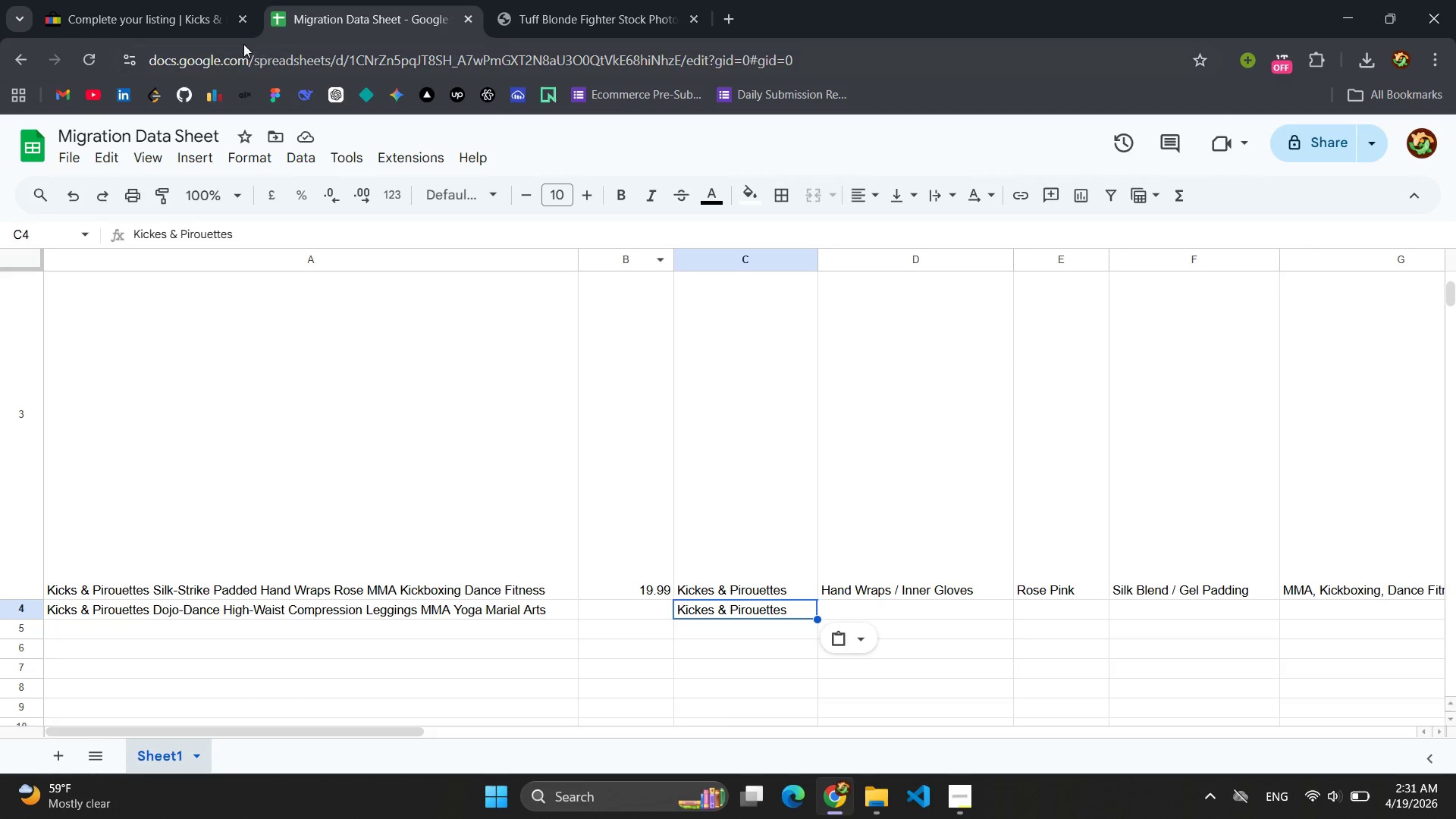 
left_click([80, 9])
 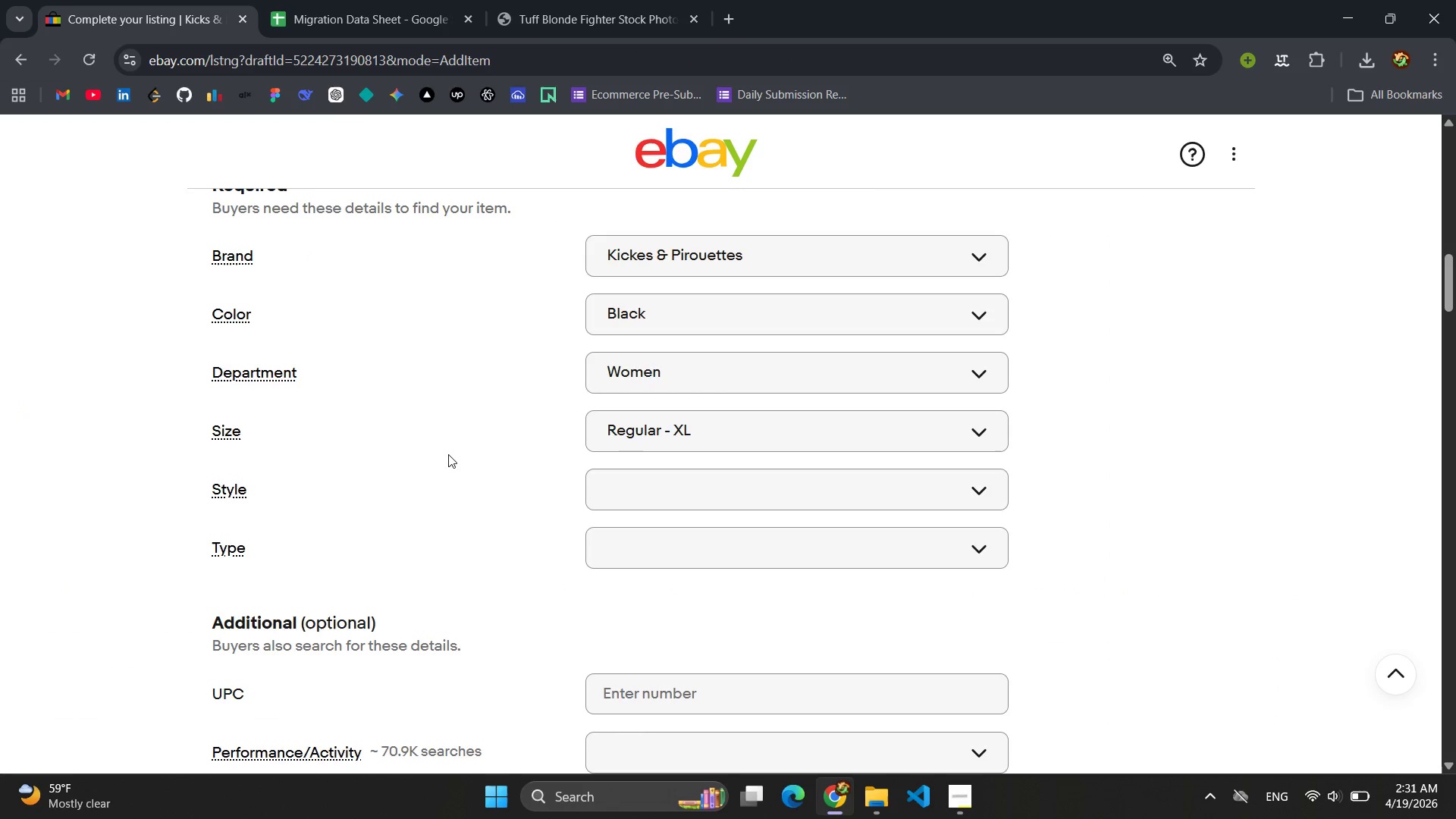 
left_click([722, 541])
 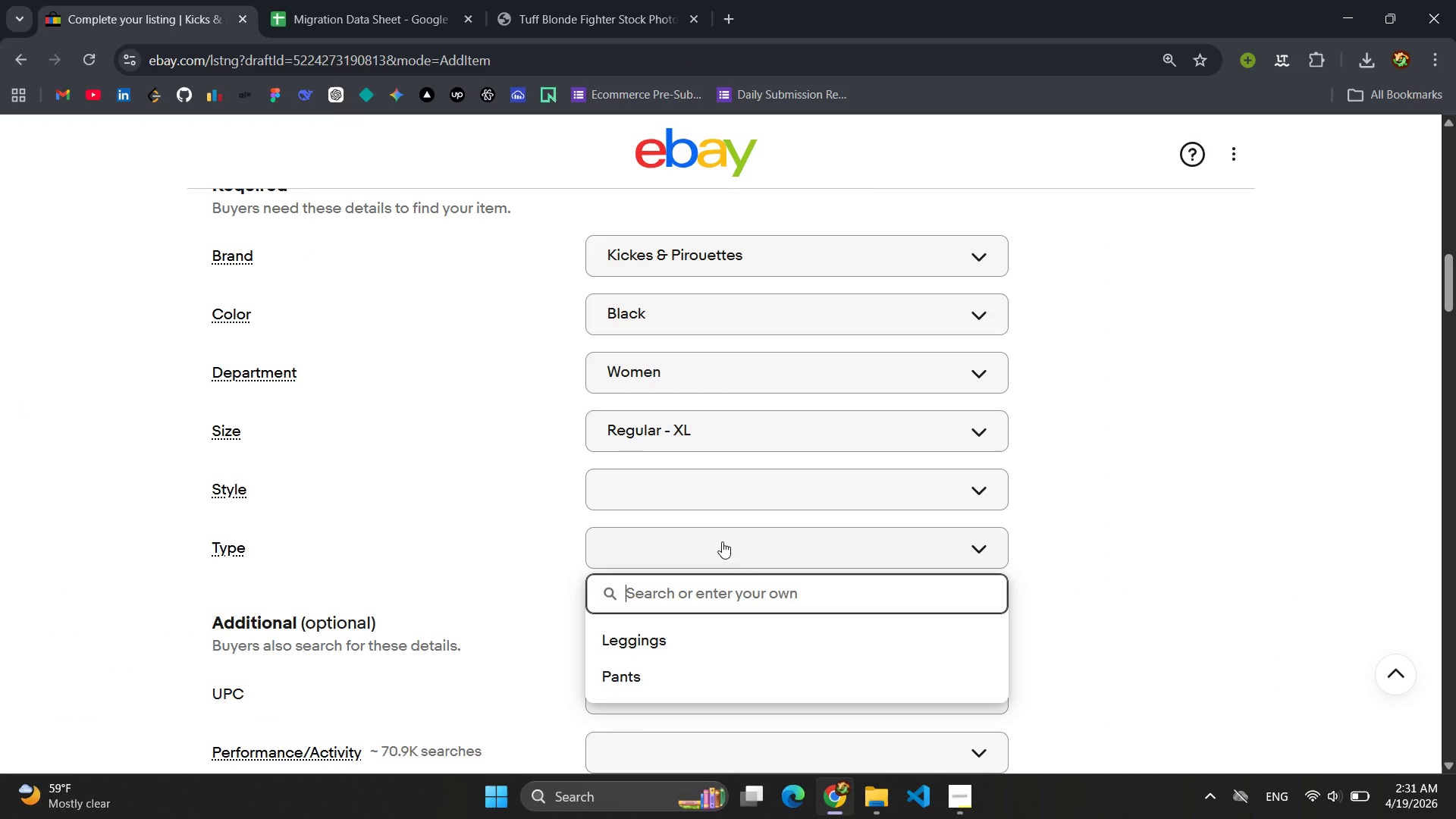 
type(Compression Pants / Laggings )
 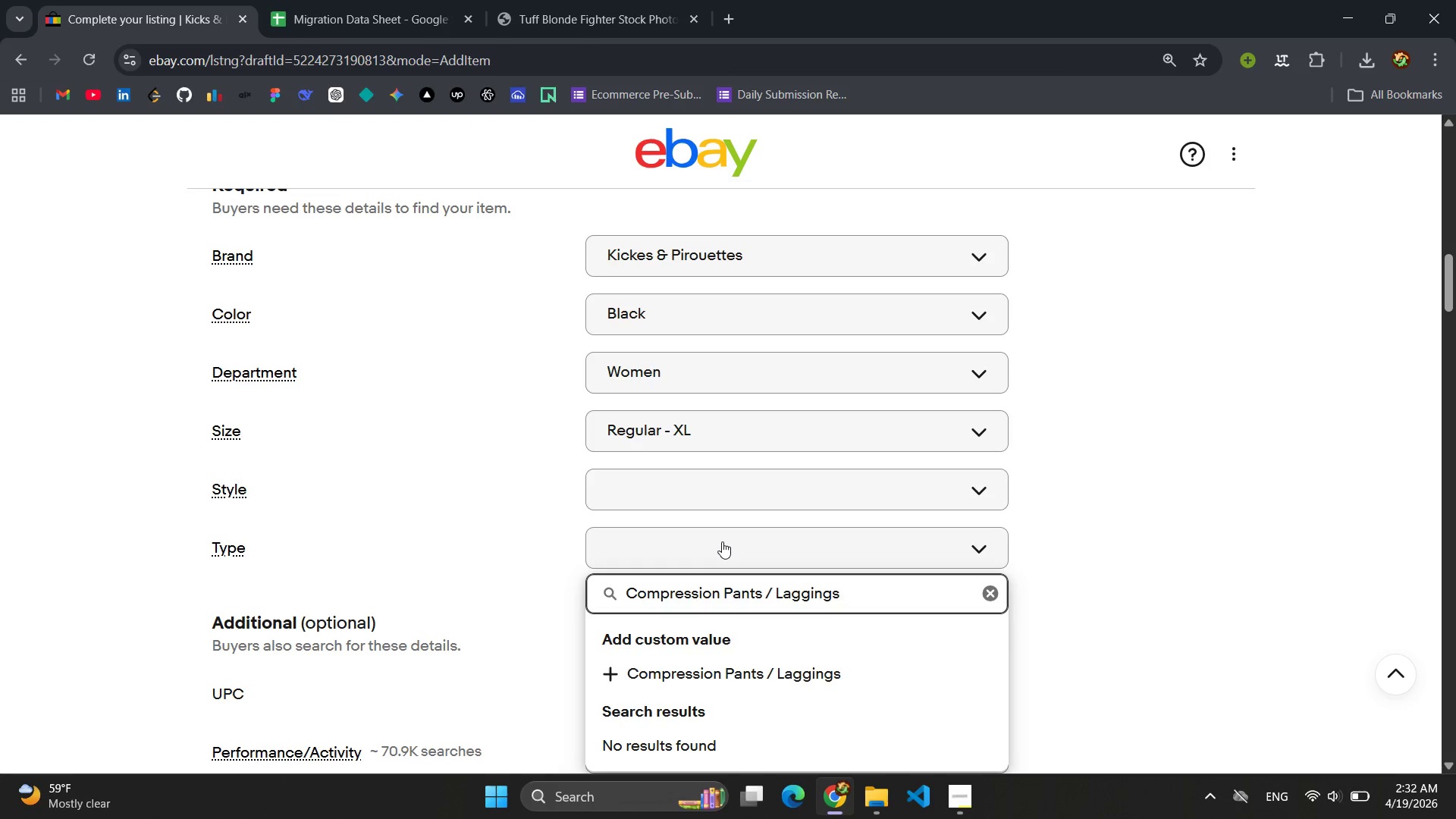 
key(Control+ControlLeft)
 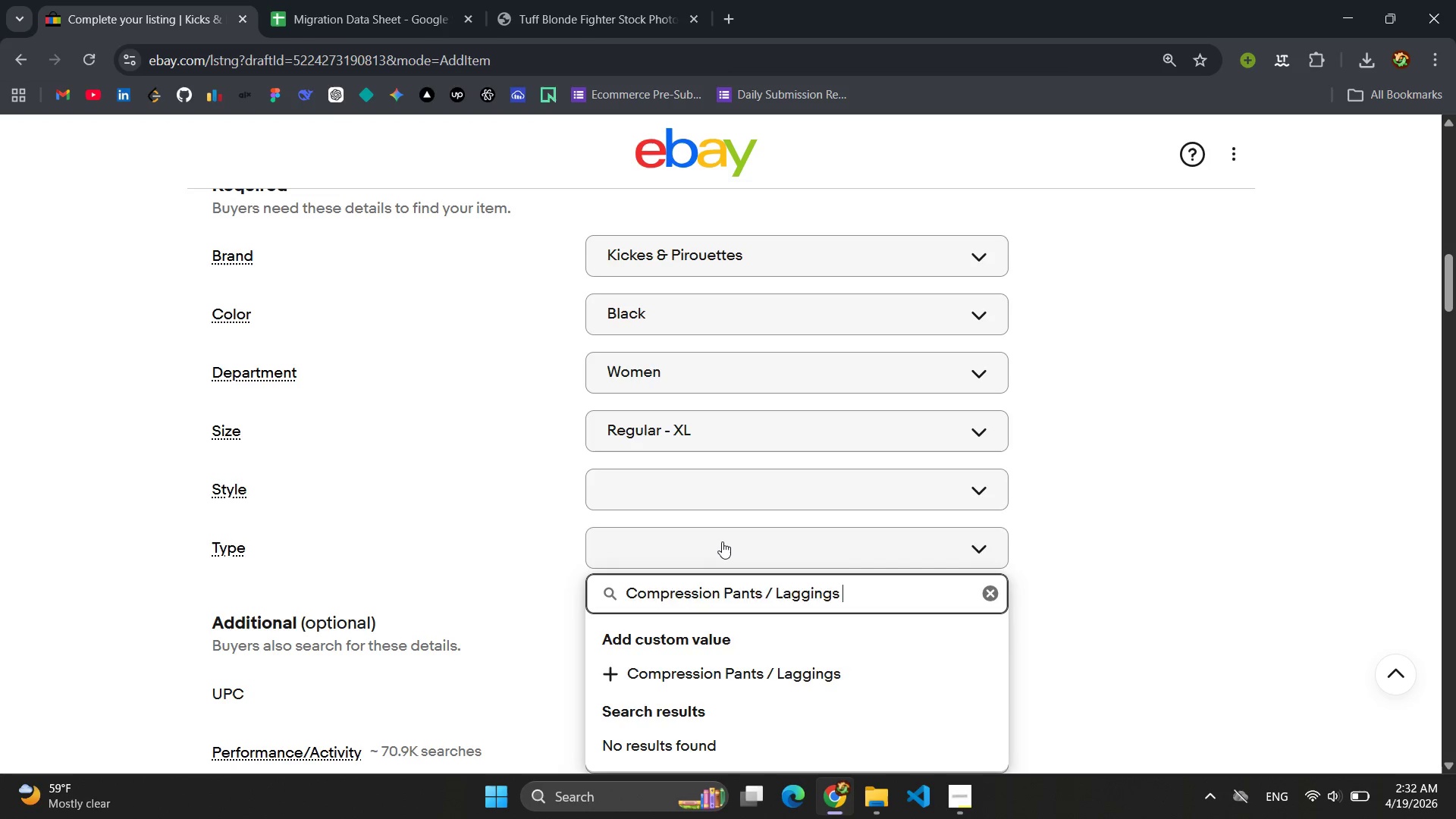 
key(Control+A)
 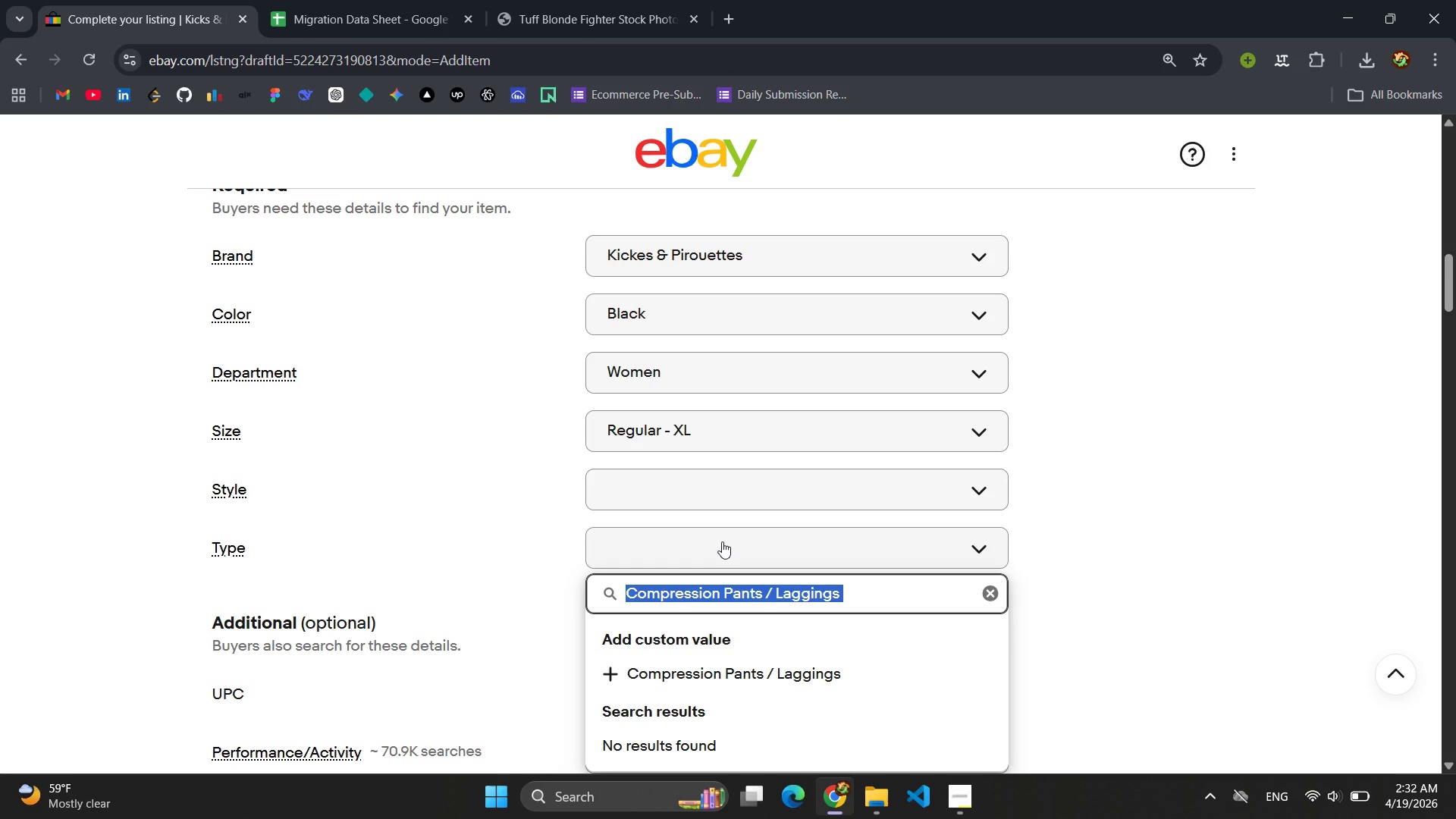 
key(Control+C)
 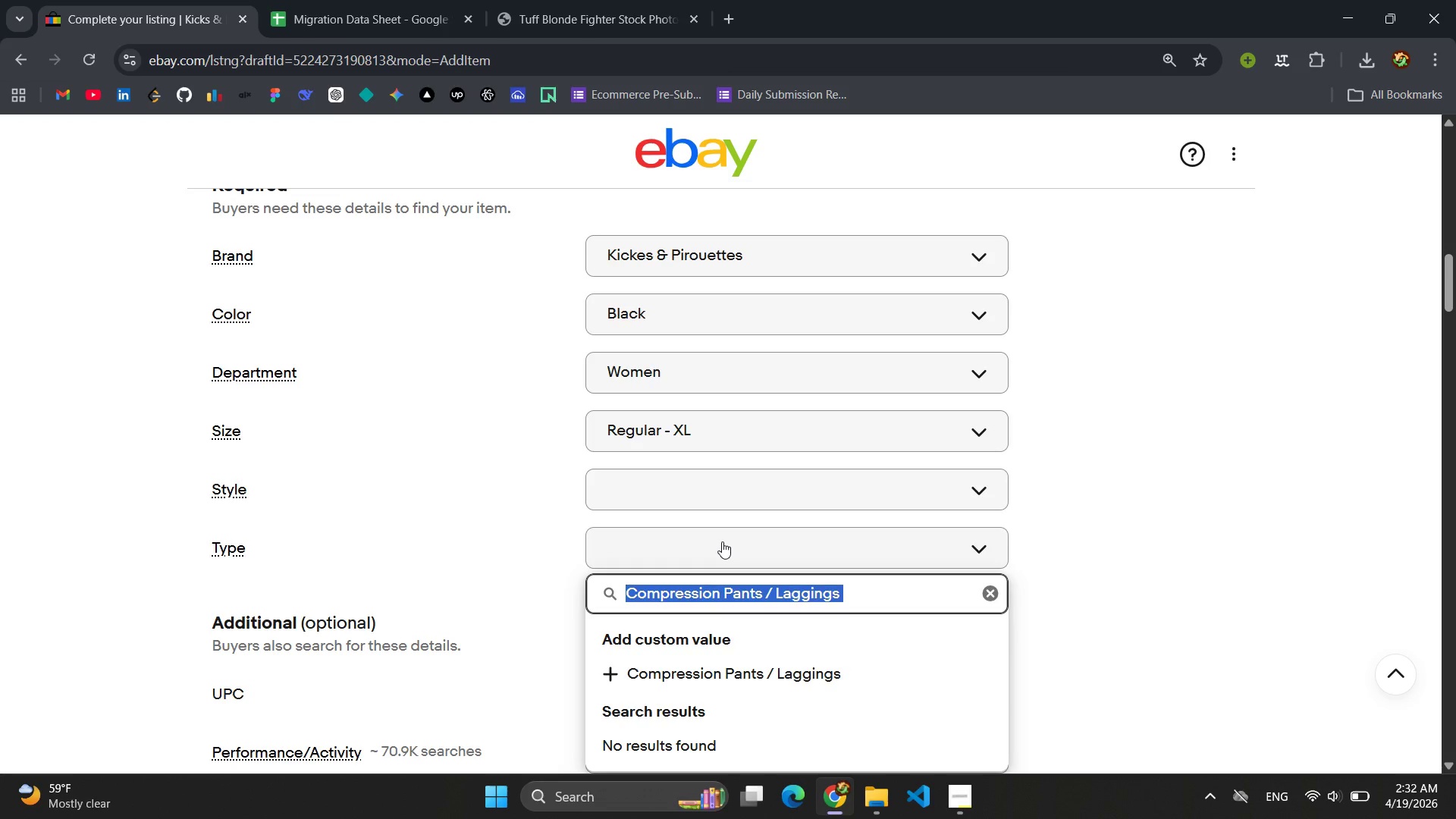 
key(Enter)
 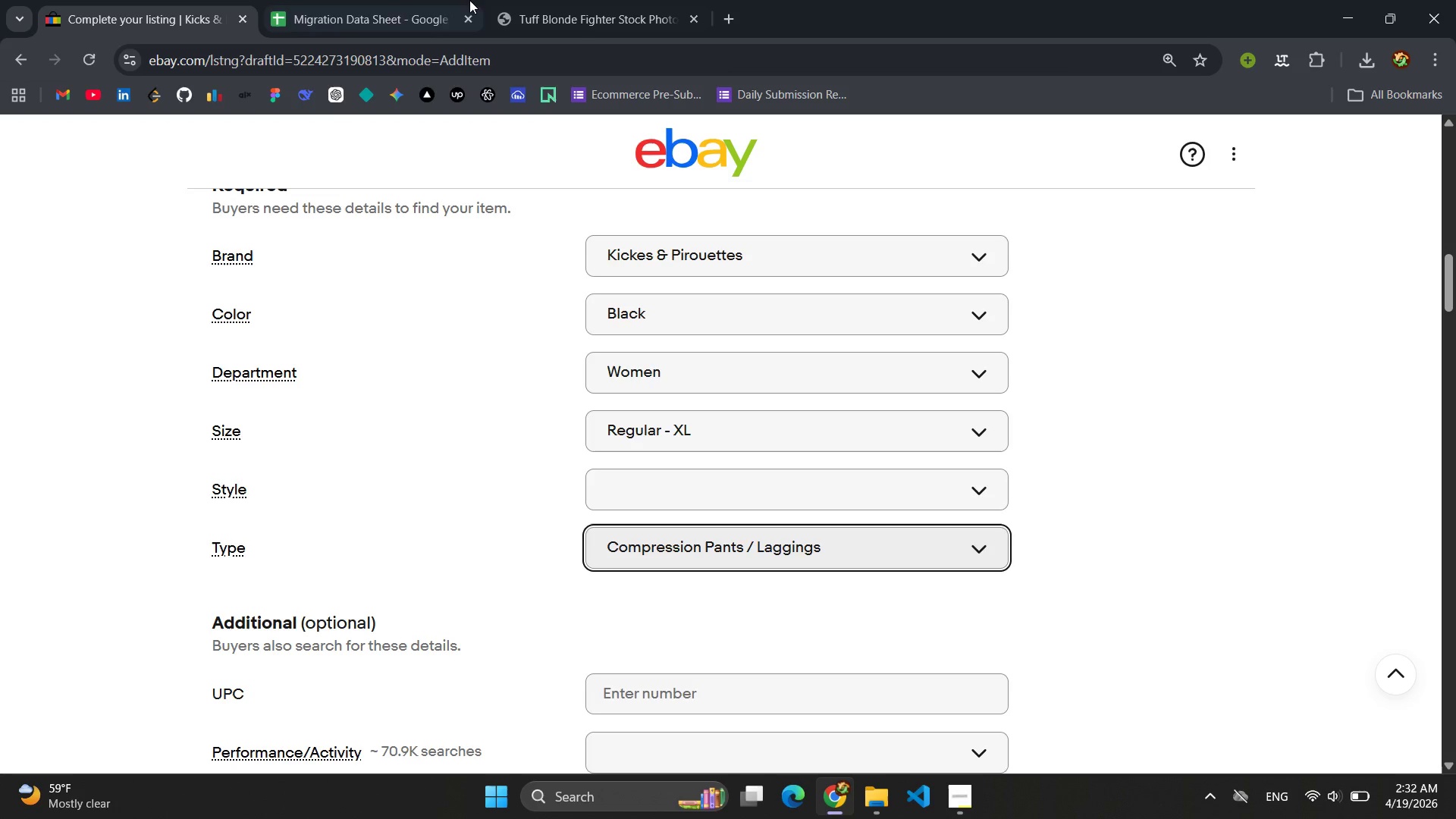 
left_click([366, 17])
 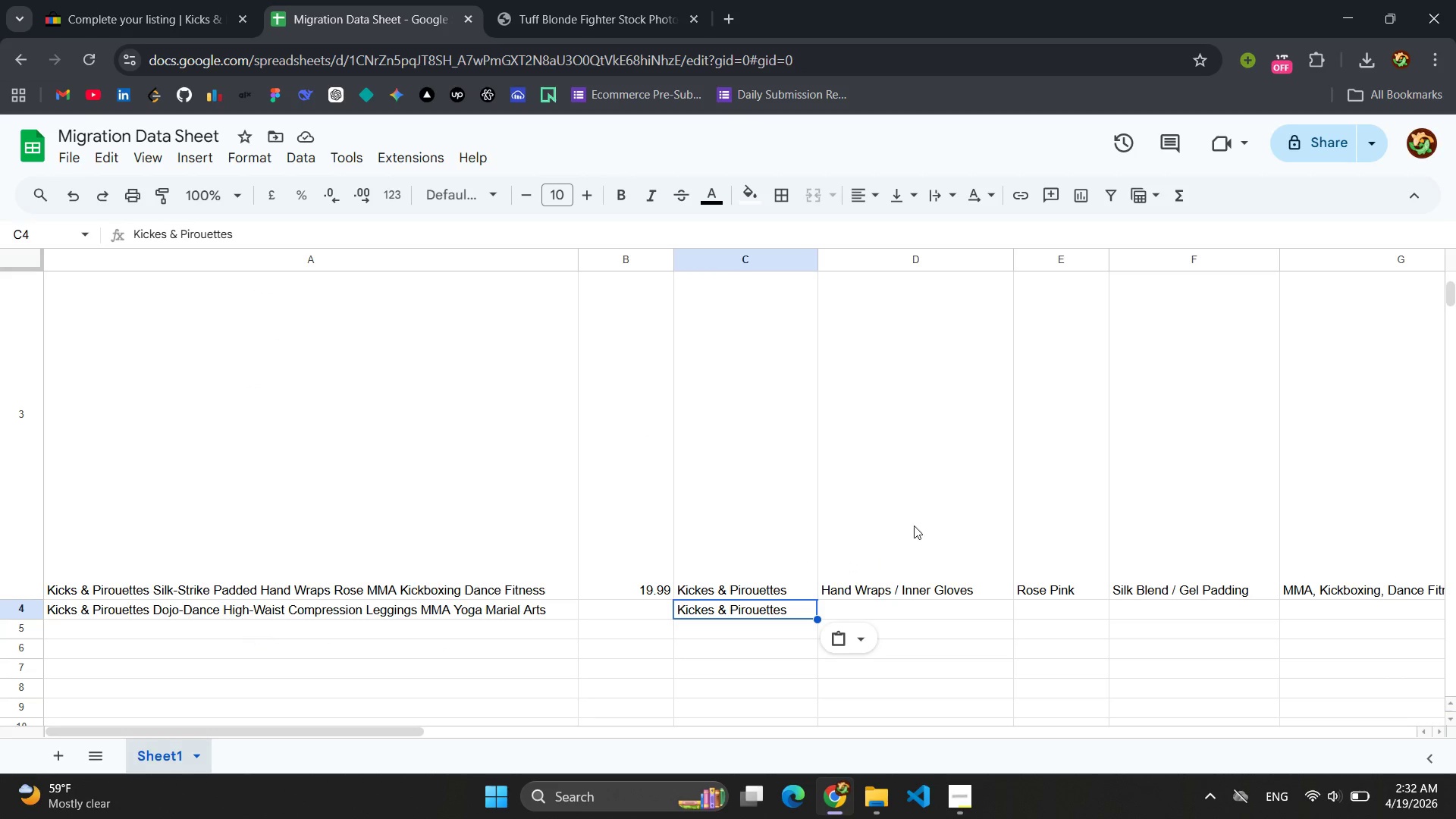 
scroll: coordinate [883, 422], scroll_direction: up, amount: 9.0
 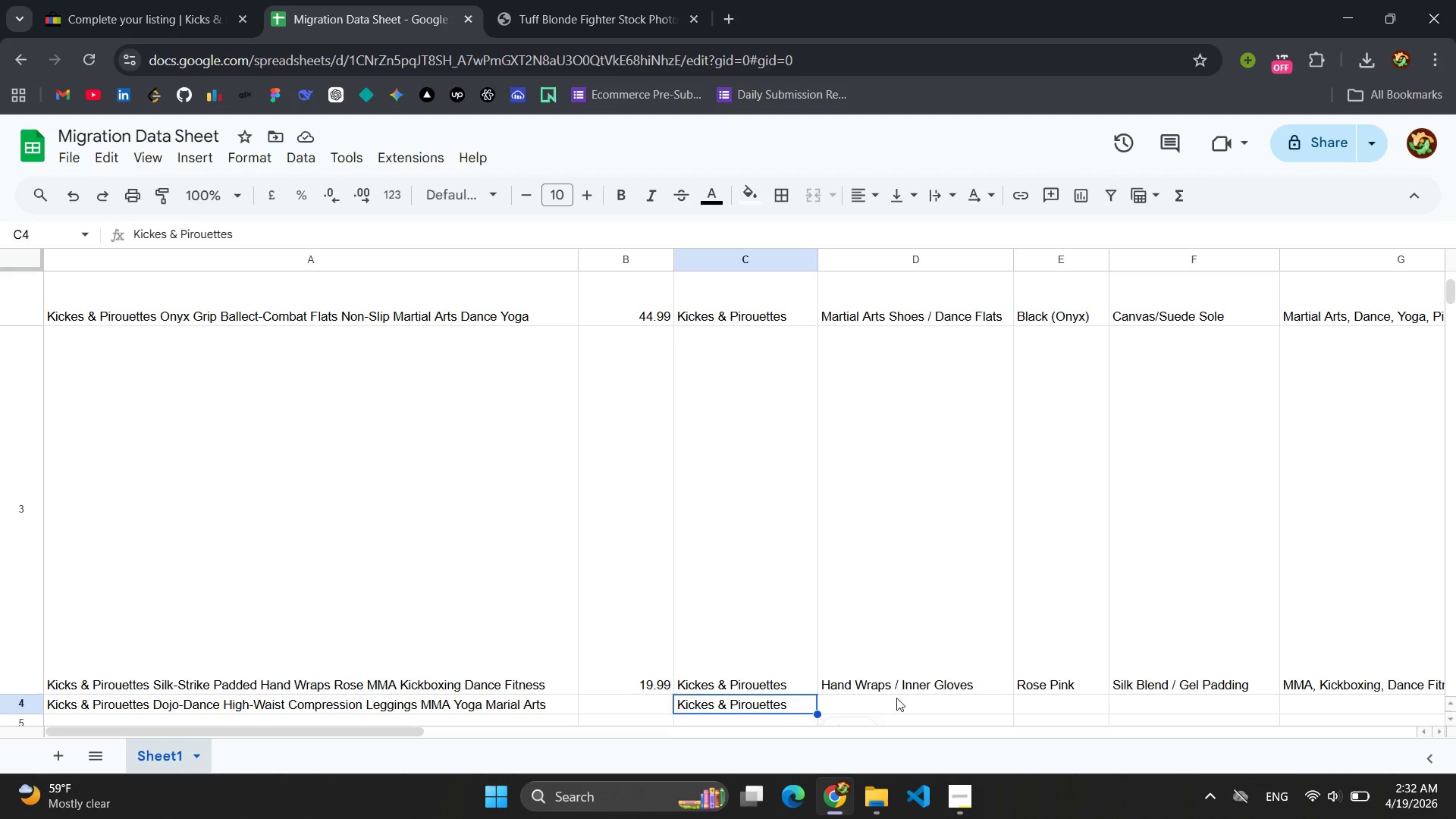 
left_click([896, 698])
 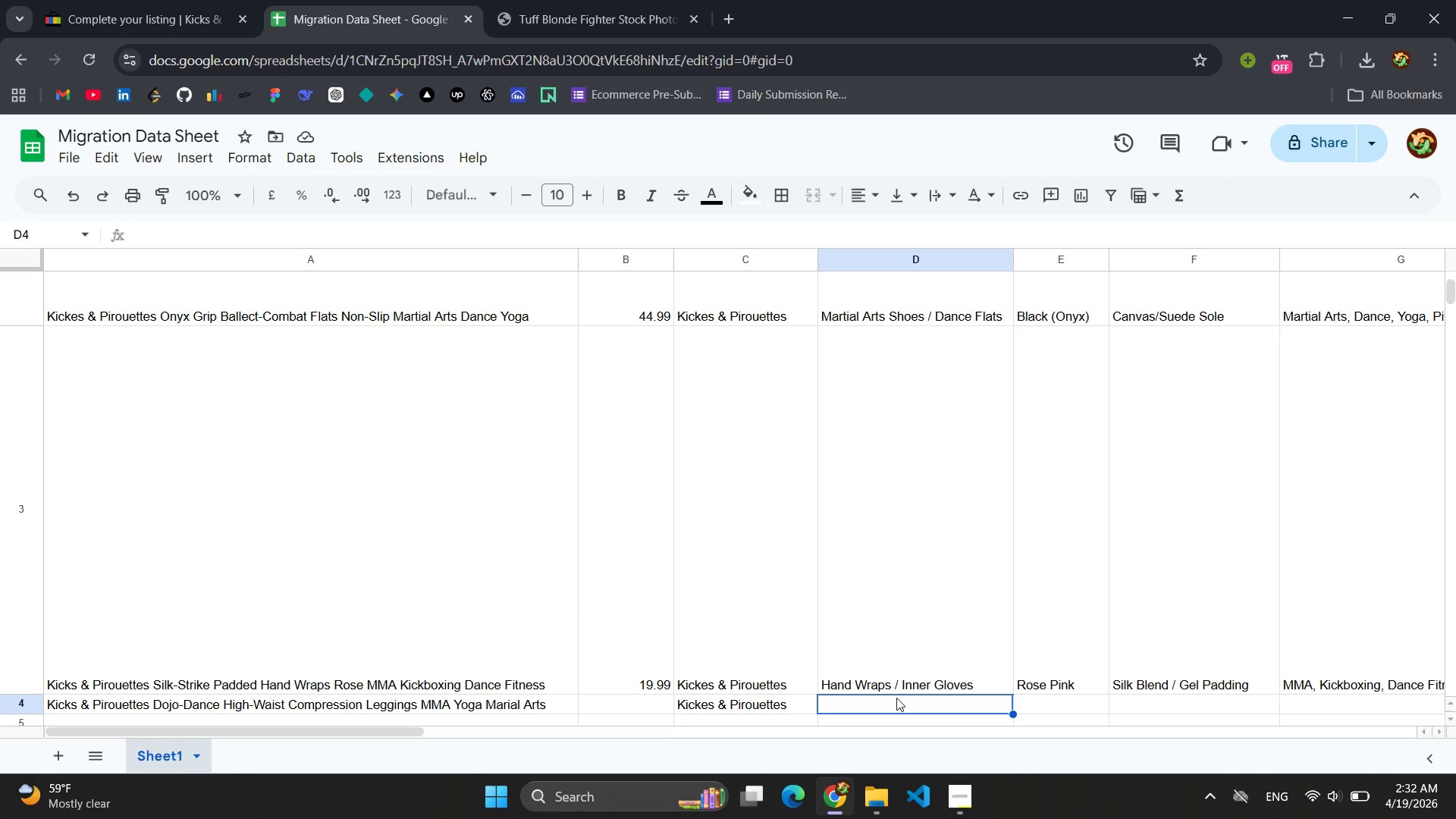 
key(Control+V)
 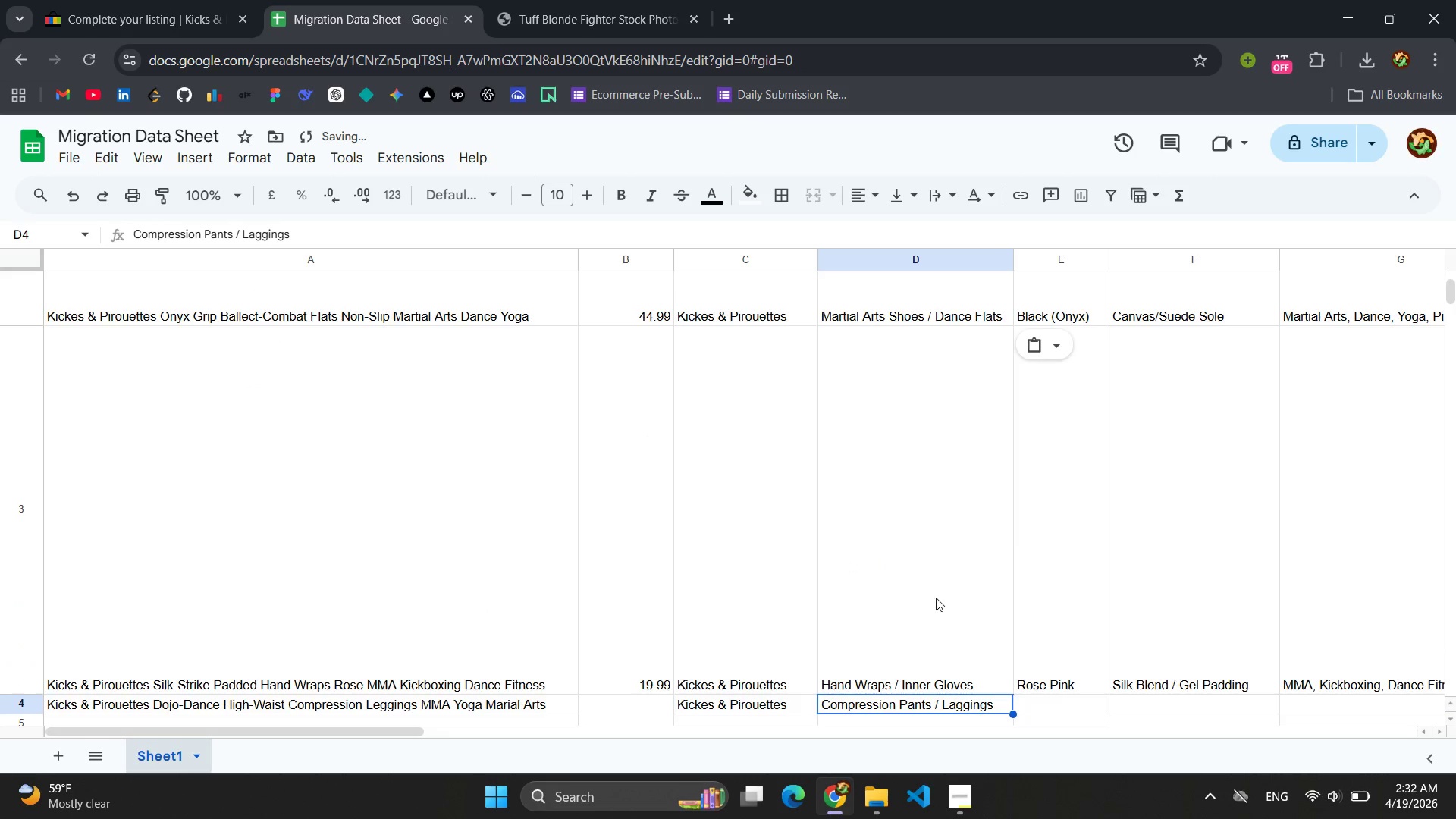 
scroll: coordinate [918, 491], scroll_direction: up, amount: 10.0
 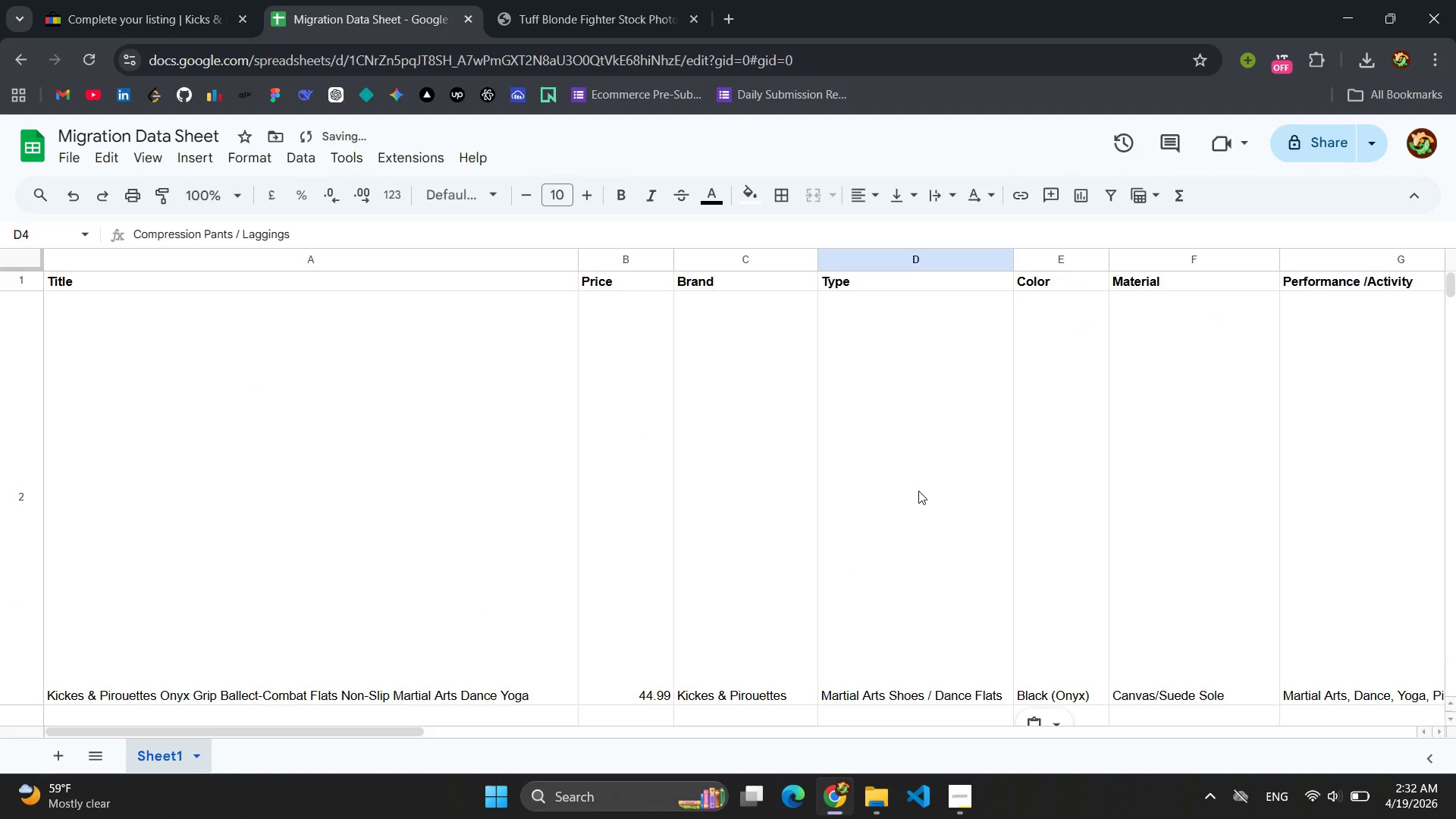 
scroll: coordinate [918, 491], scroll_direction: down, amount: 4.0
 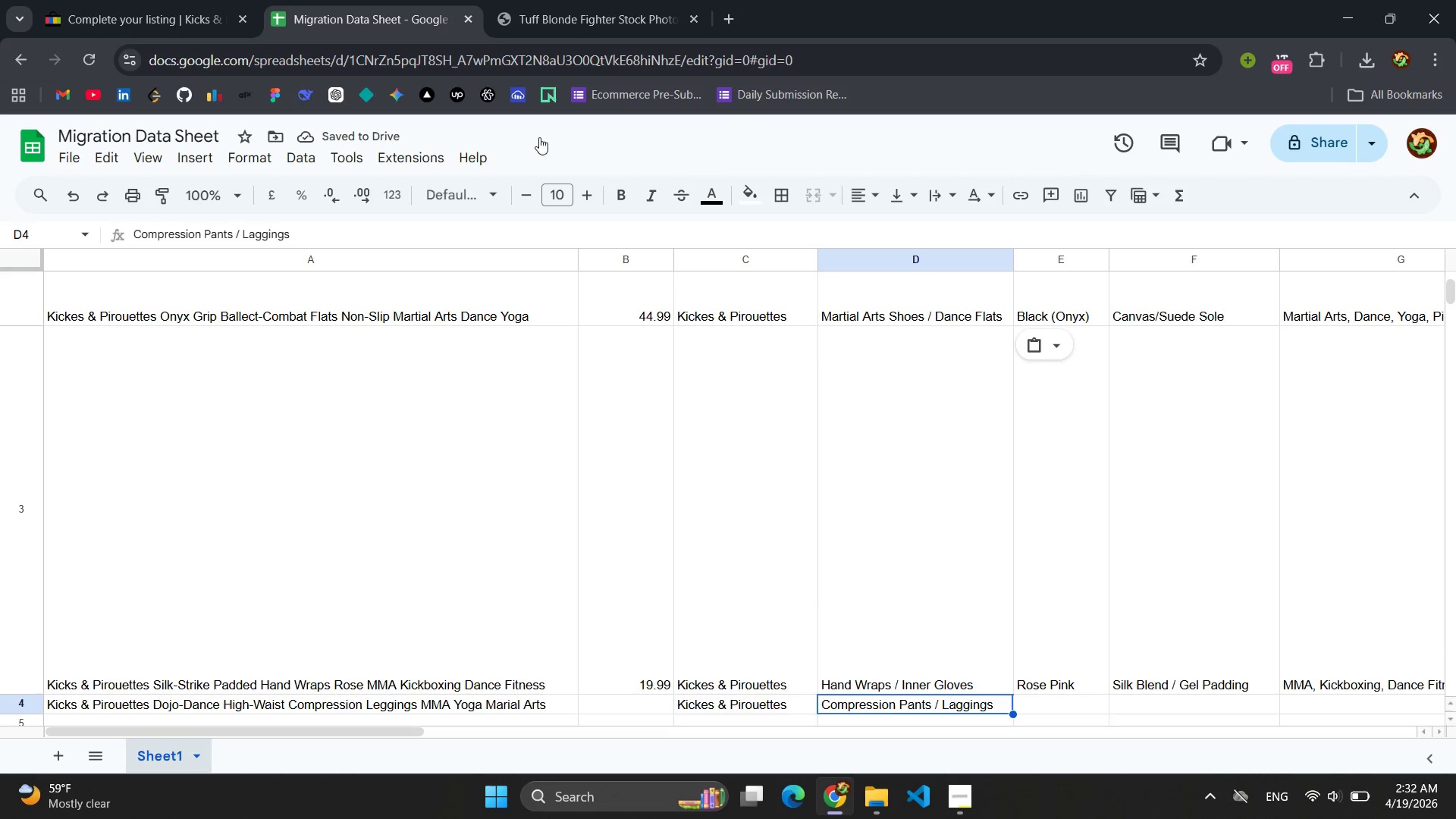 
left_click([116, 0])
 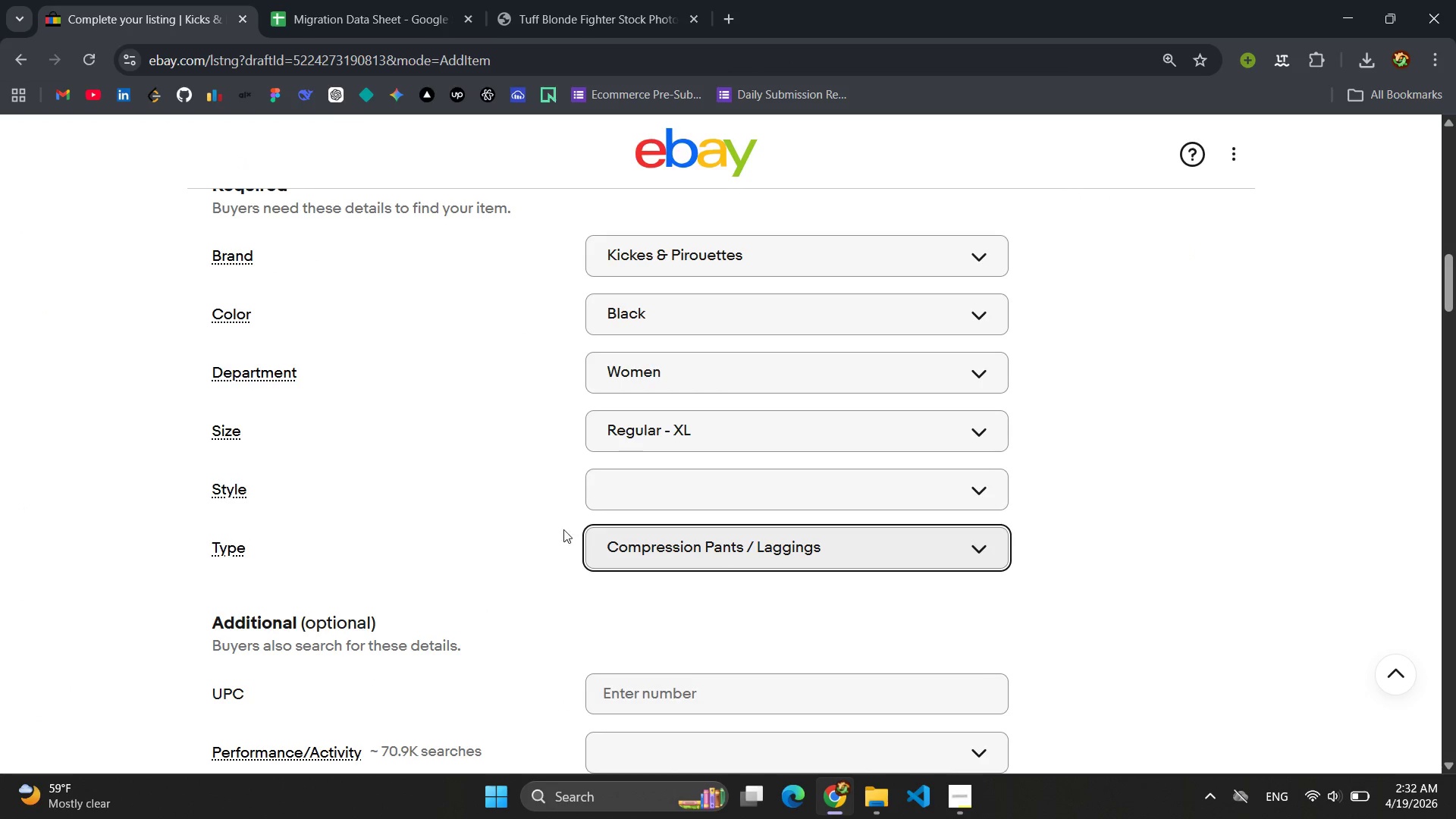 
left_click([645, 622])
 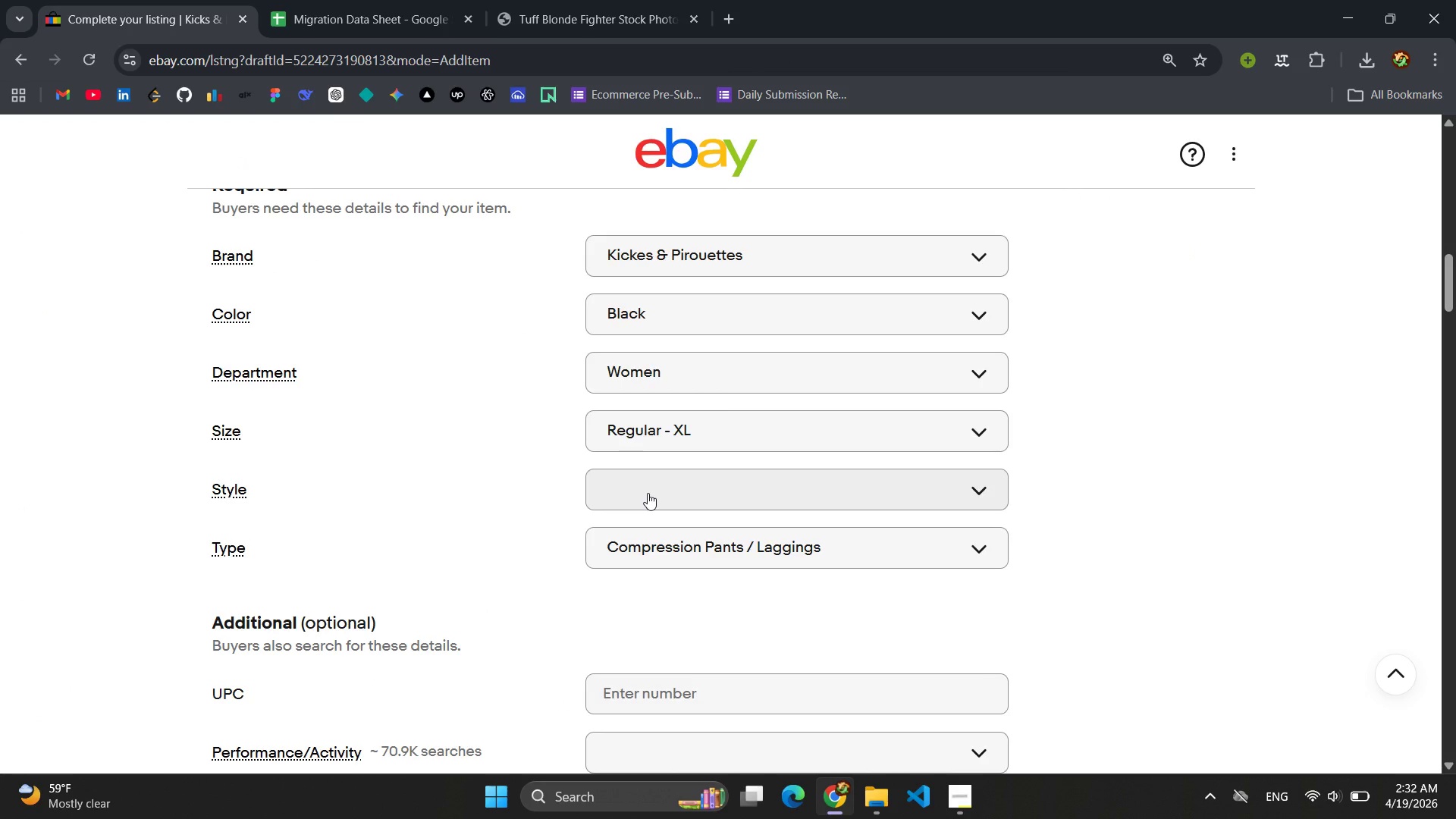 
left_click([648, 493])
 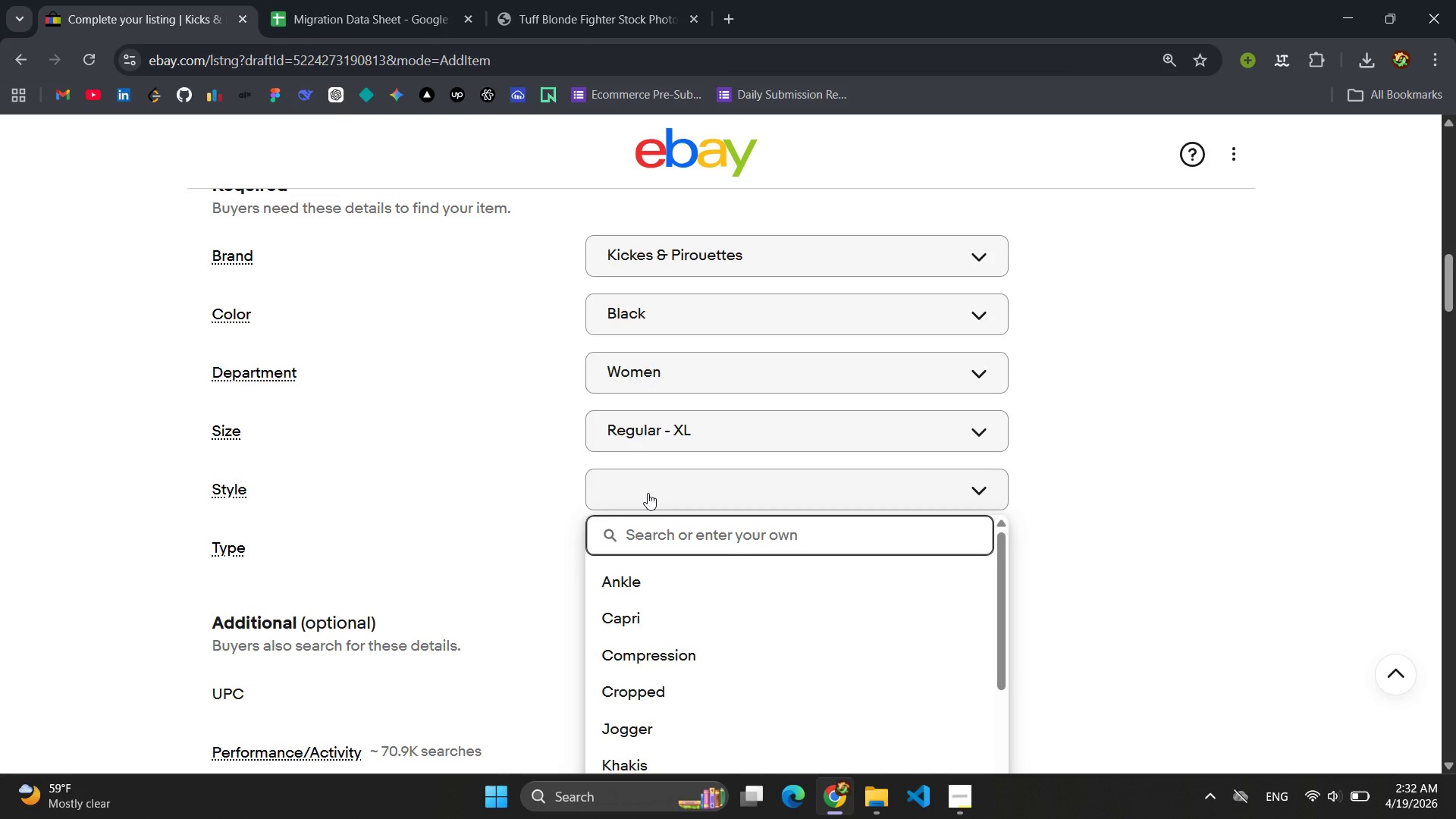 
type(High-Wasi)
key(Backspace)
key(Backspace)
type(isted )
key(Backspace)
type(, Full-Length)
 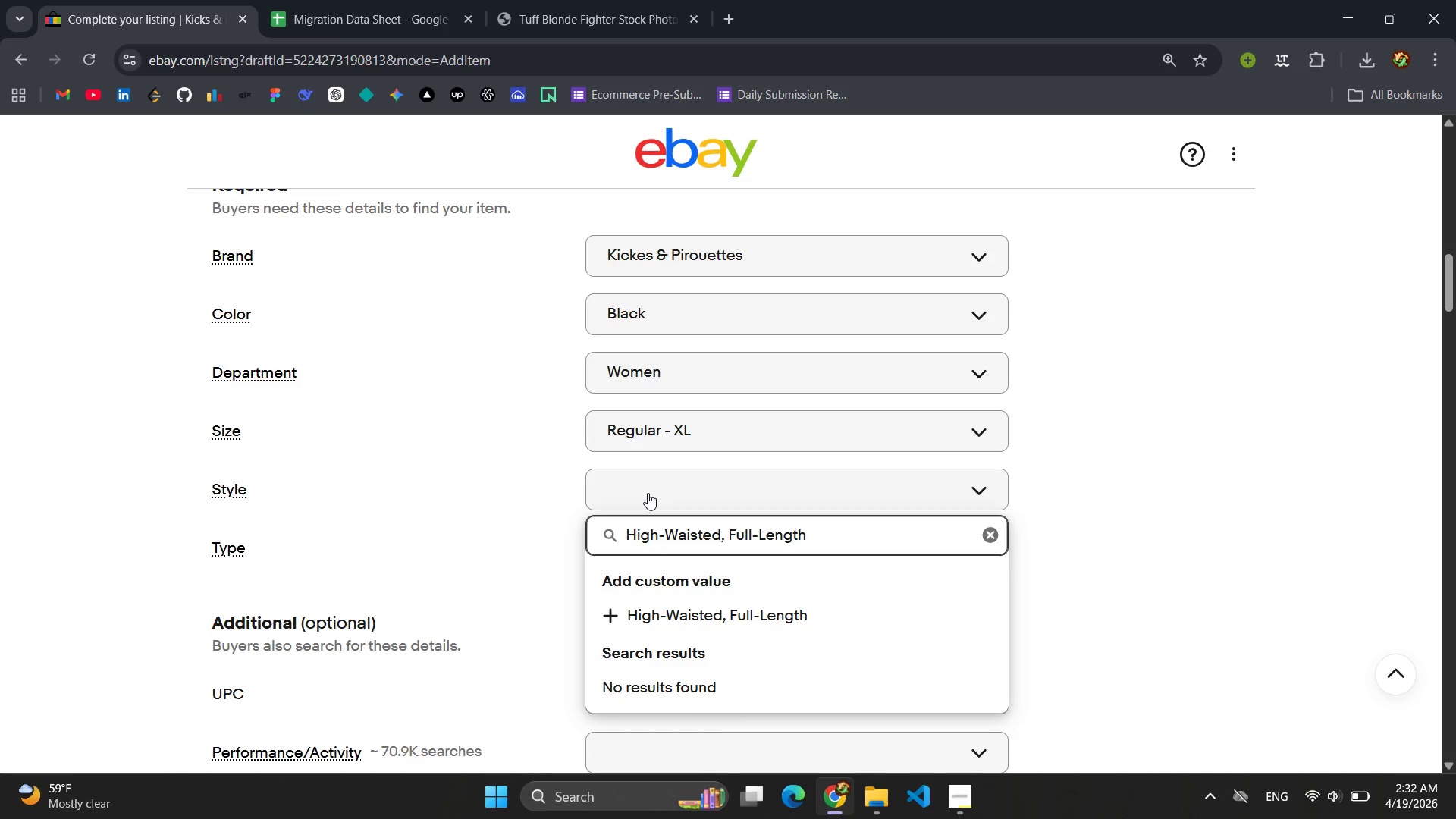 
key(Control+A)
 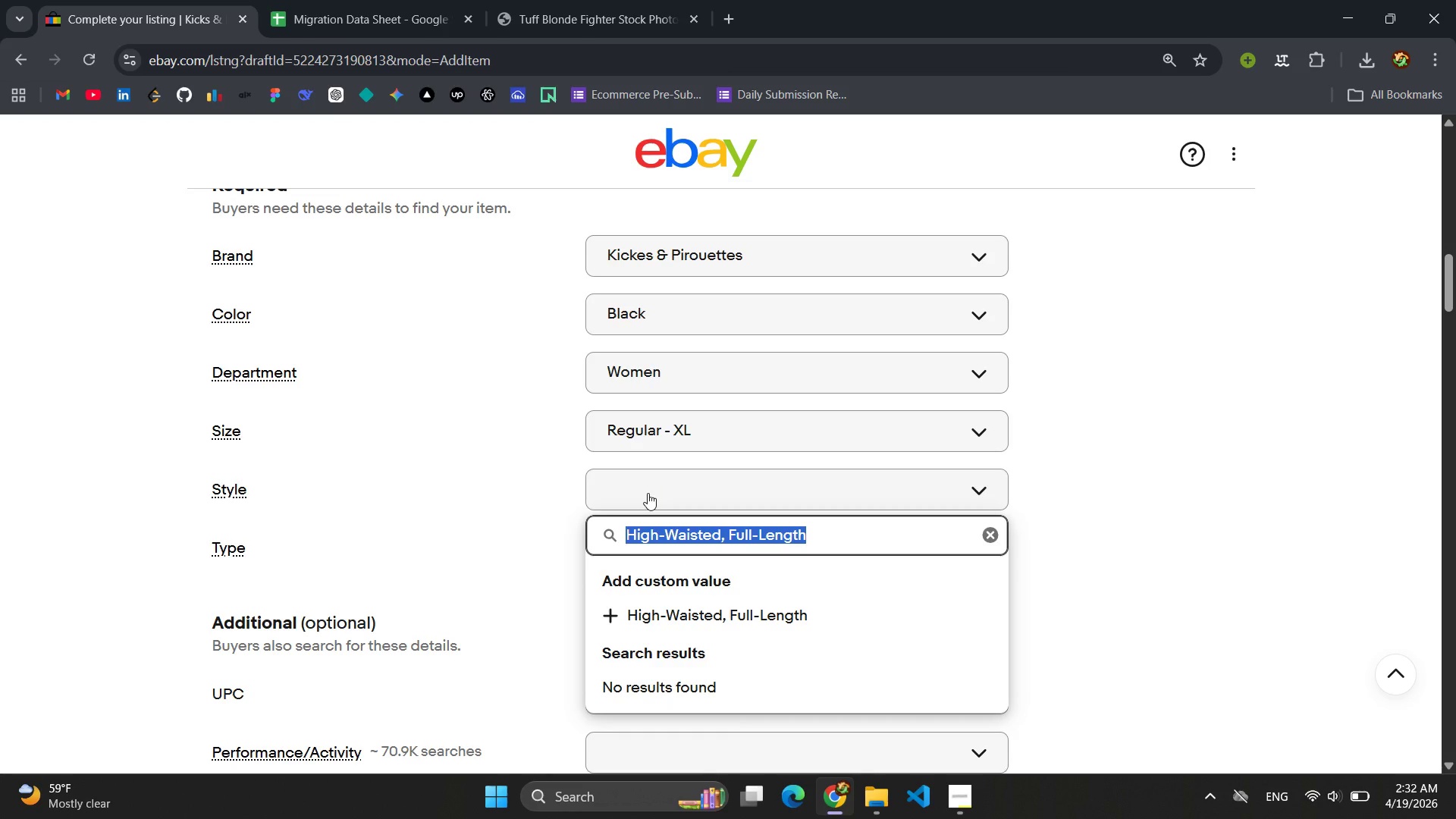 
key(Control+C)
 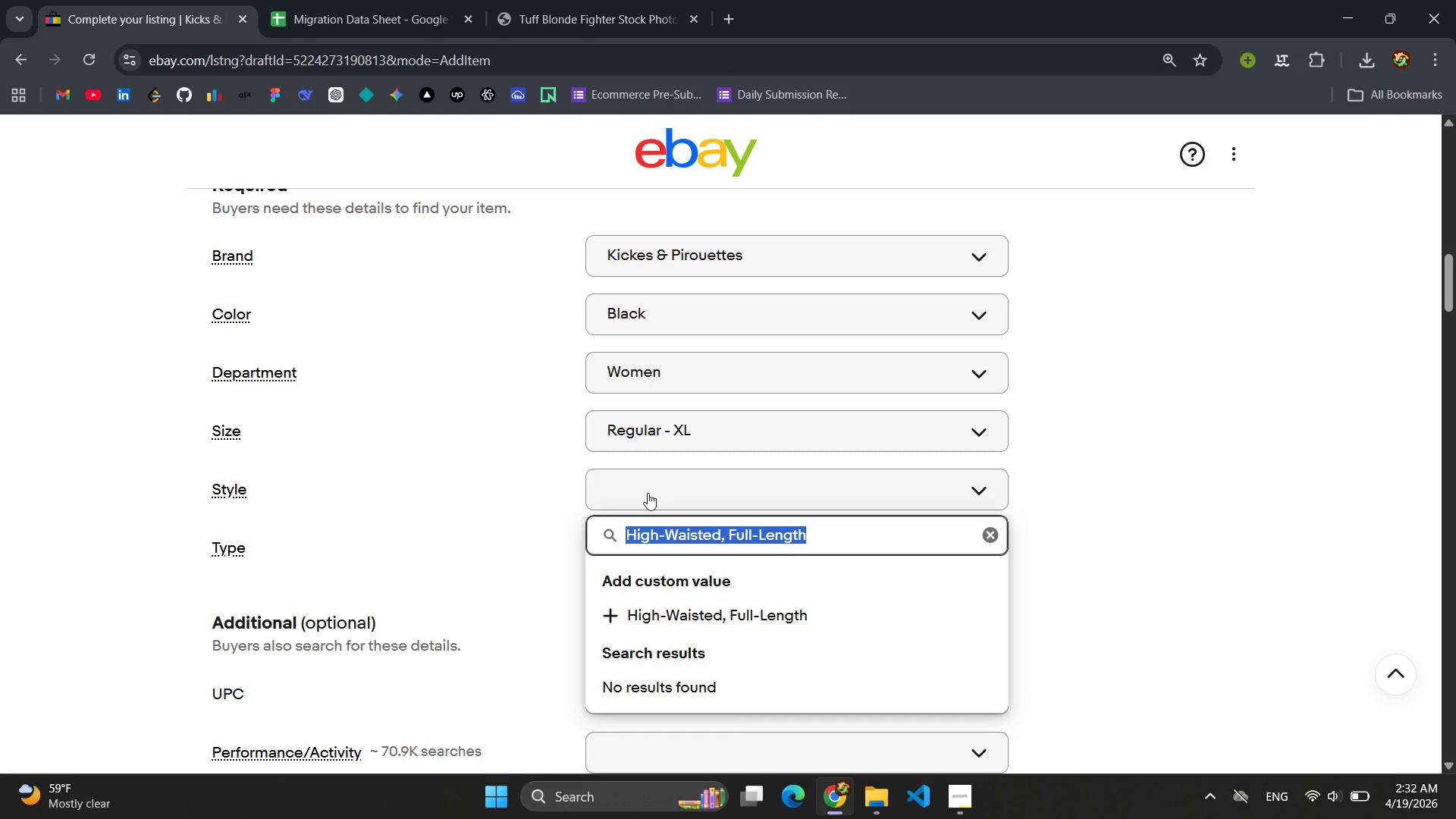 
key(Enter)
 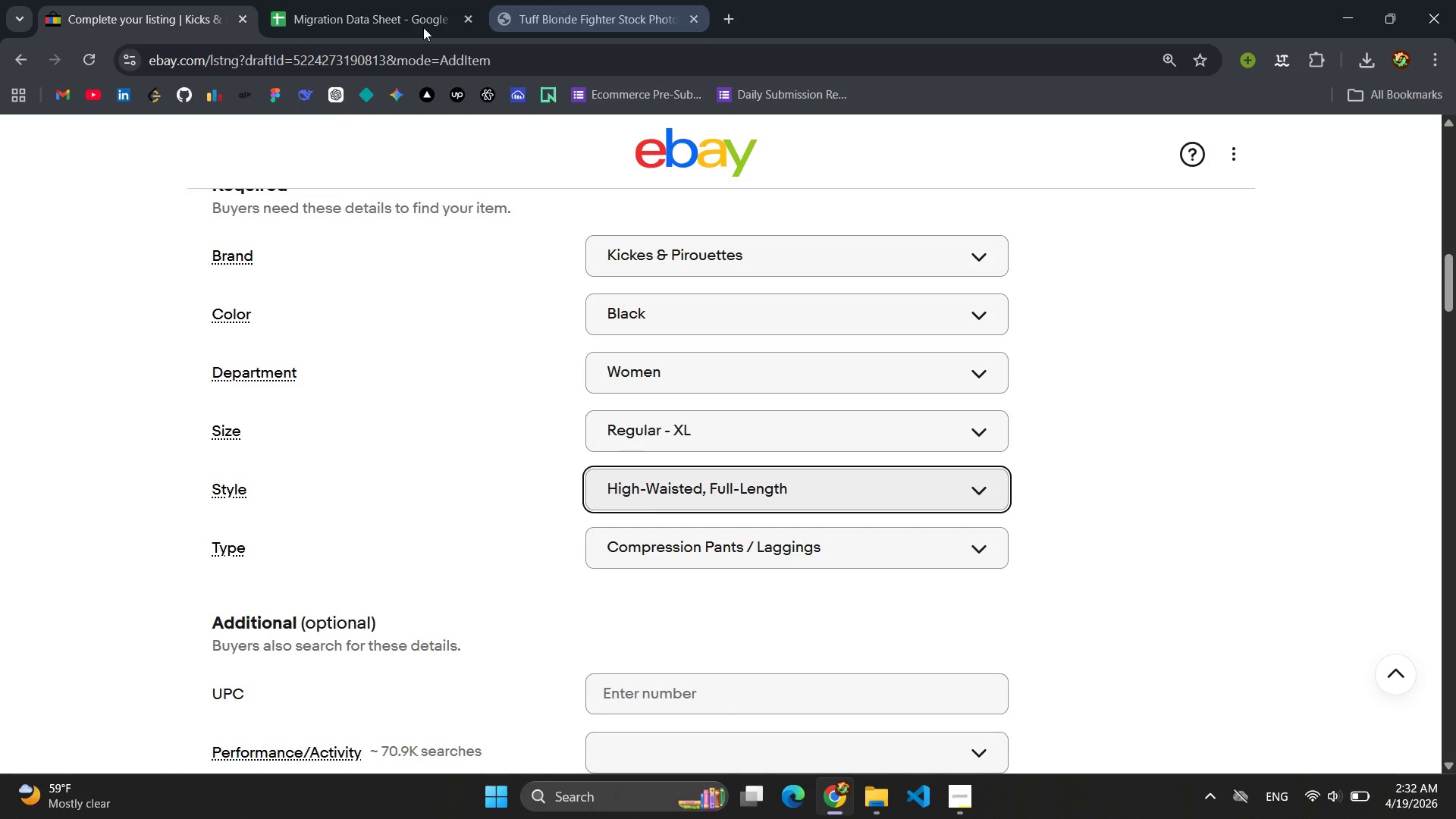 
left_click([322, 20])
 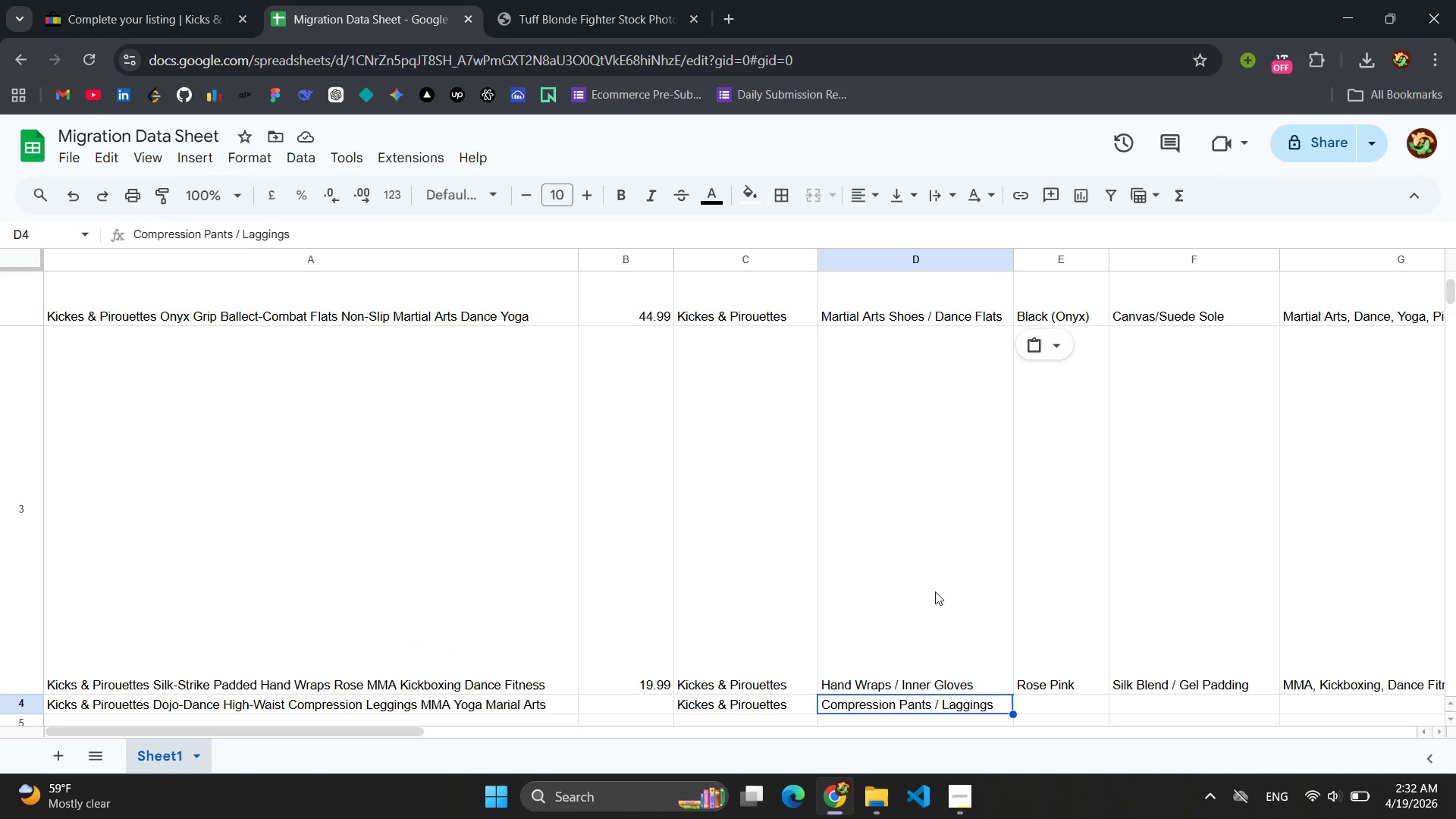 
scroll: coordinate [984, 574], scroll_direction: up, amount: 7.0
 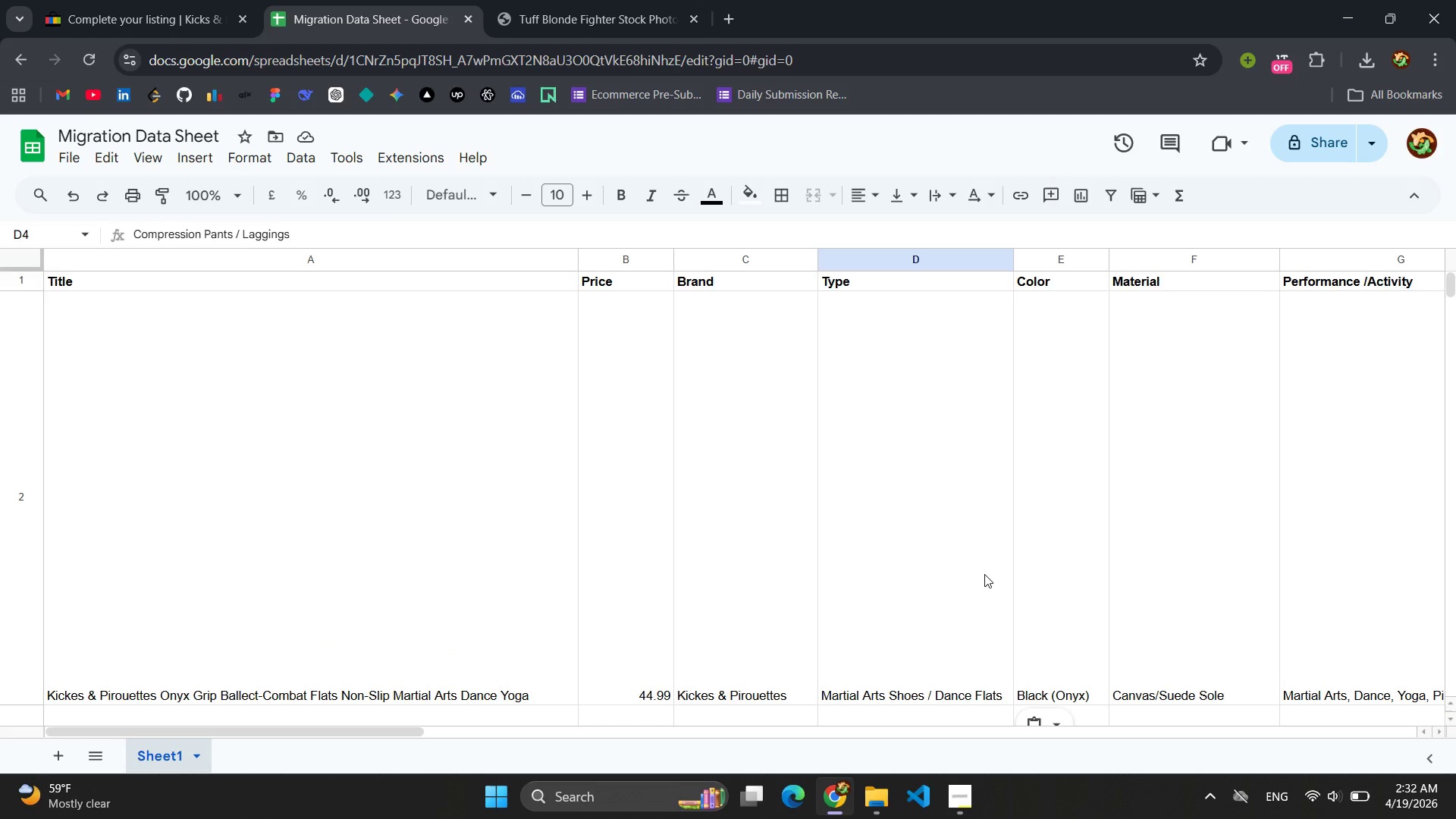 
wait(8.73)
 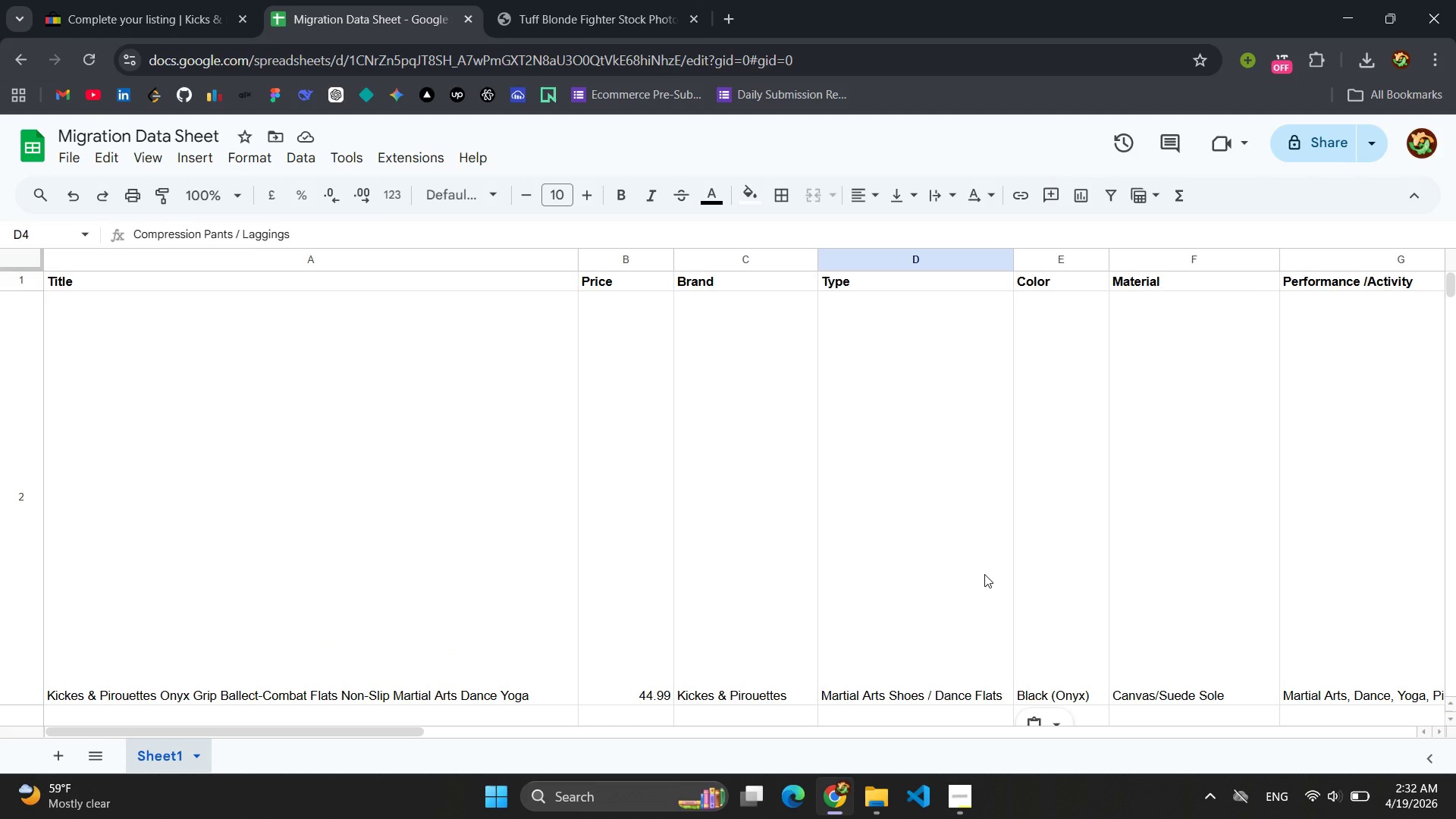 
scroll: coordinate [984, 574], scroll_direction: down, amount: 2.0
 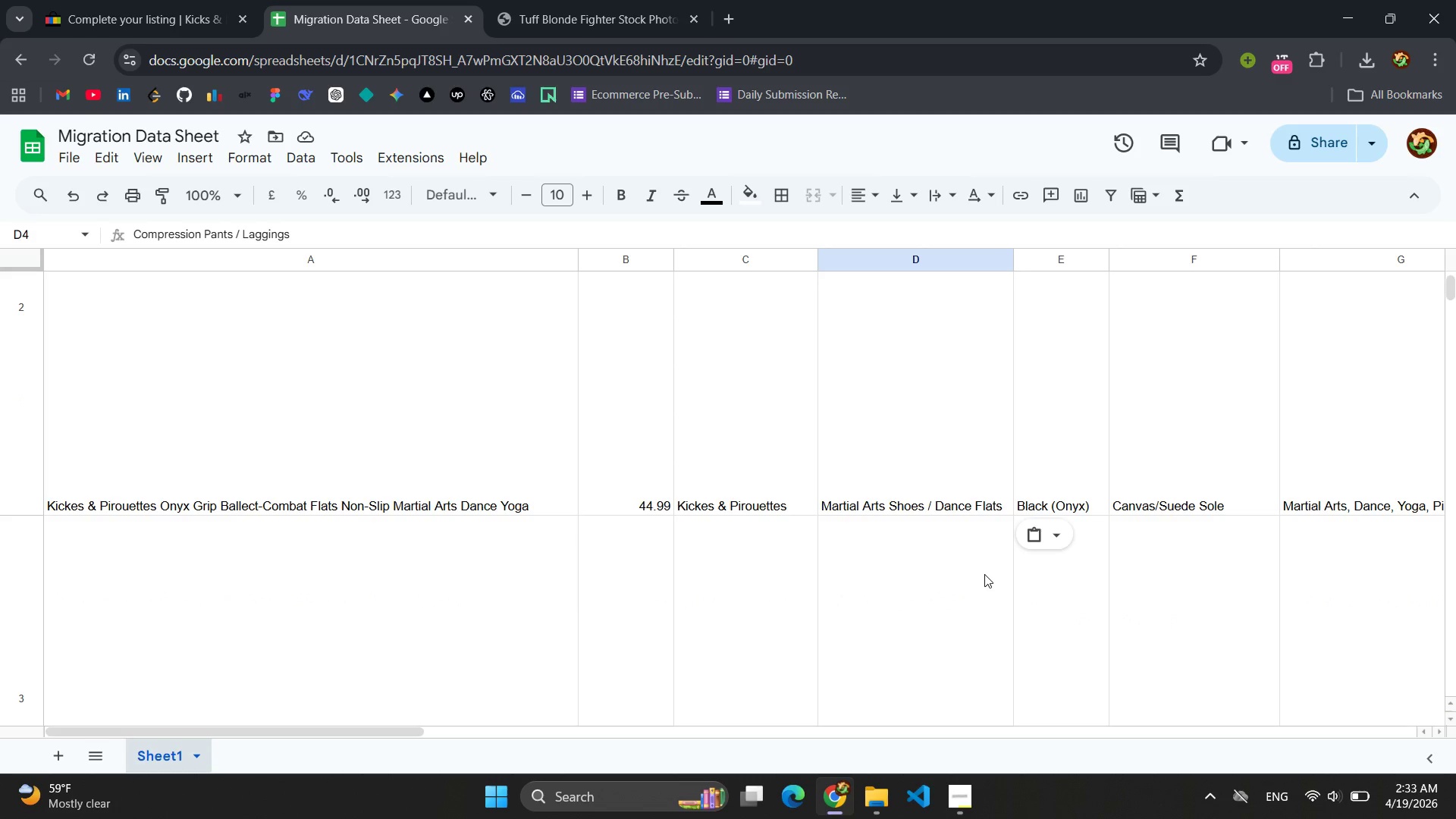 
scroll: coordinate [984, 574], scroll_direction: up, amount: 3.0
 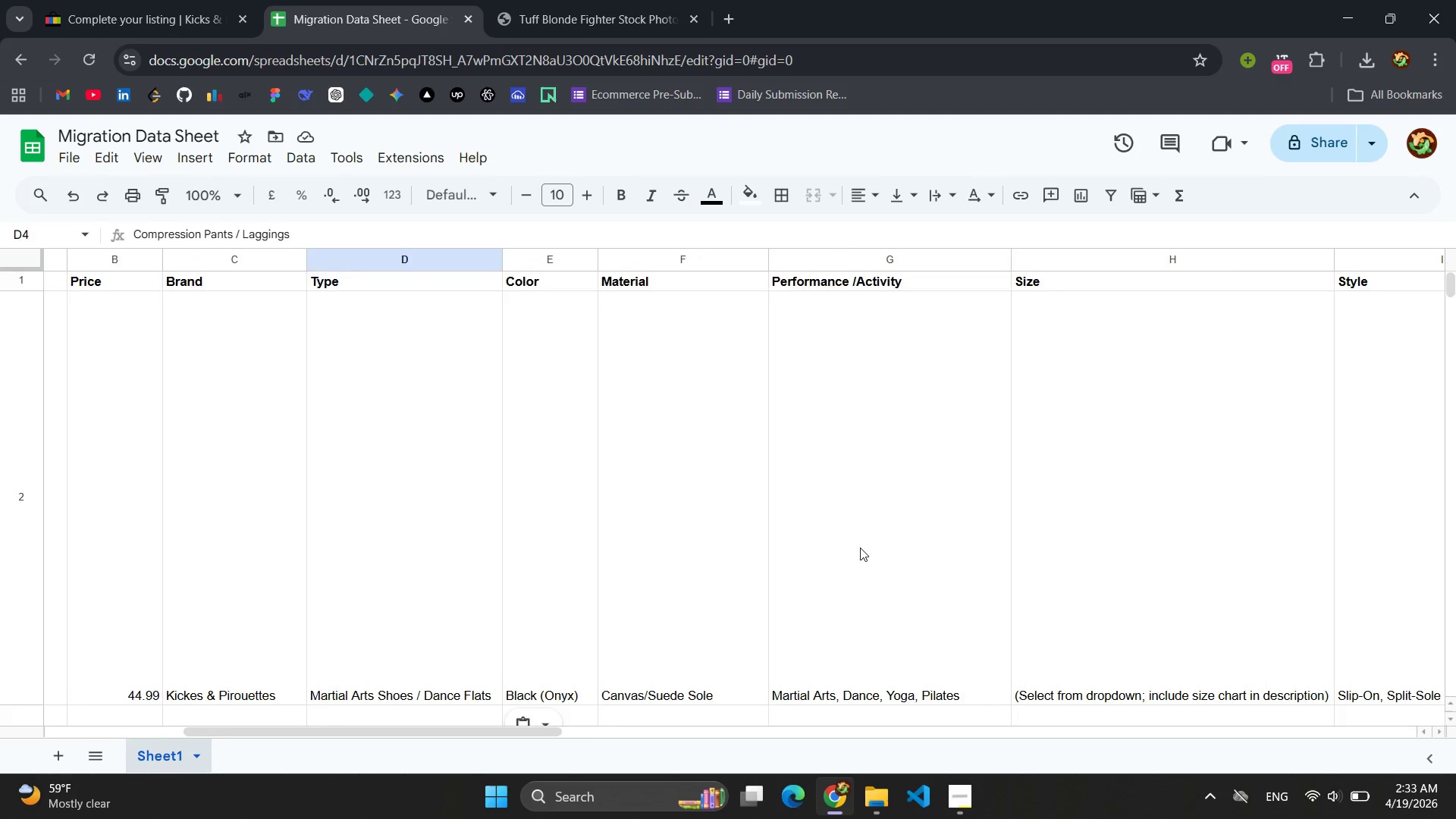 
scroll: coordinate [1032, 547], scroll_direction: down, amount: 4.0
 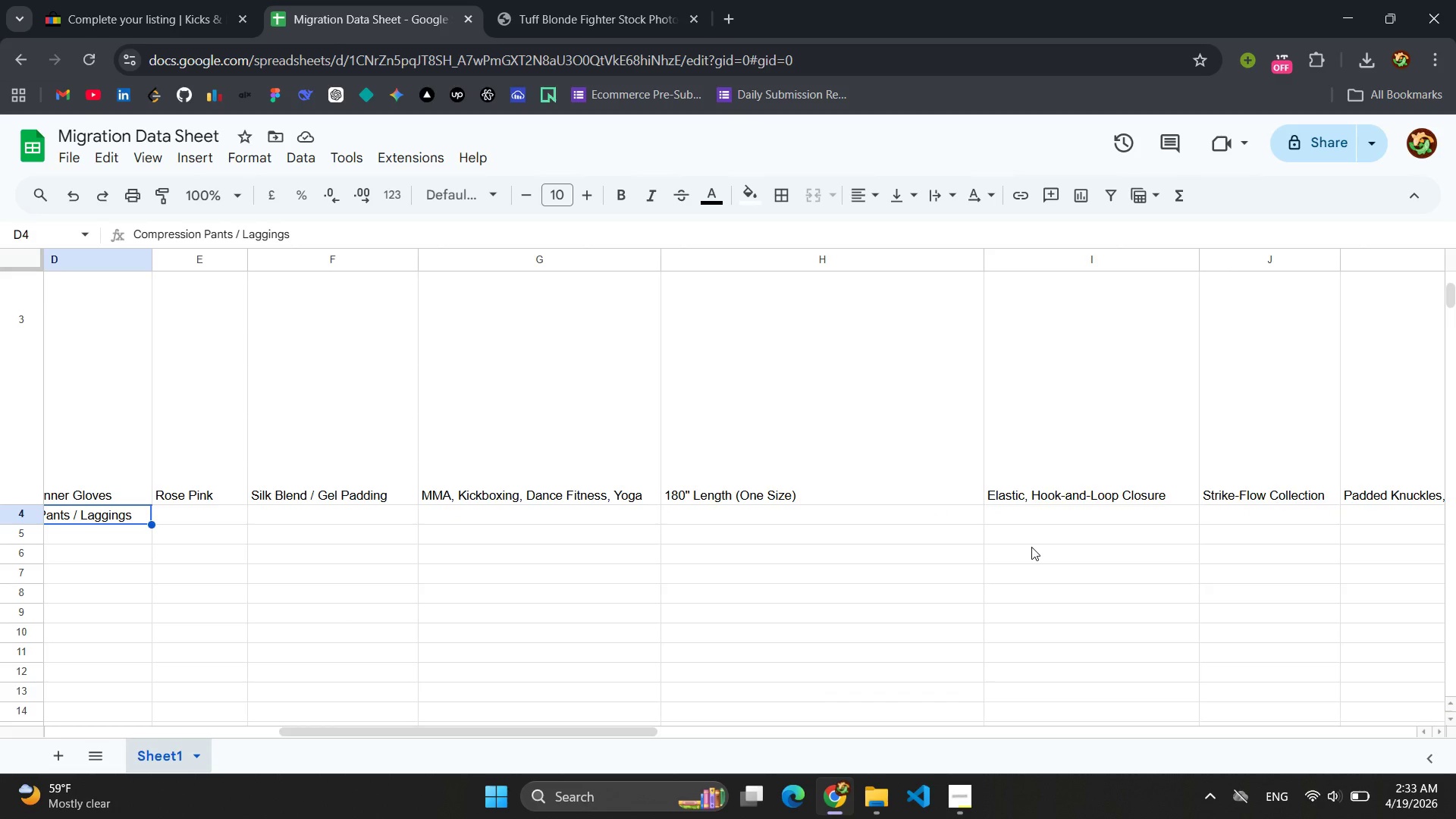 
left_click([1029, 521])
 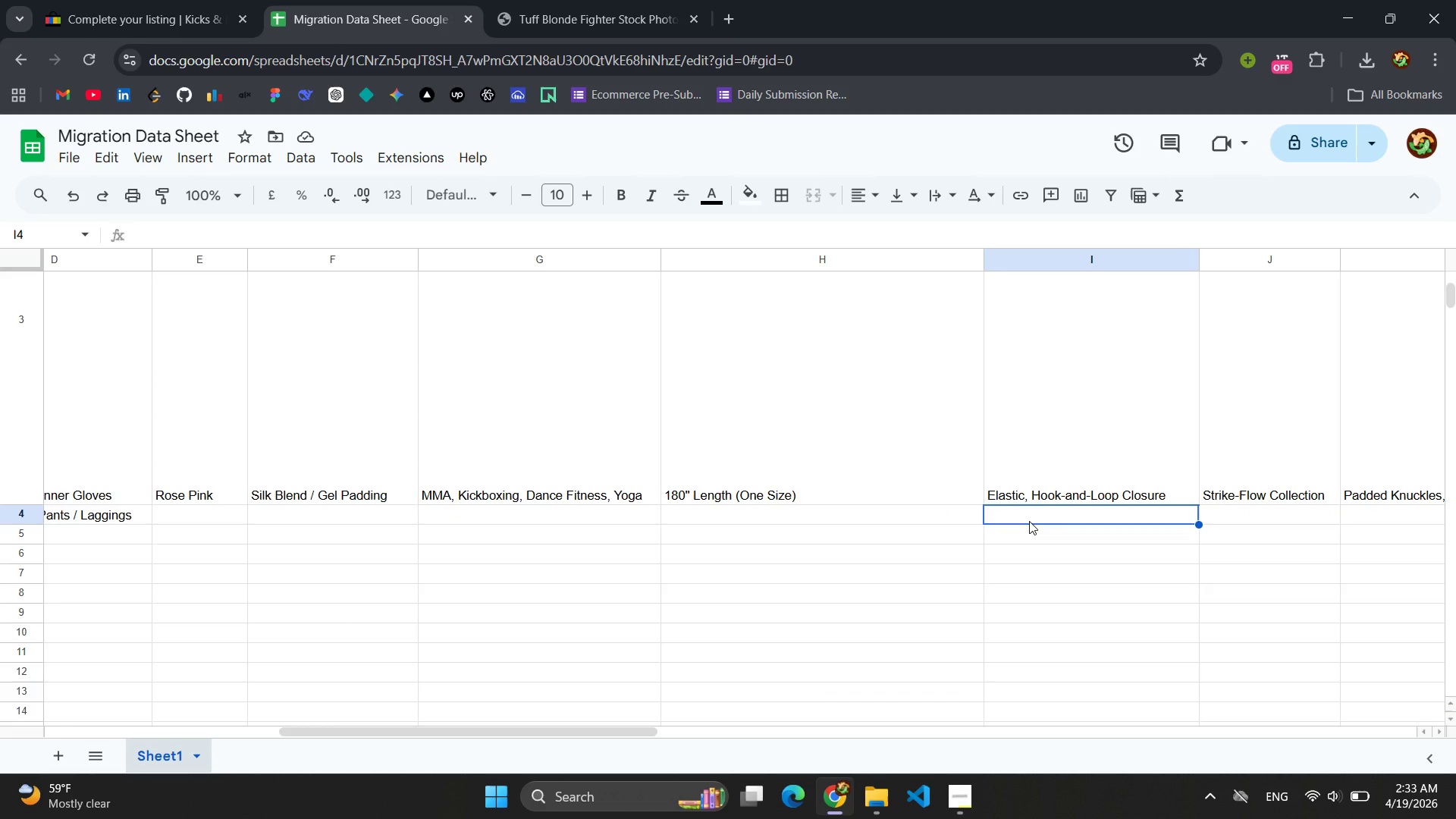 
key(Control+V)
 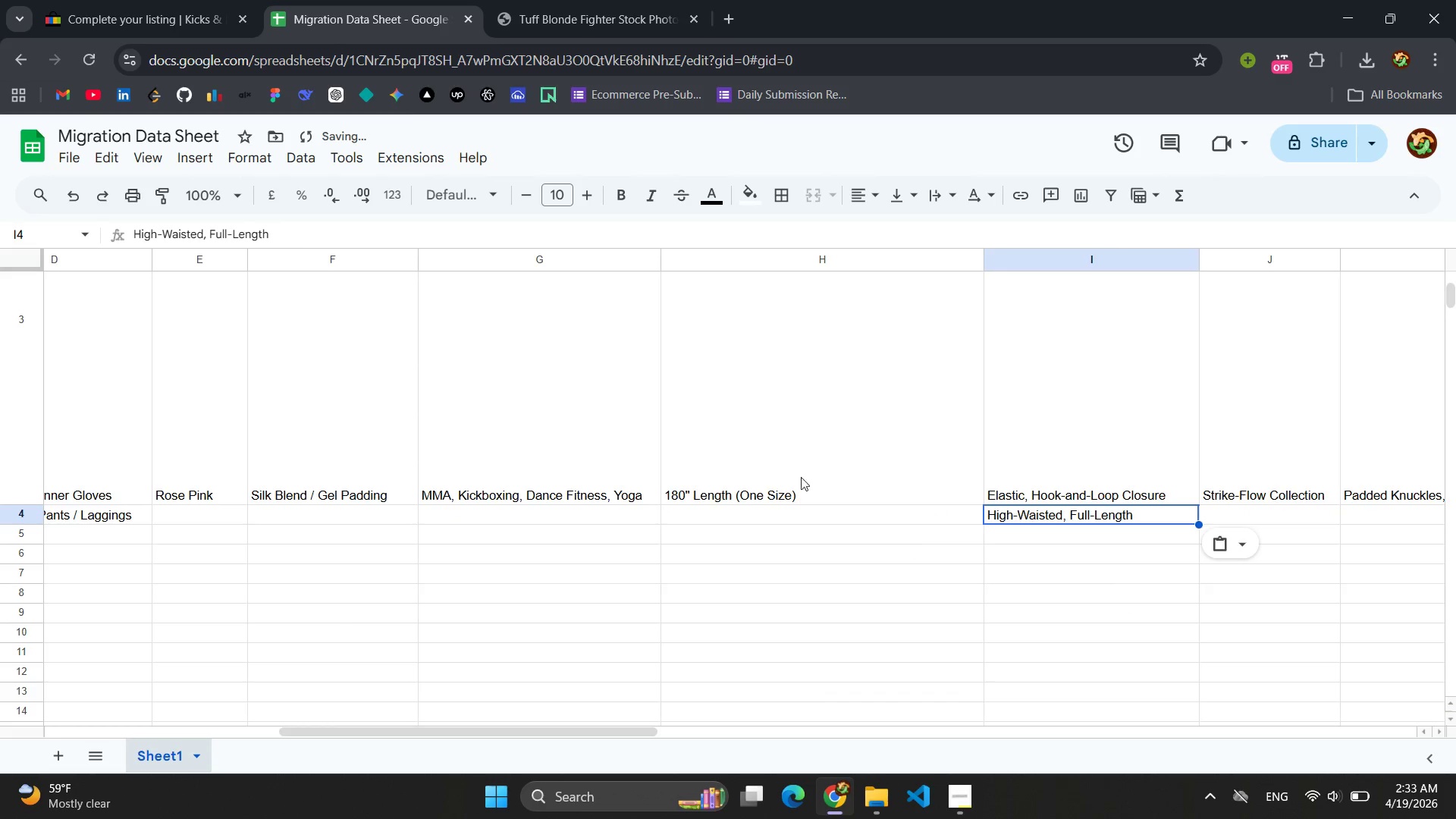 
left_click([141, 6])
 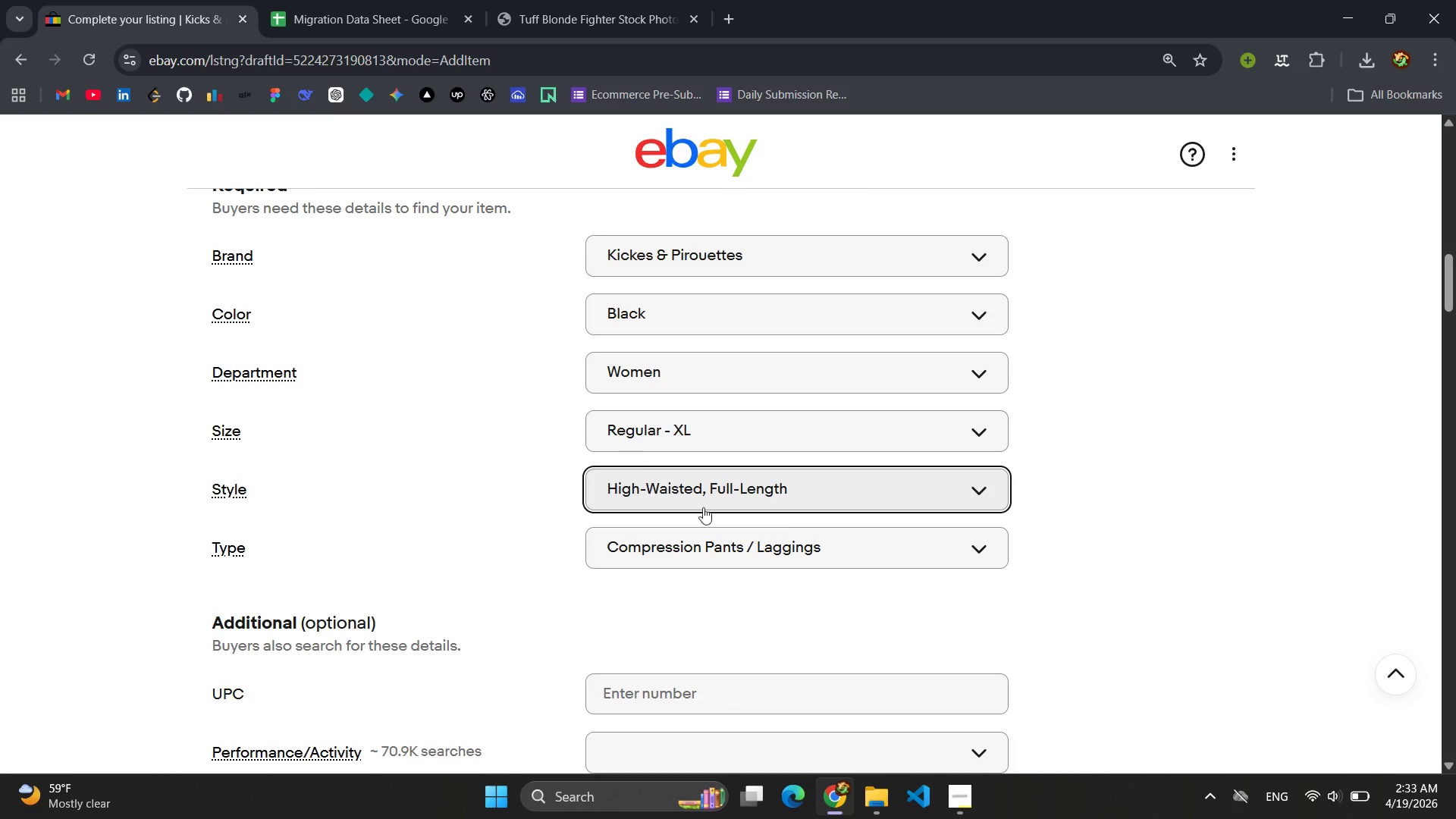 
scroll: coordinate [790, 530], scroll_direction: down, amount: 1.0
 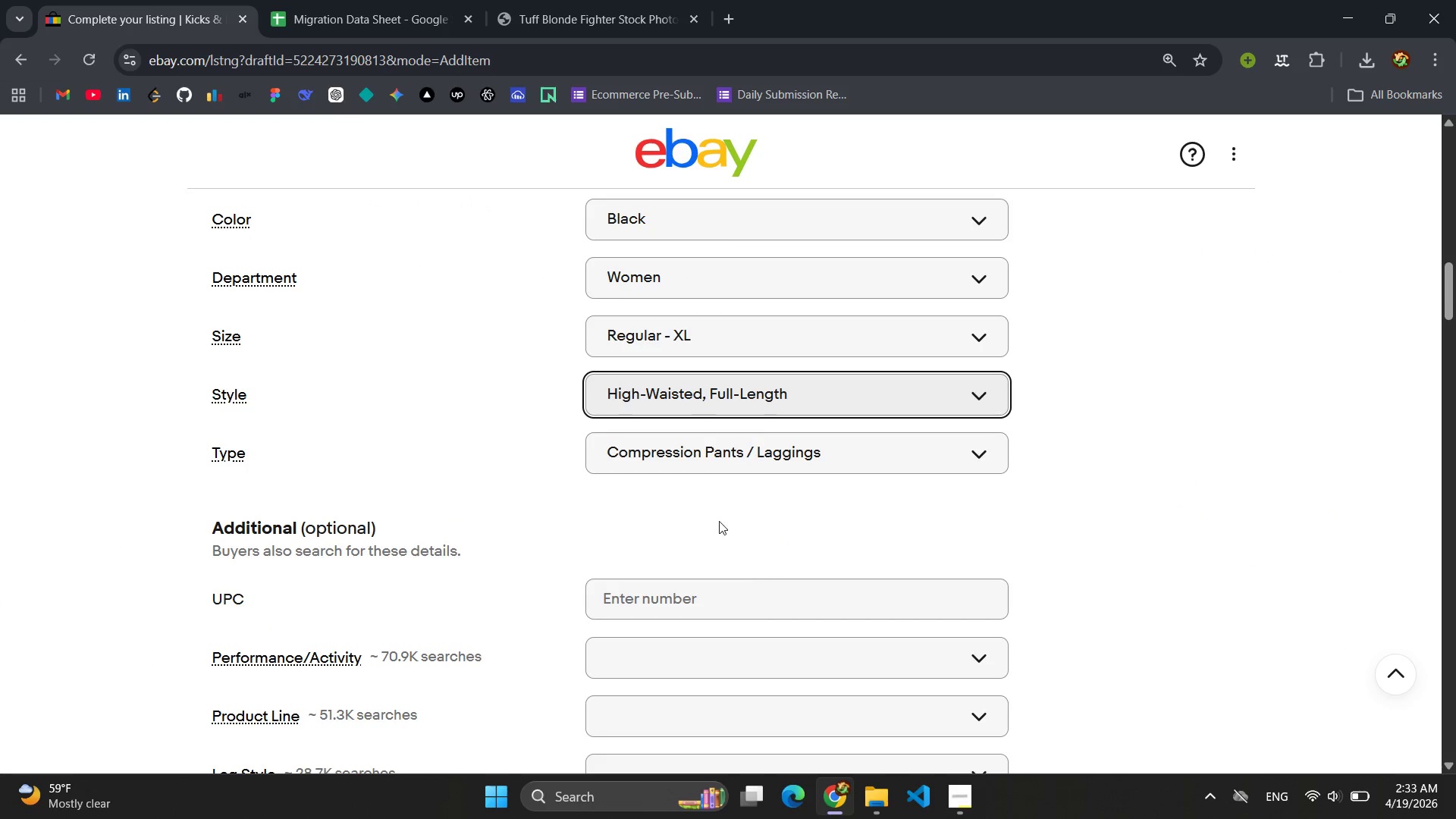 
left_click([717, 519])
 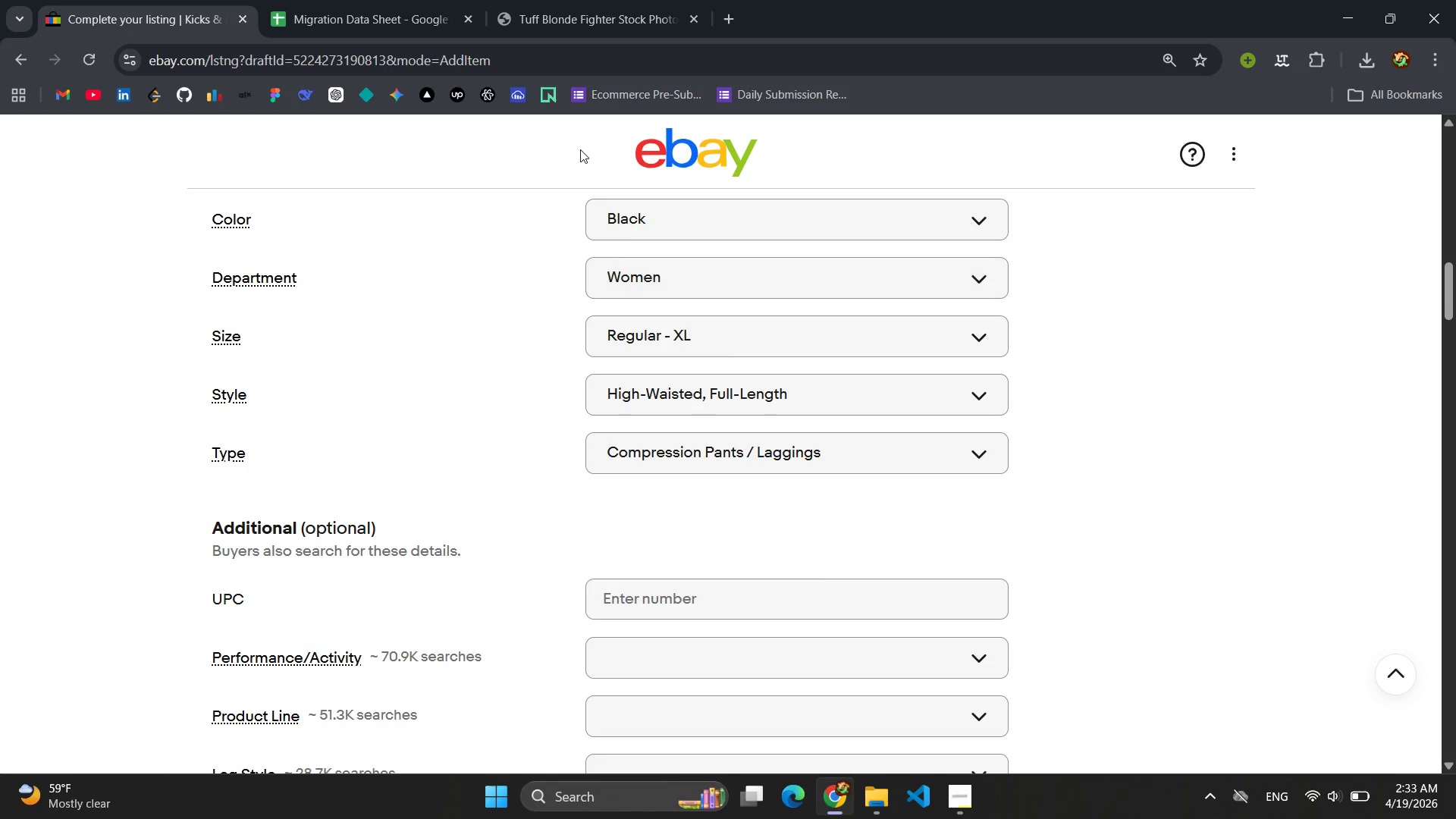 
left_click([391, 2])
 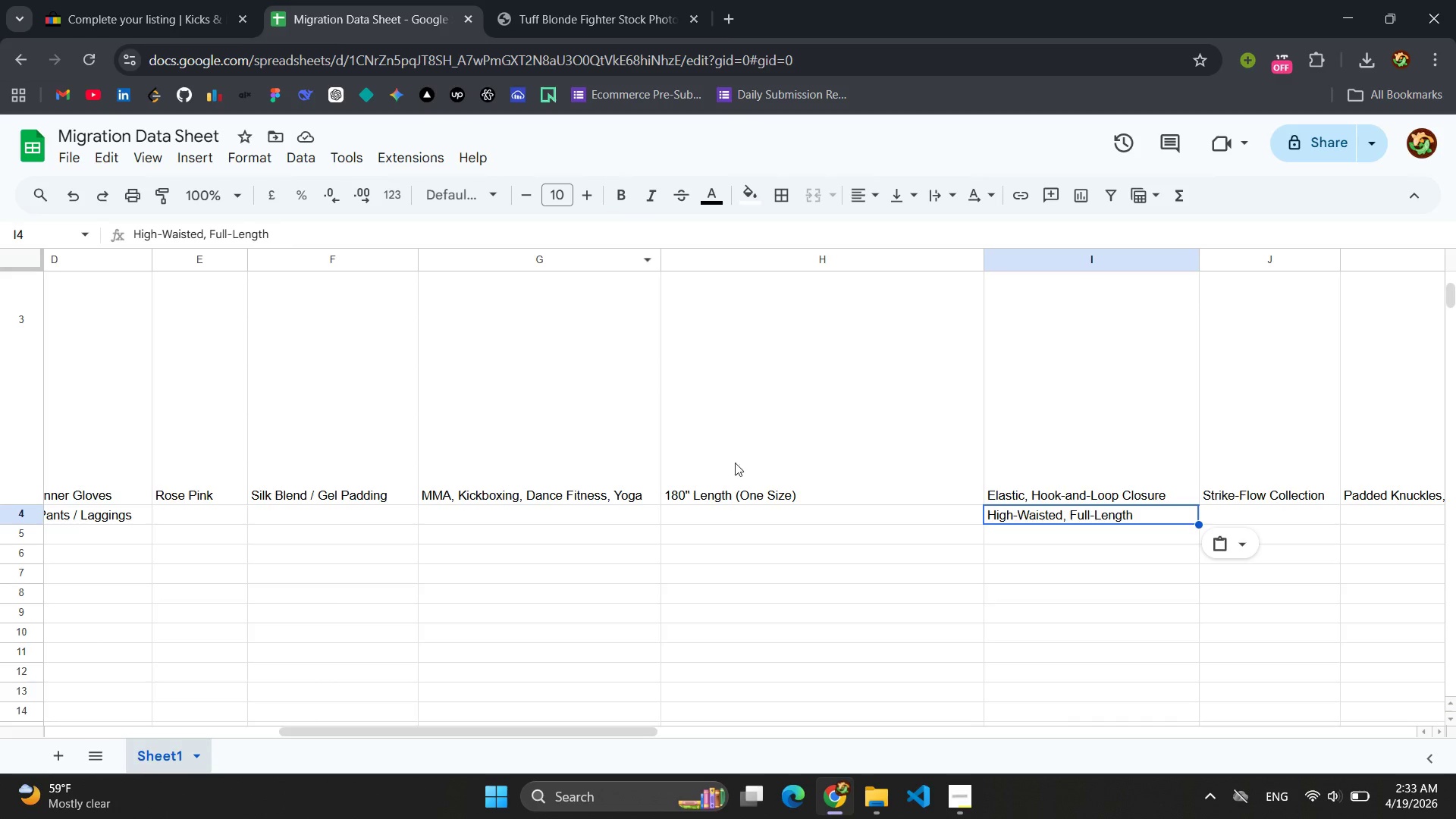 
scroll: coordinate [921, 460], scroll_direction: up, amount: 12.0
 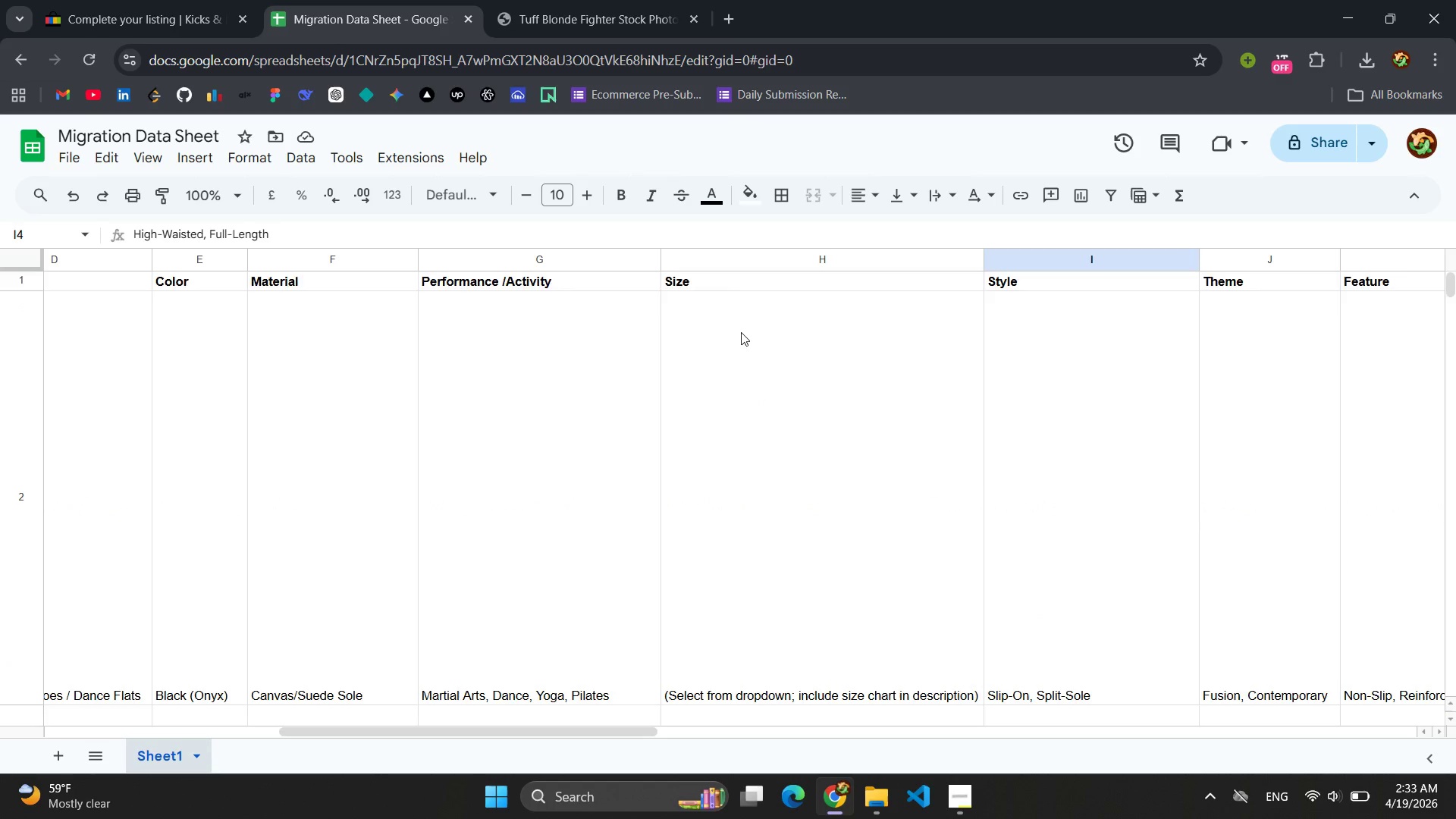 
scroll: coordinate [757, 496], scroll_direction: down, amount: 6.0
 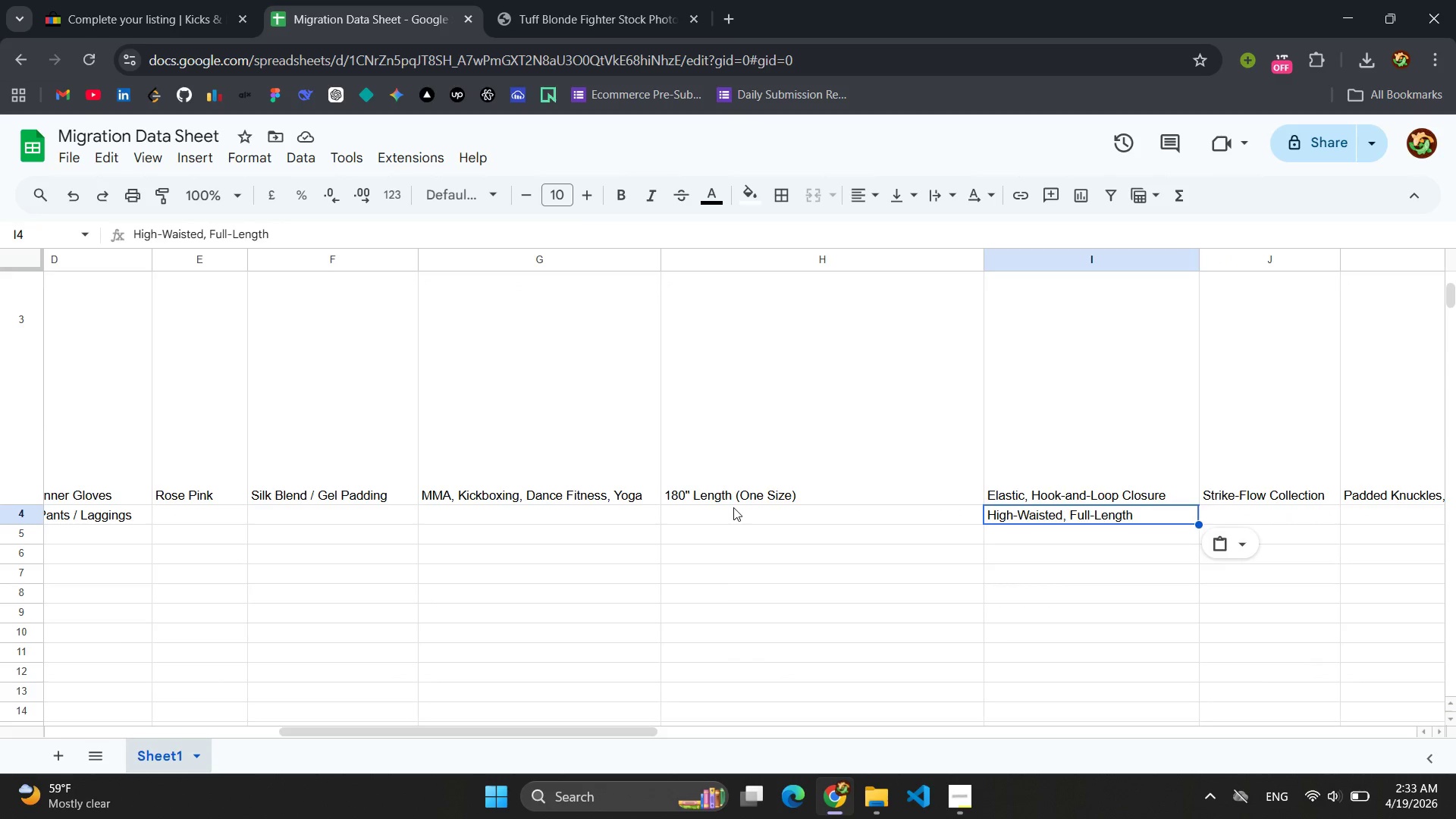 
left_click([730, 509])
 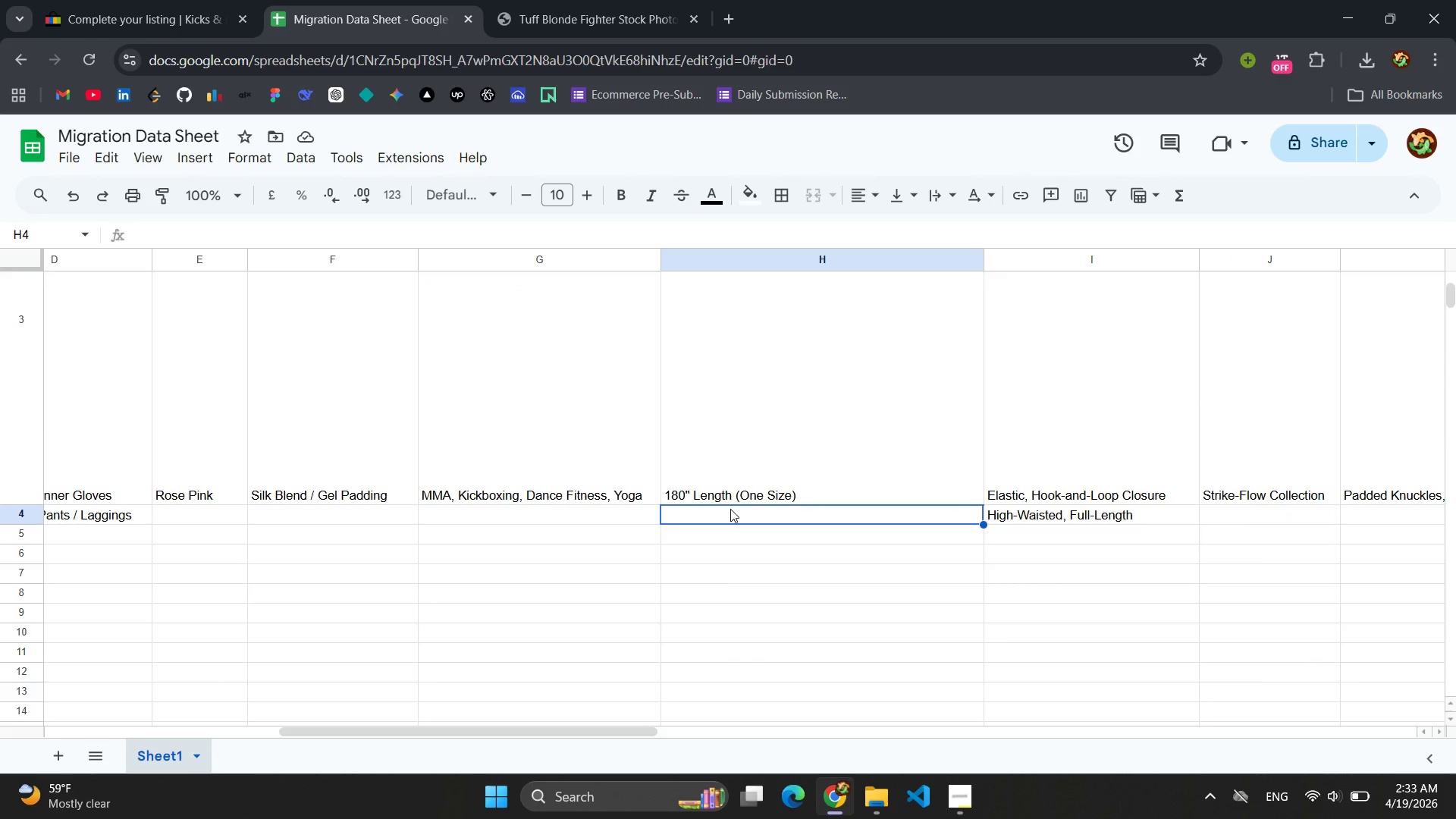 
type(Regular - xl)
key(Backspace)
key(Backspace)
type(XL)
 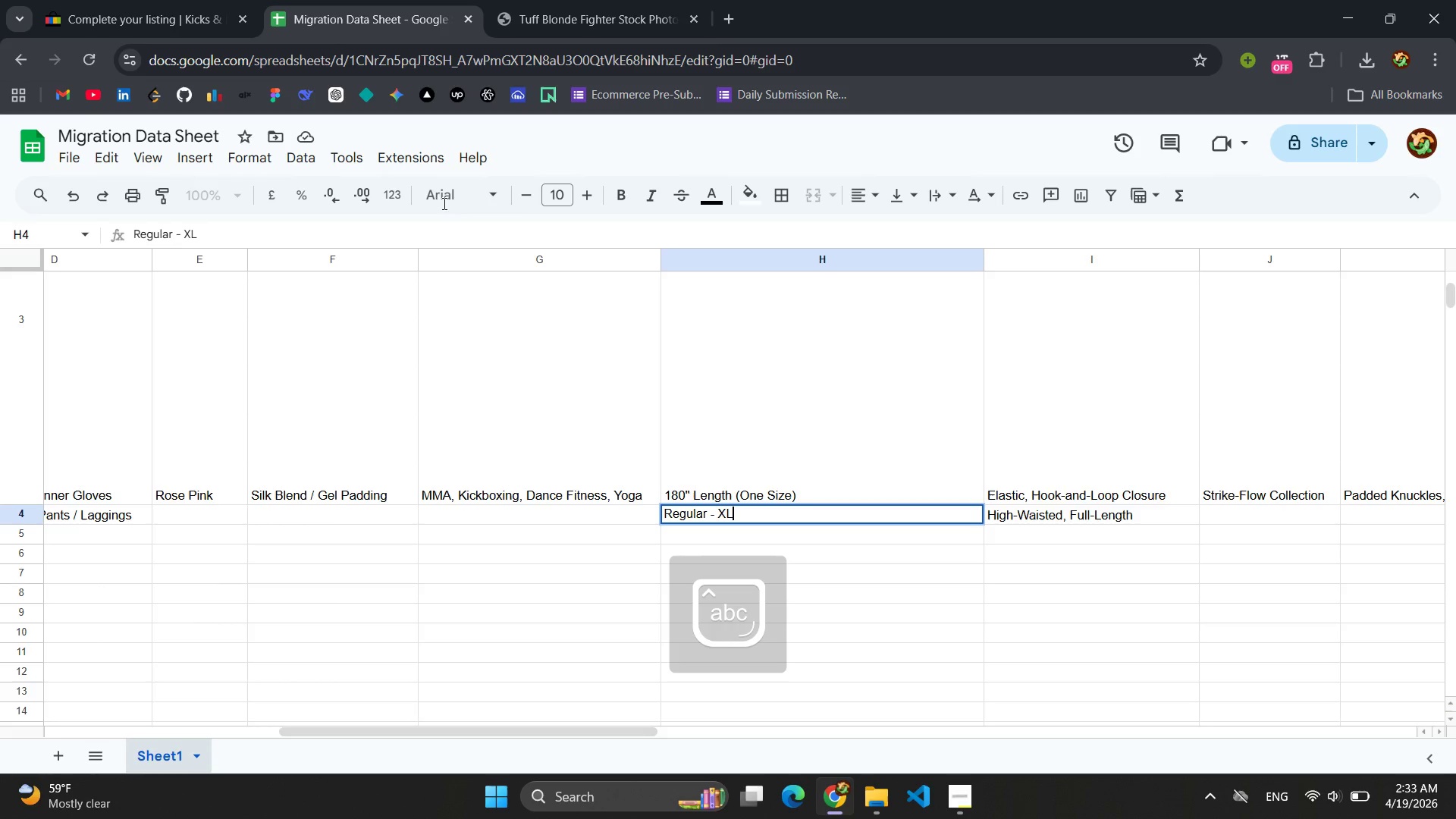 
left_click([113, 0])
 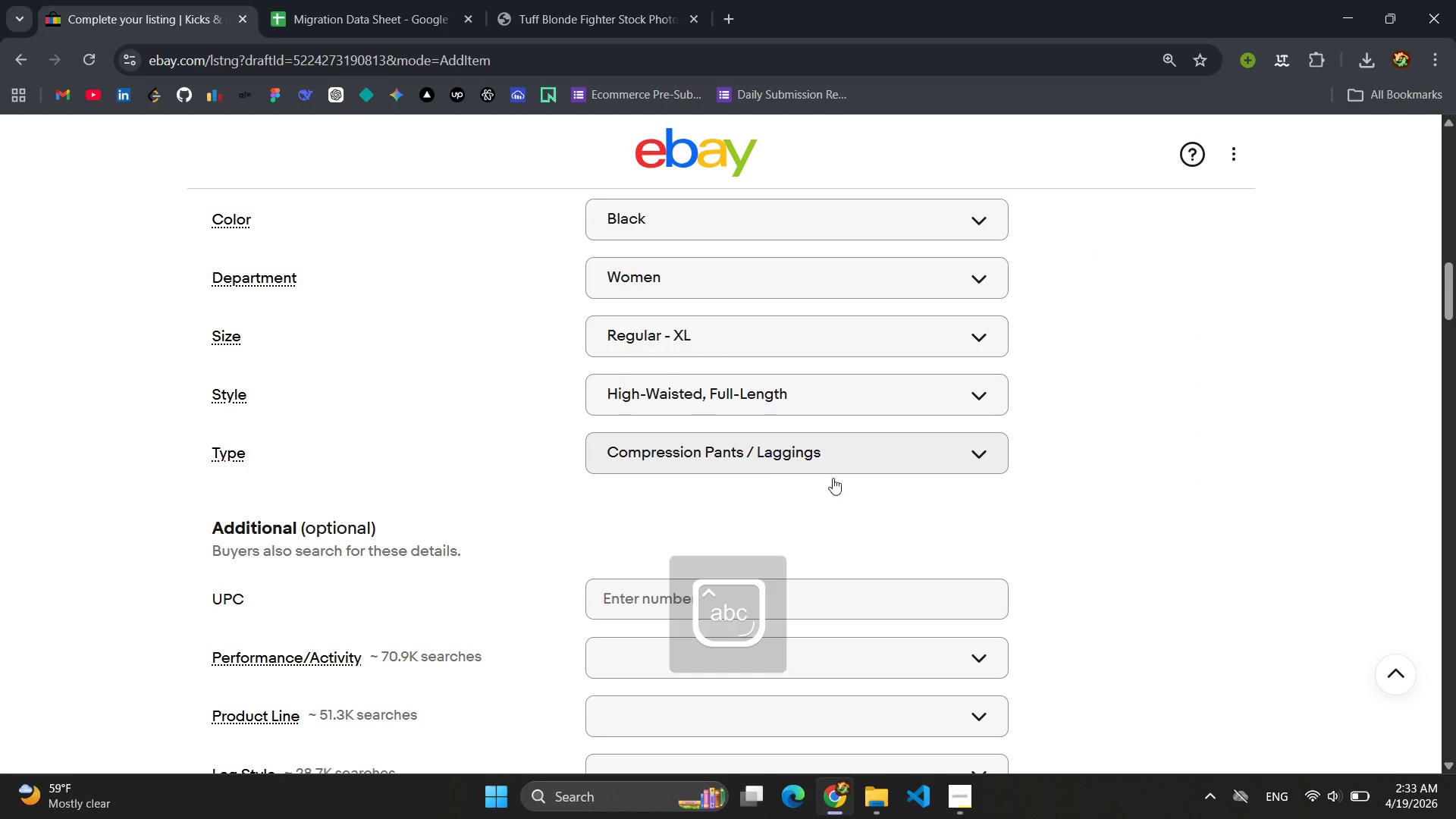 
left_click([920, 504])
 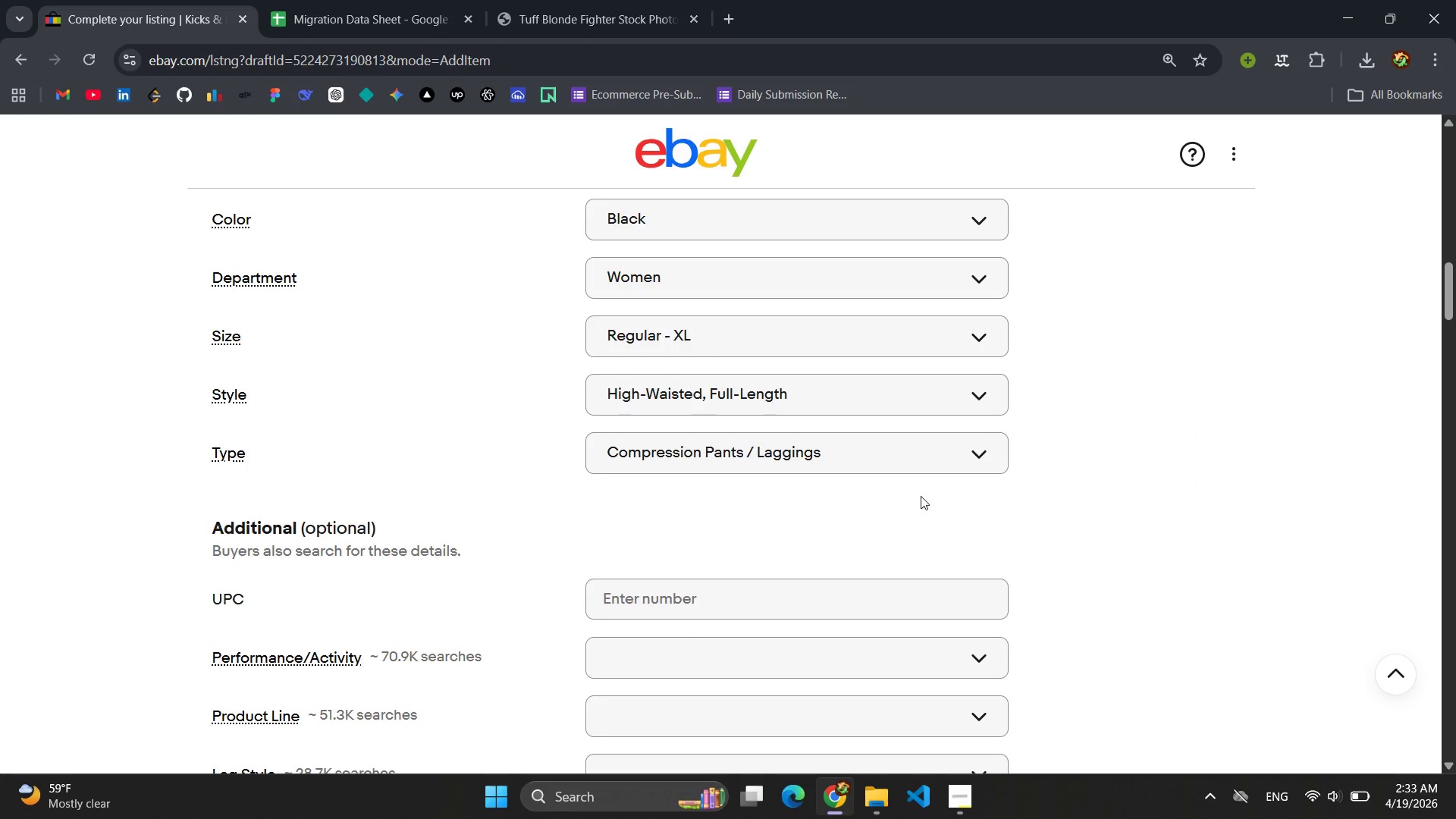 
scroll: coordinate [921, 496], scroll_direction: down, amount: 2.0
 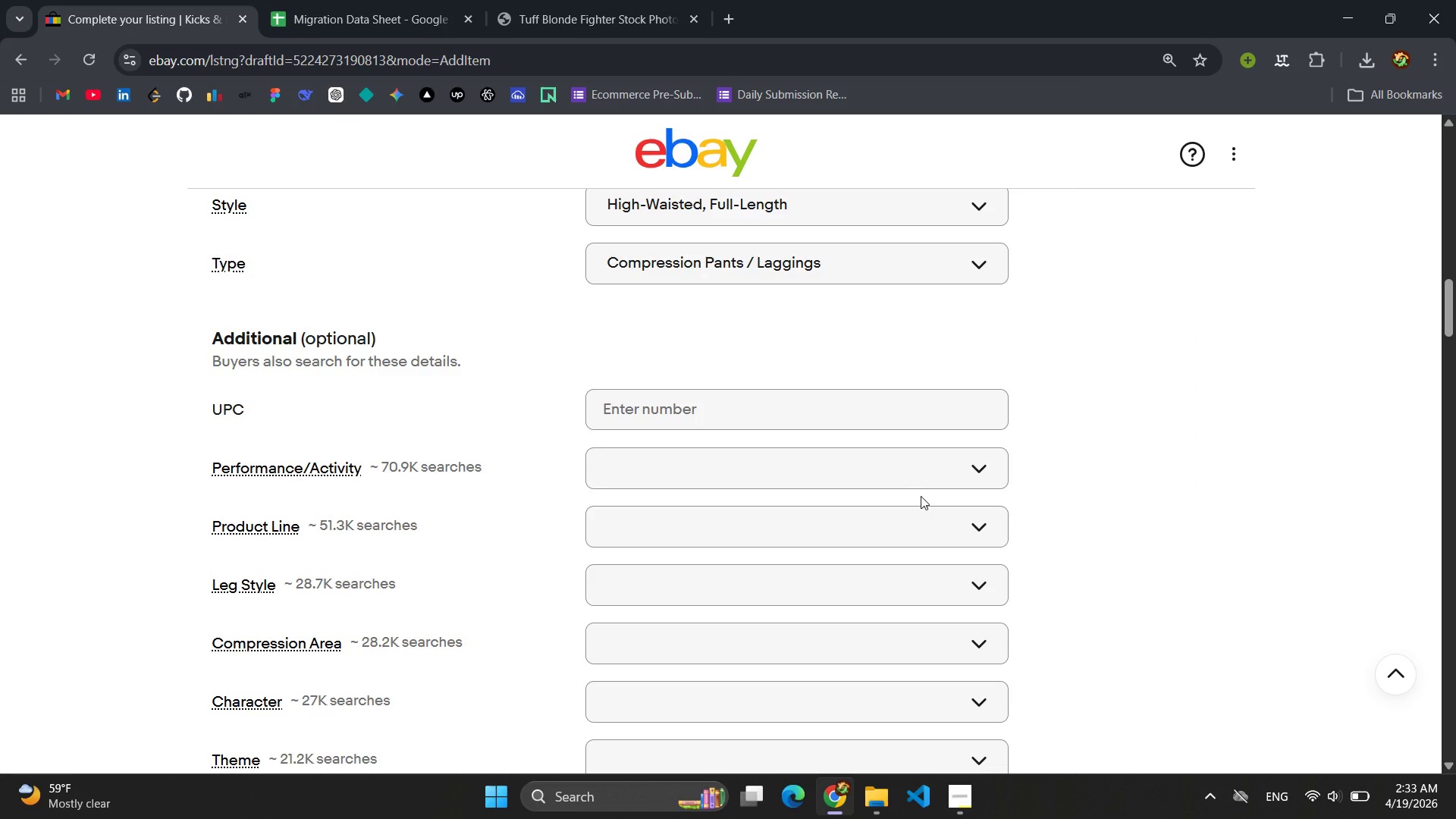 
wait(5.56)
 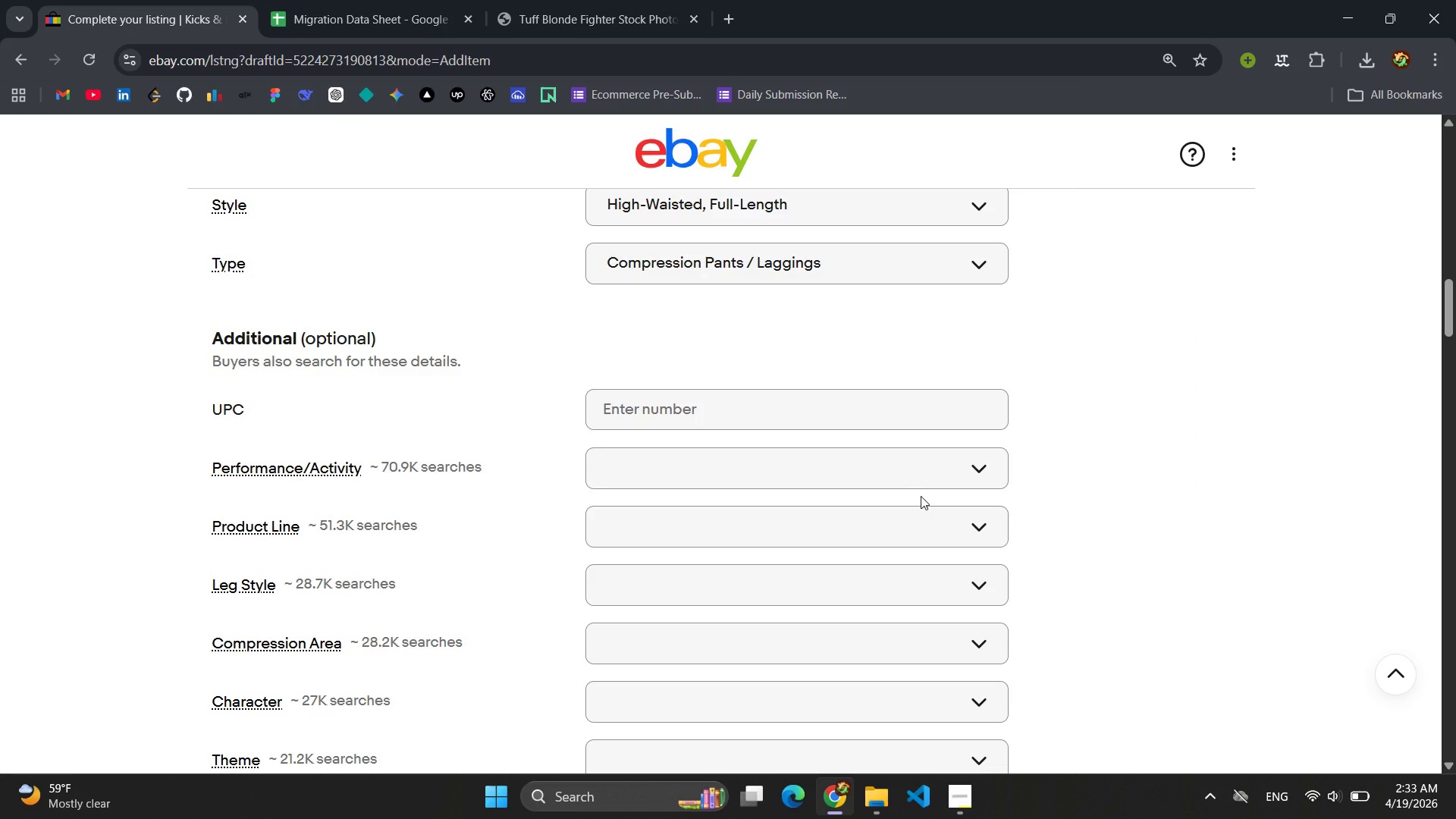 
scroll: coordinate [921, 496], scroll_direction: up, amount: 2.0
 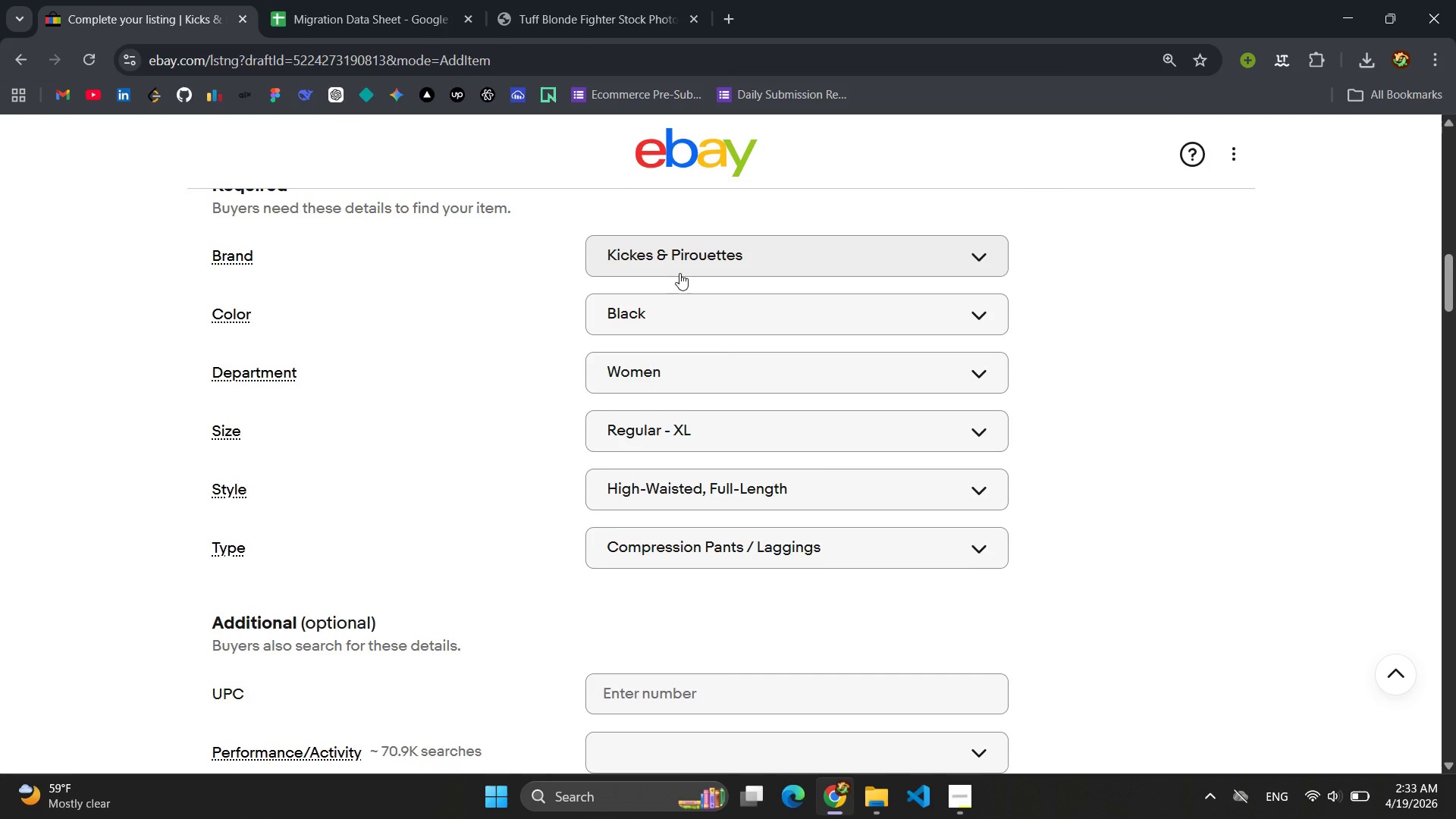 
mouse_move([253, 283])
 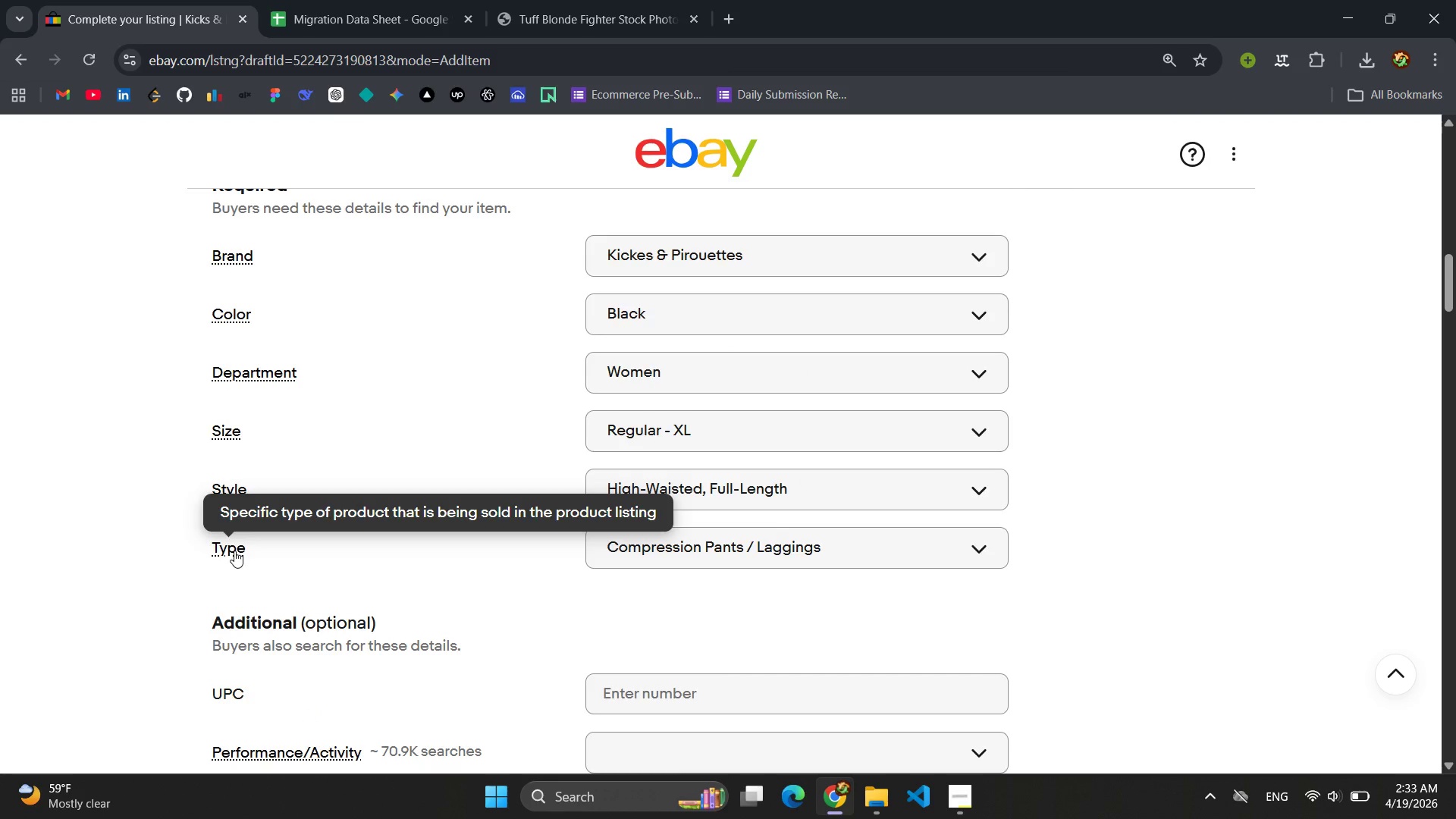 
mouse_move([250, 331])
 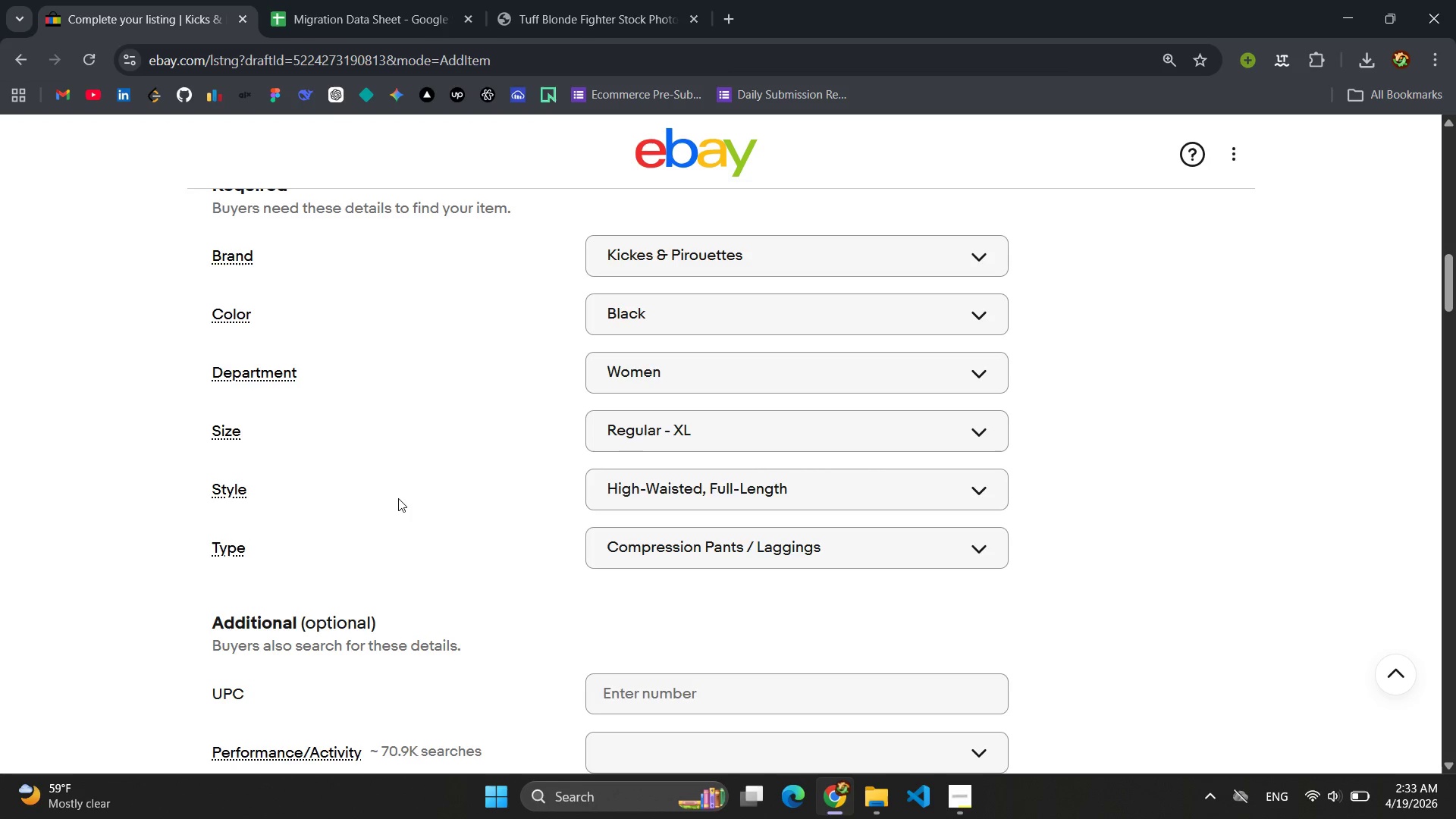 
scroll: coordinate [398, 498], scroll_direction: down, amount: 8.0
 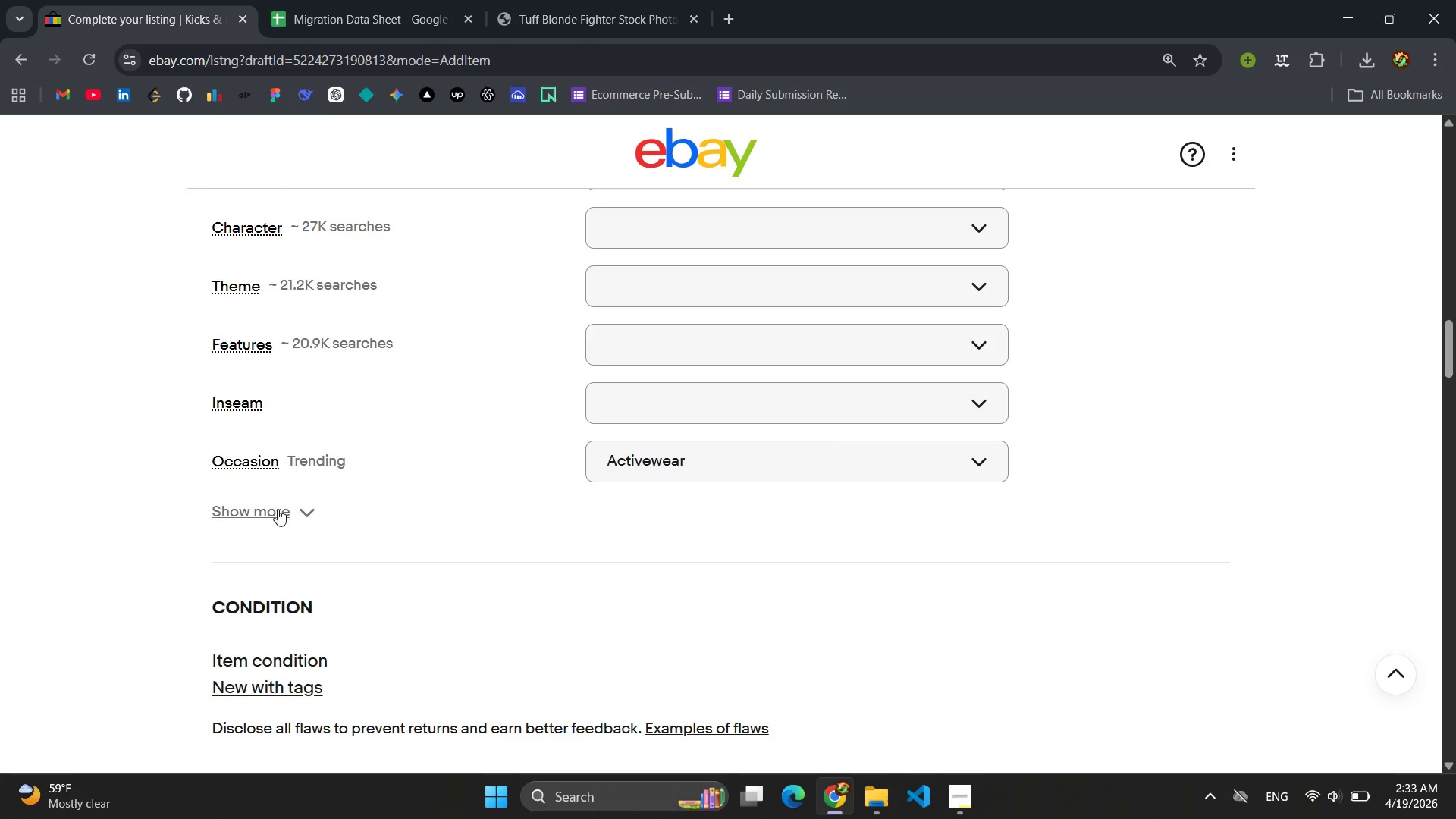 
left_click([275, 508])
 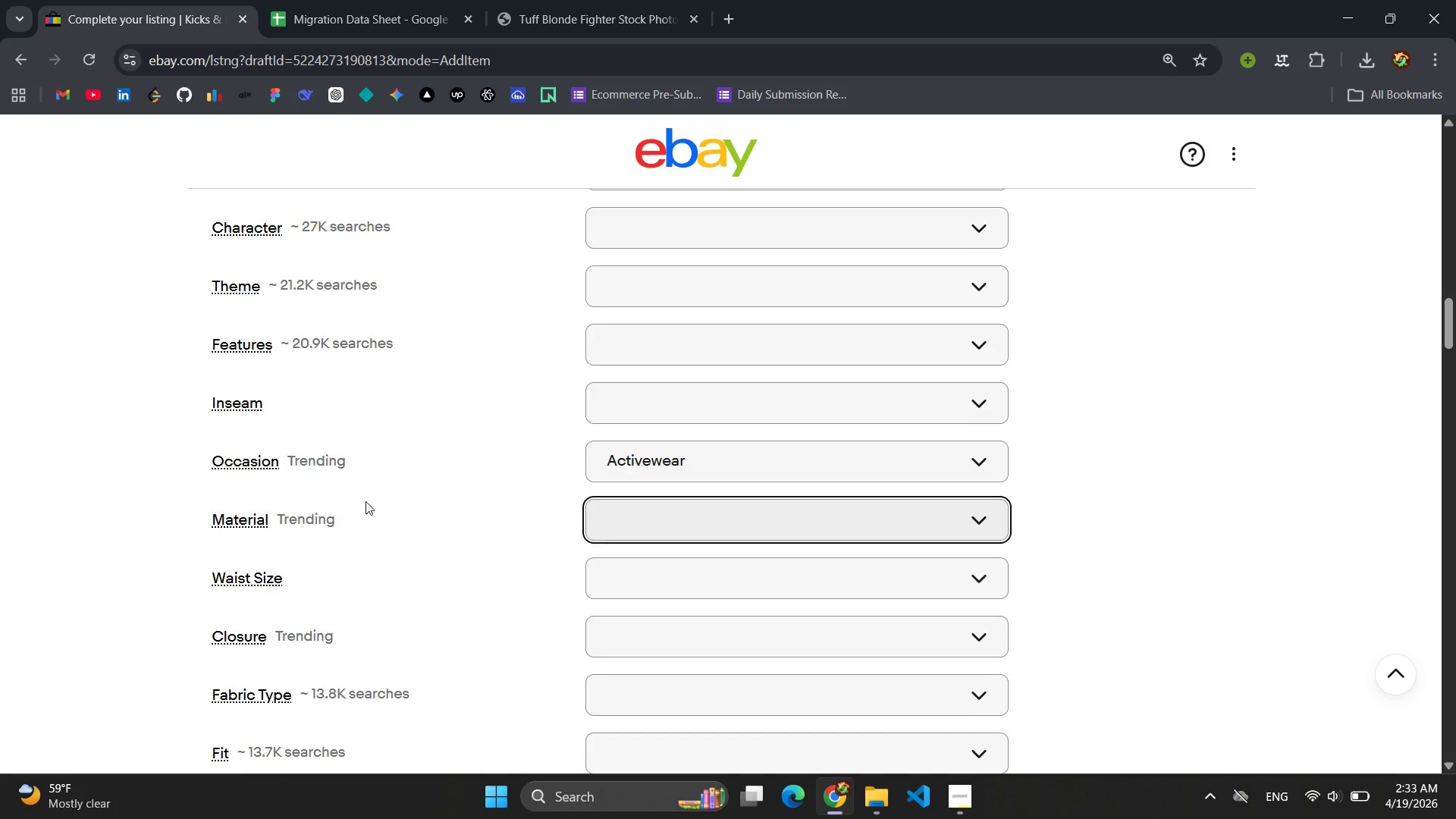 
scroll: coordinate [378, 502], scroll_direction: down, amount: 3.0
 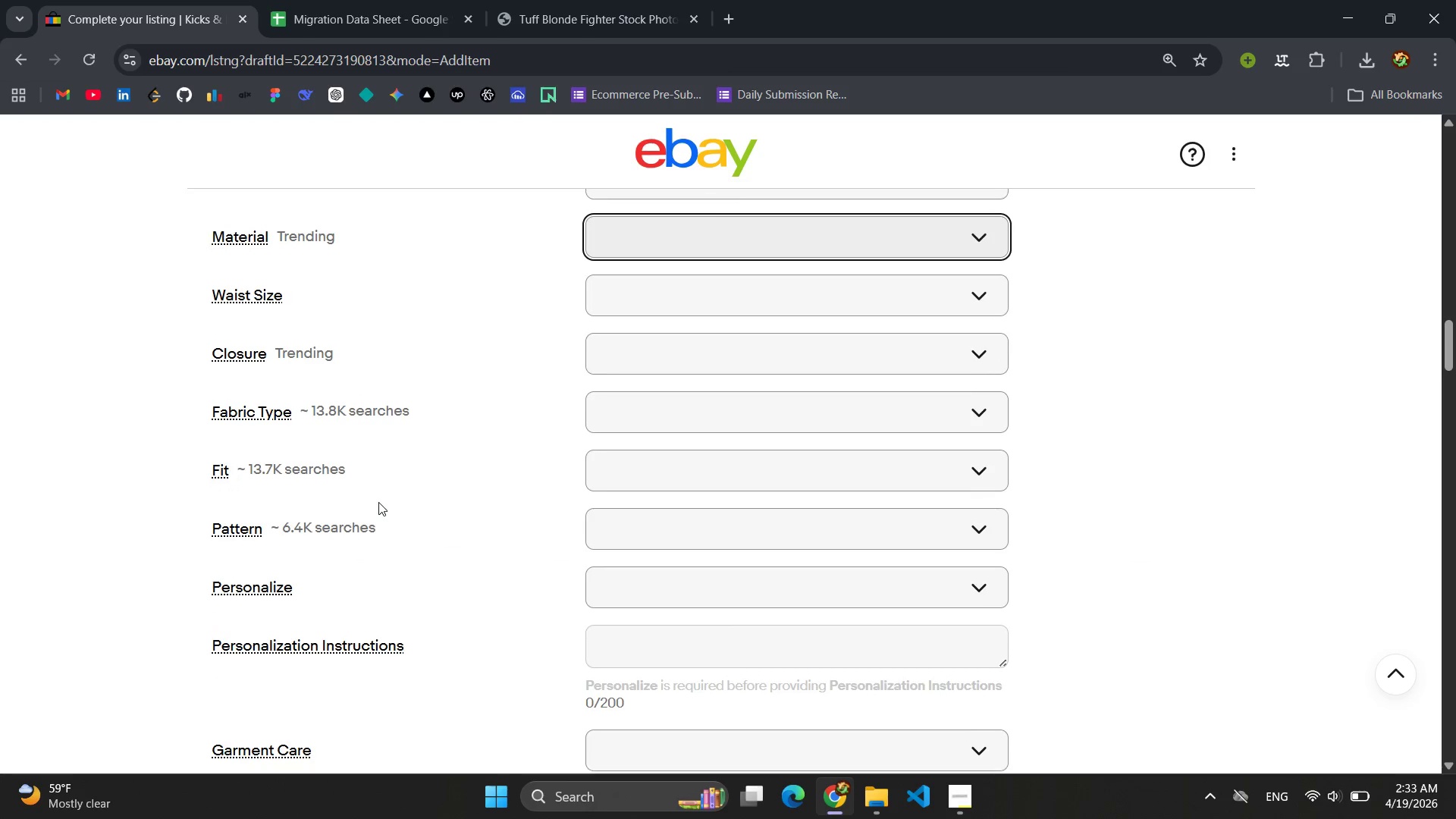 
scroll: coordinate [378, 502], scroll_direction: up, amount: 2.0
 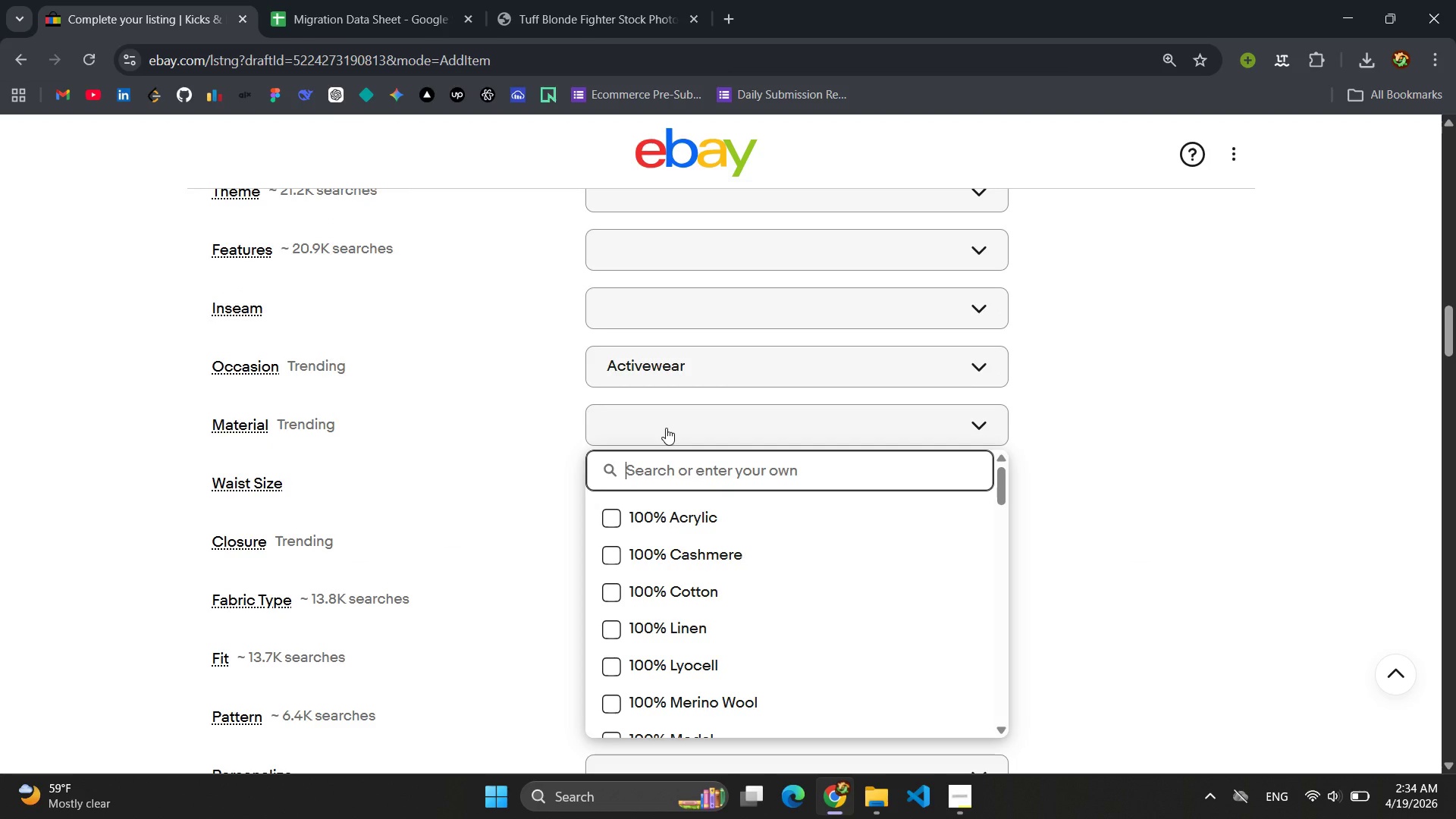 
type(Poly)
 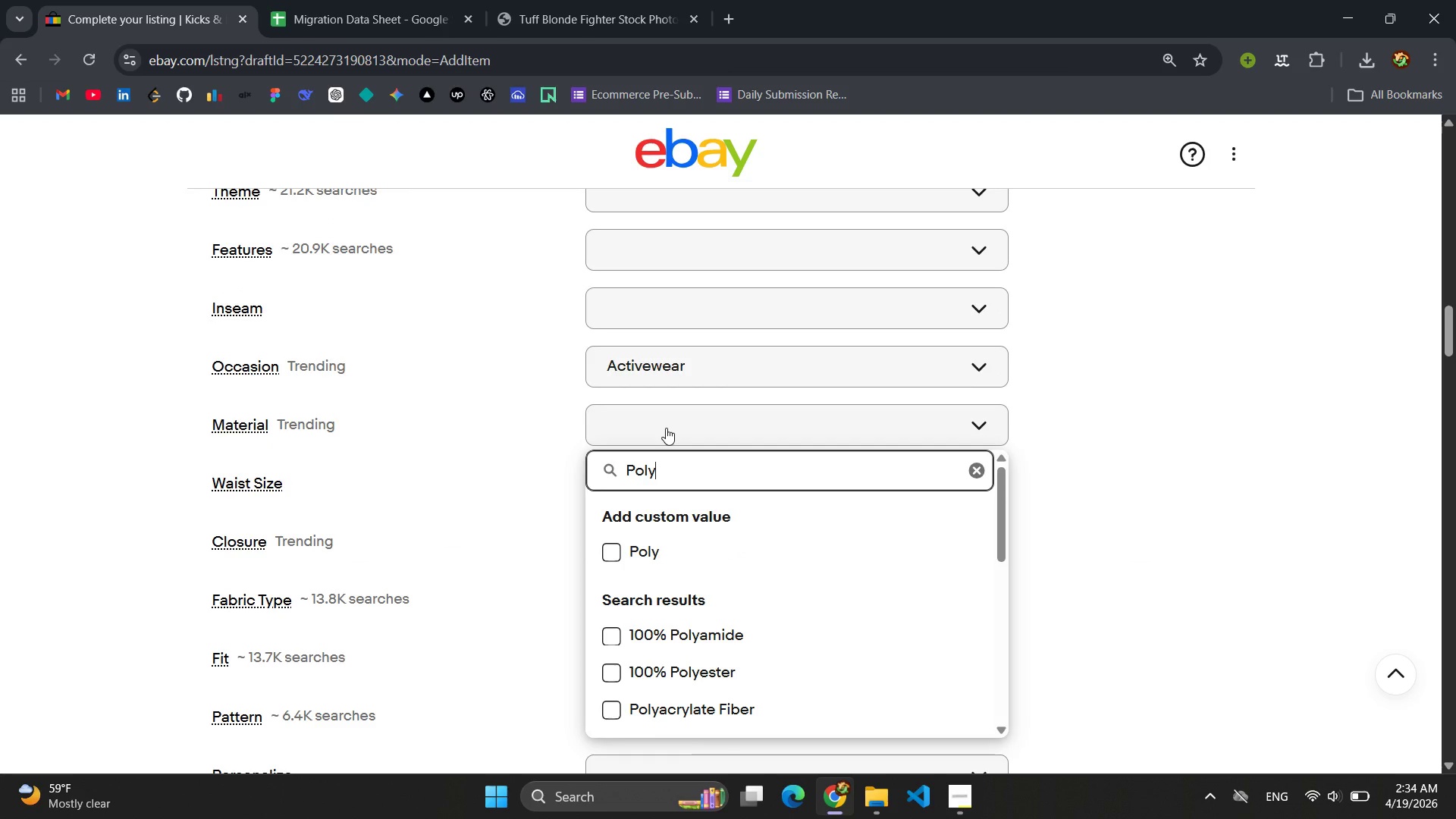 
type(esterr )
key(Backspace)
key(Backspace)
type( / Spandex Blend)
 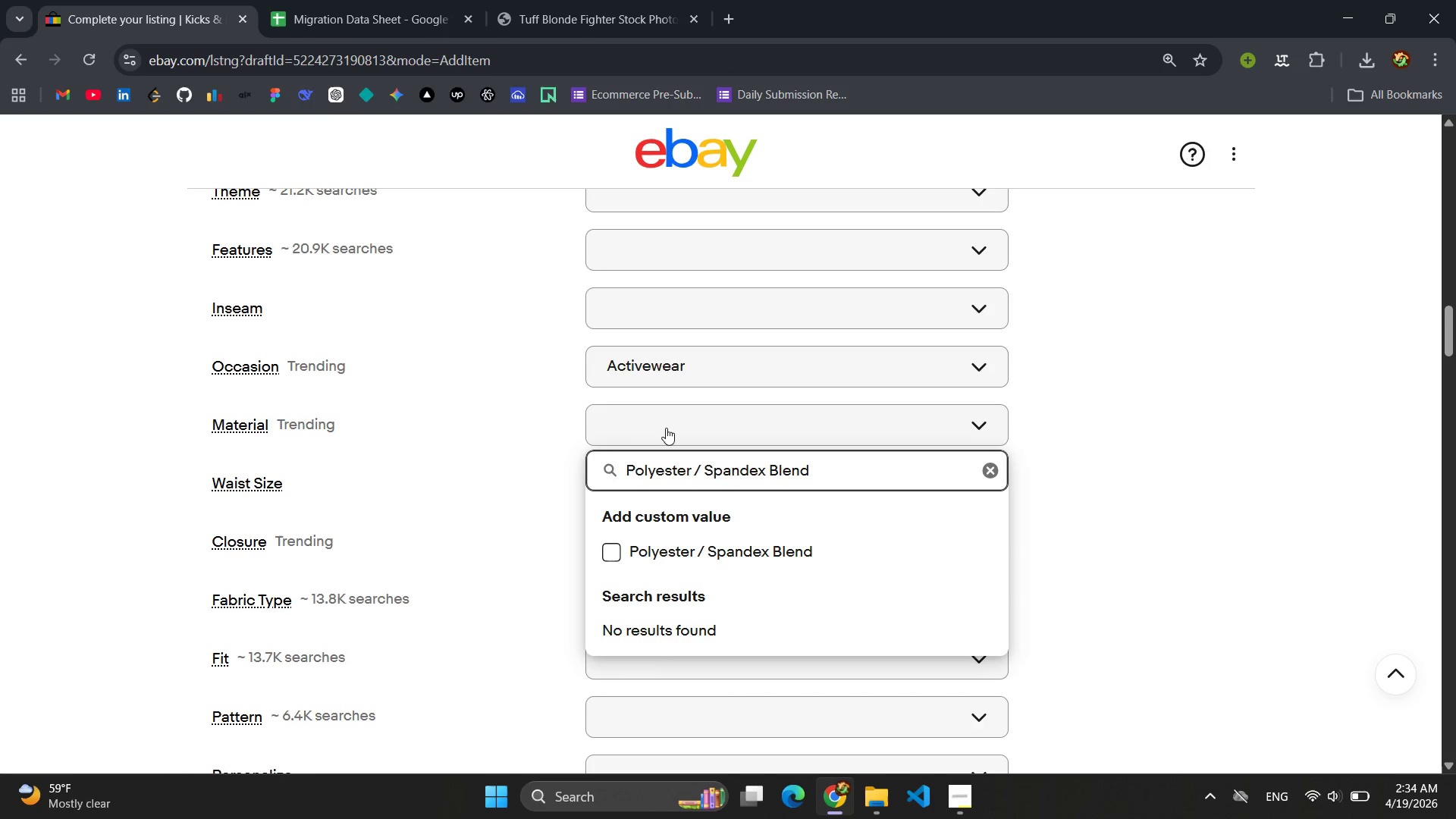 
key(Control+ControlLeft)
 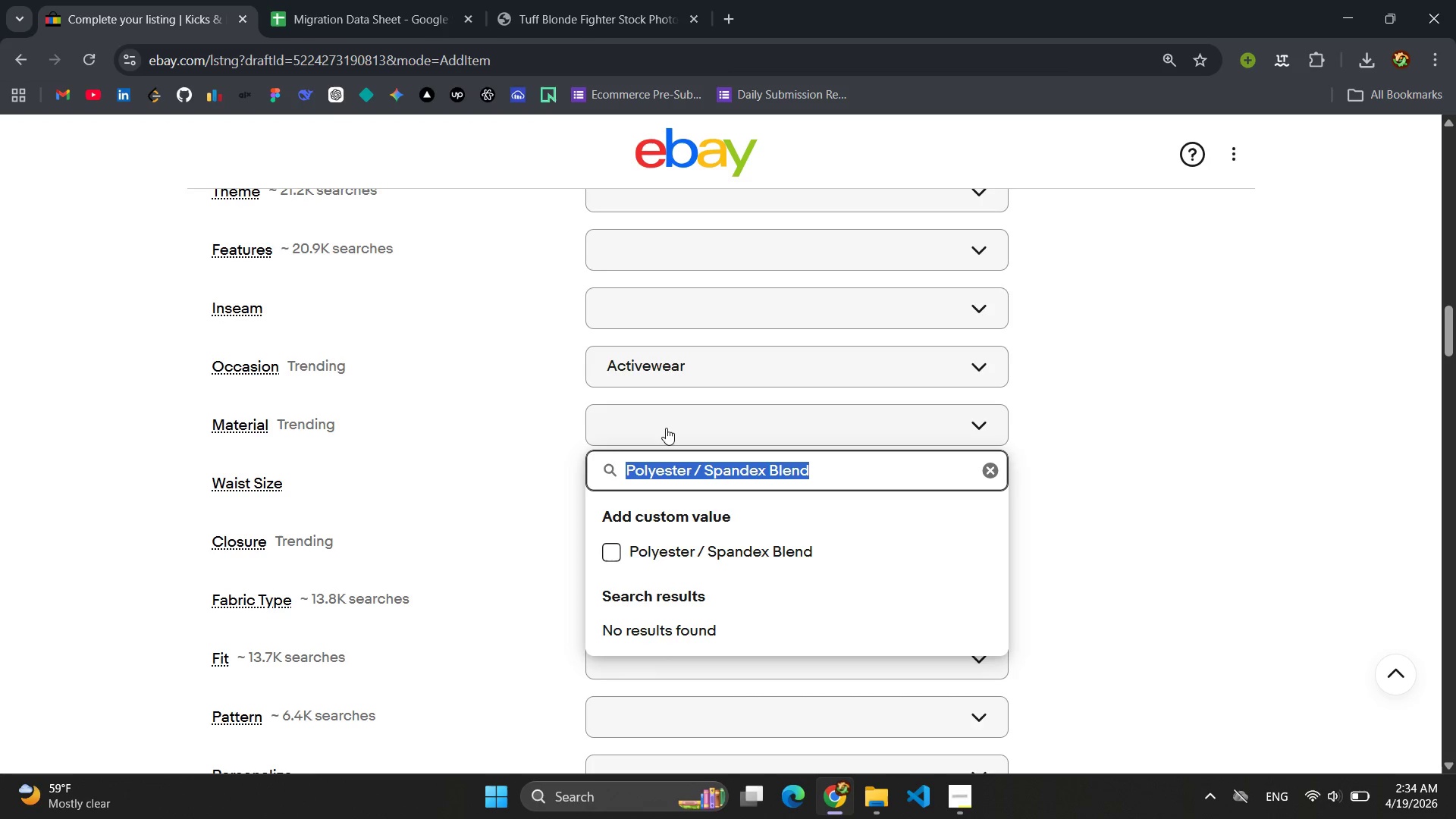 
key(Control+A)
 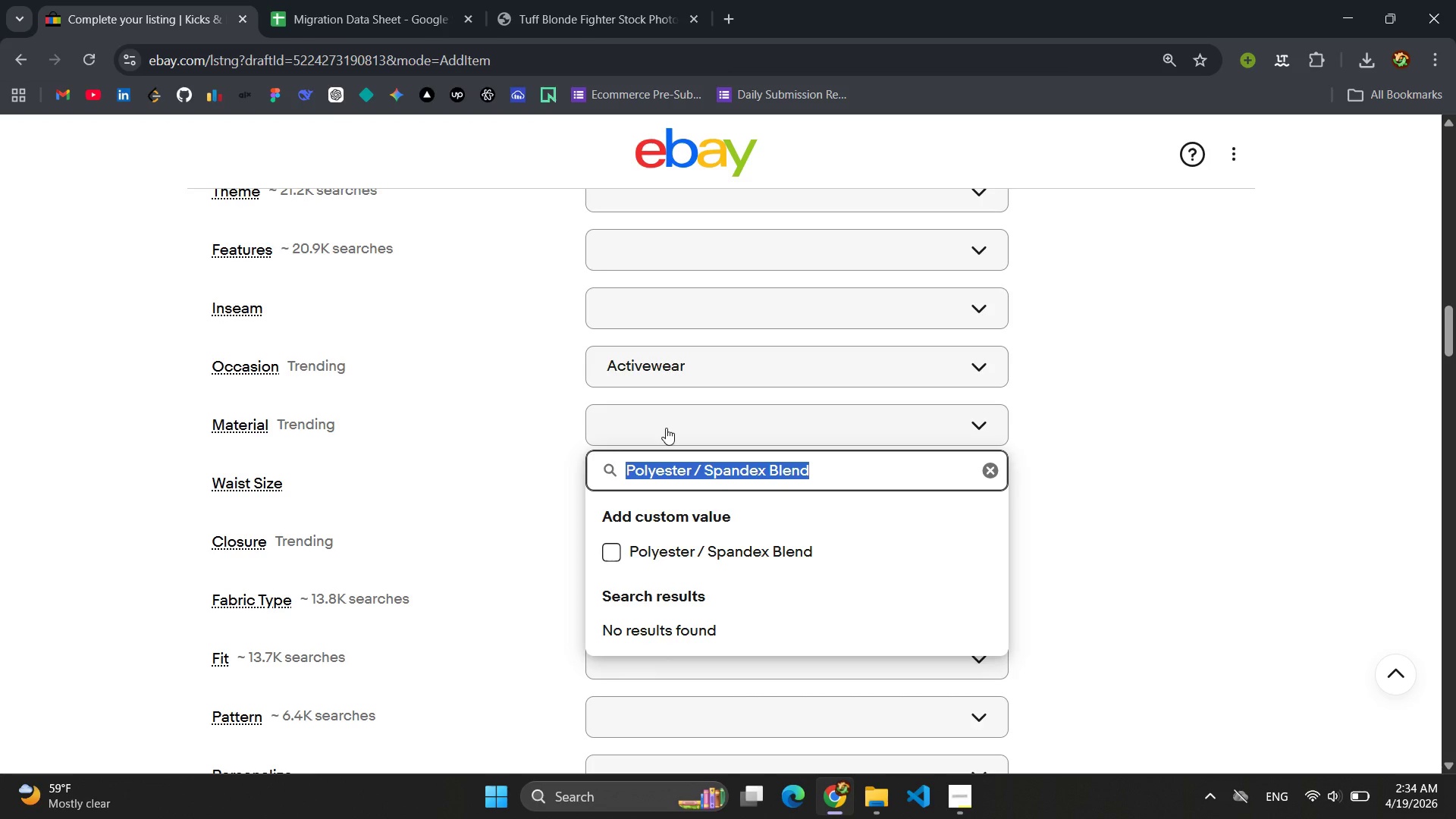 
key(Control+C)
 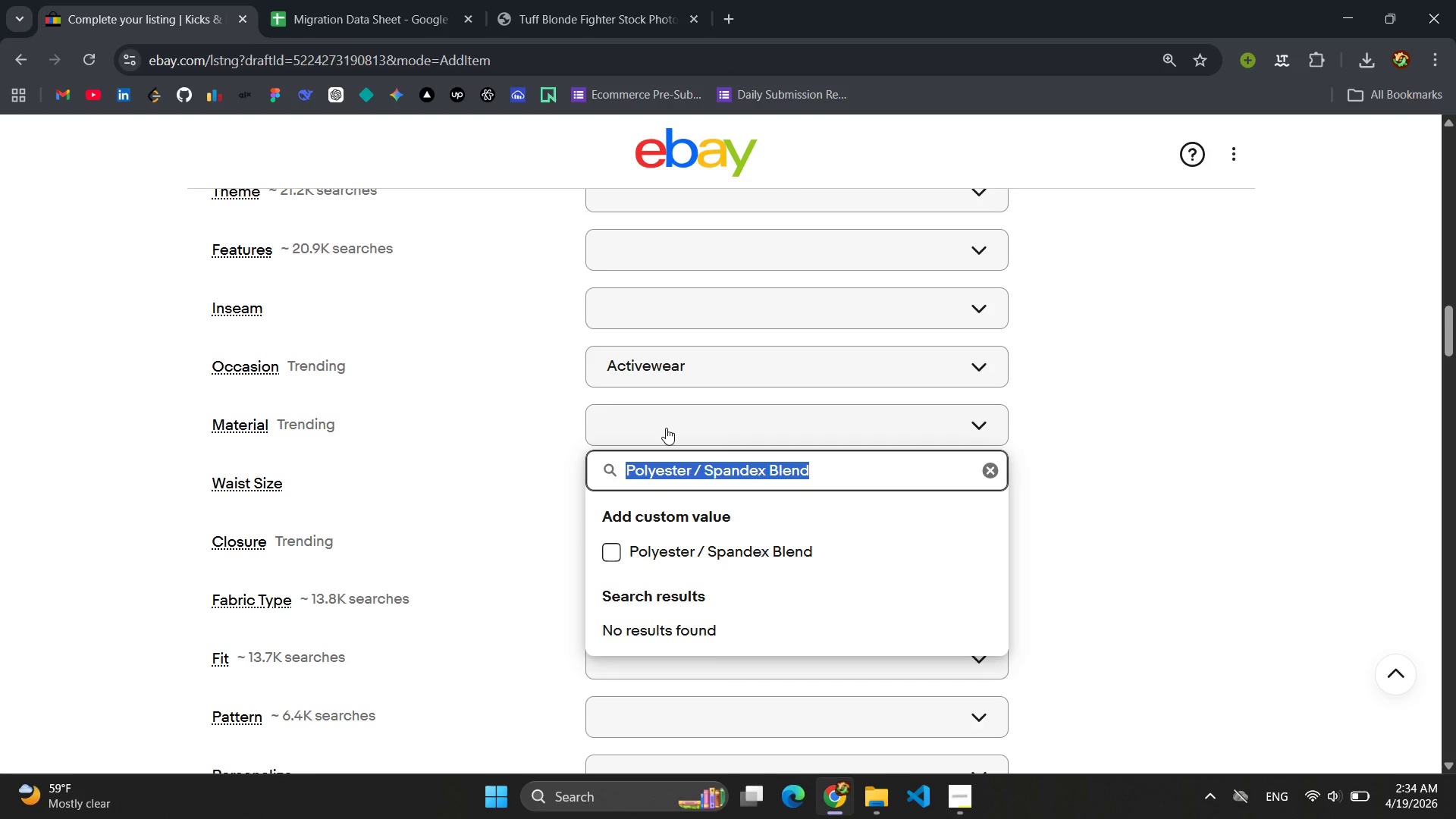 
key(Enter)
 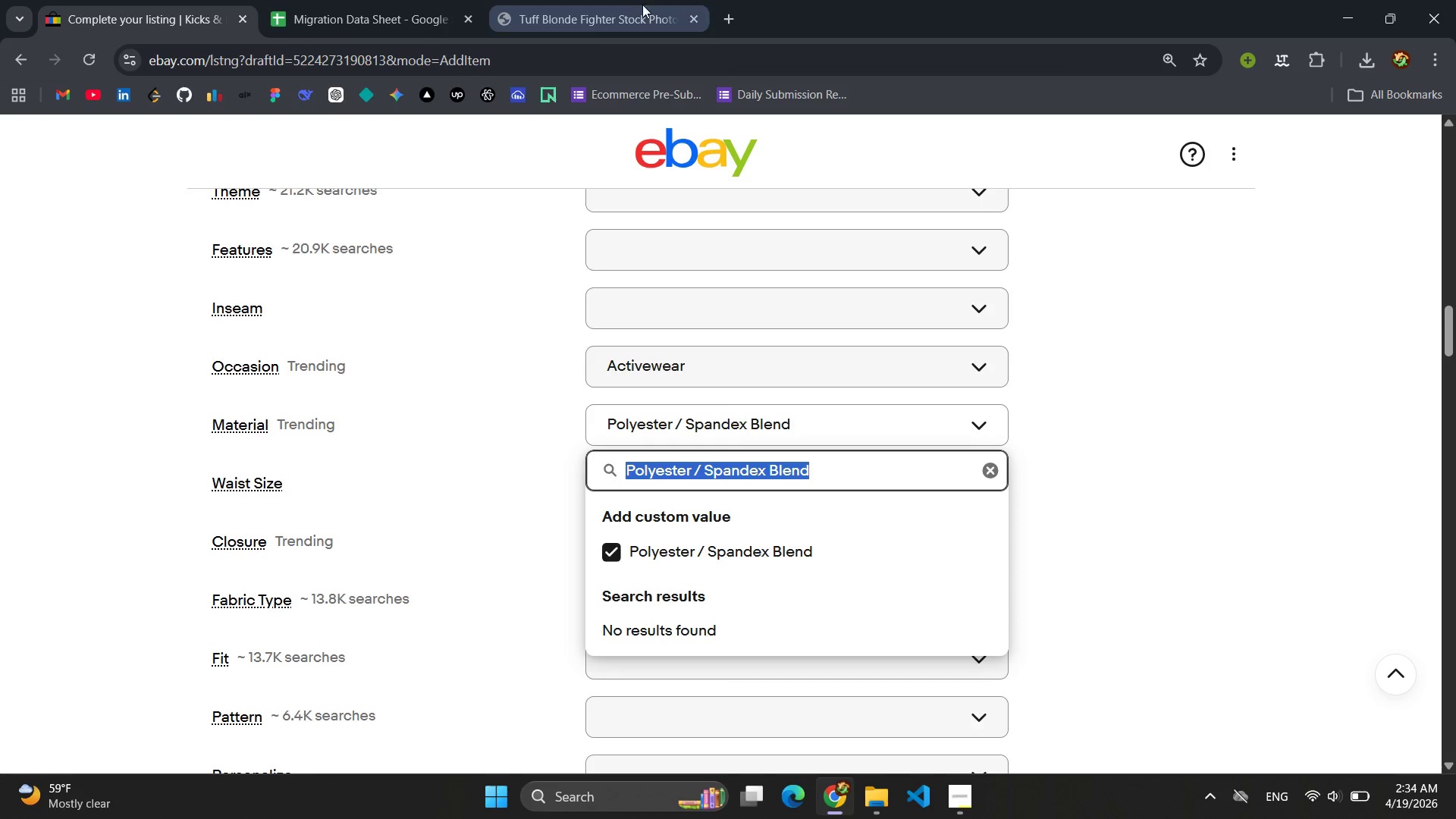 
double_click([366, 0])
 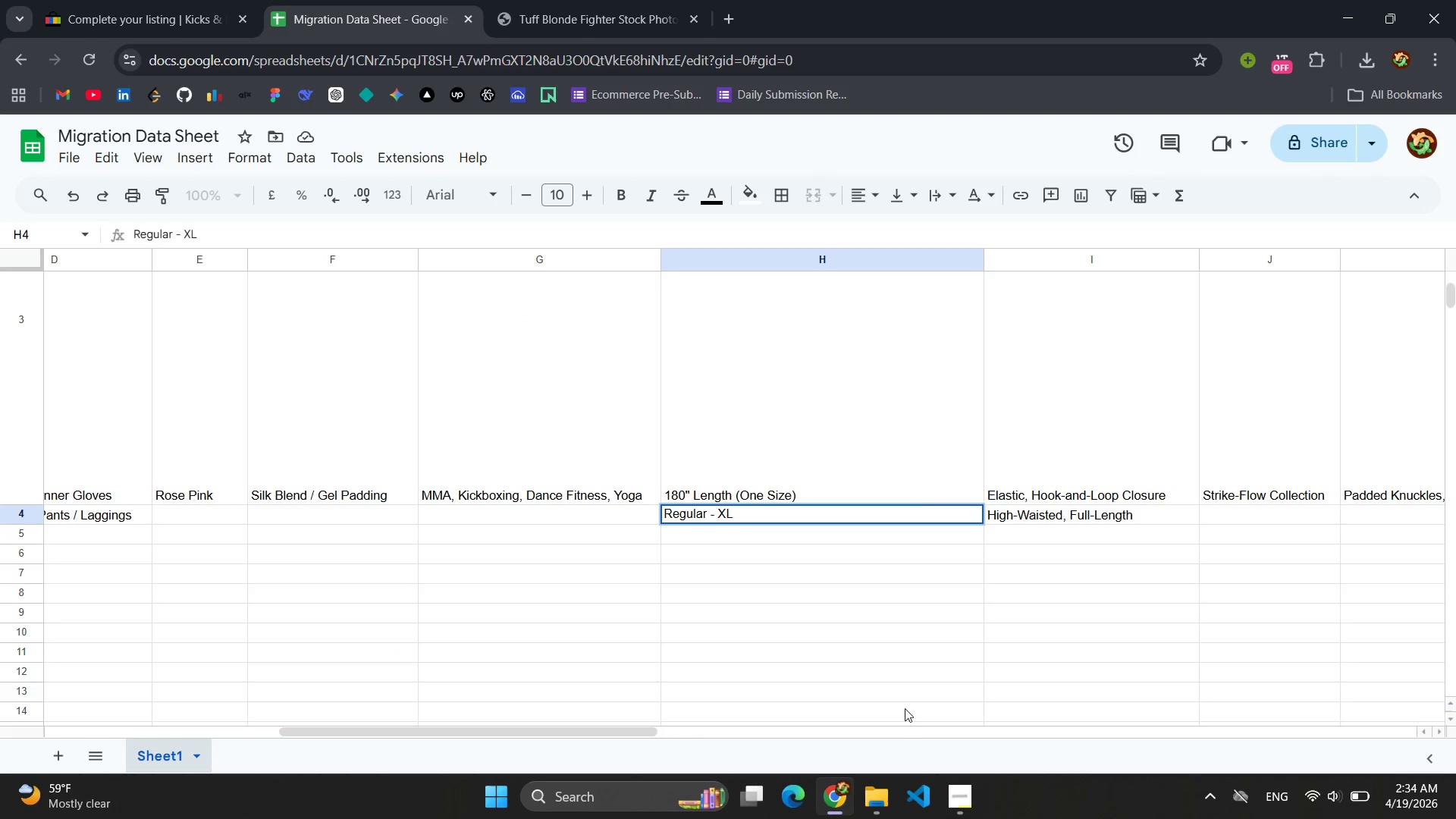 
scroll: coordinate [902, 493], scroll_direction: up, amount: 4.0
 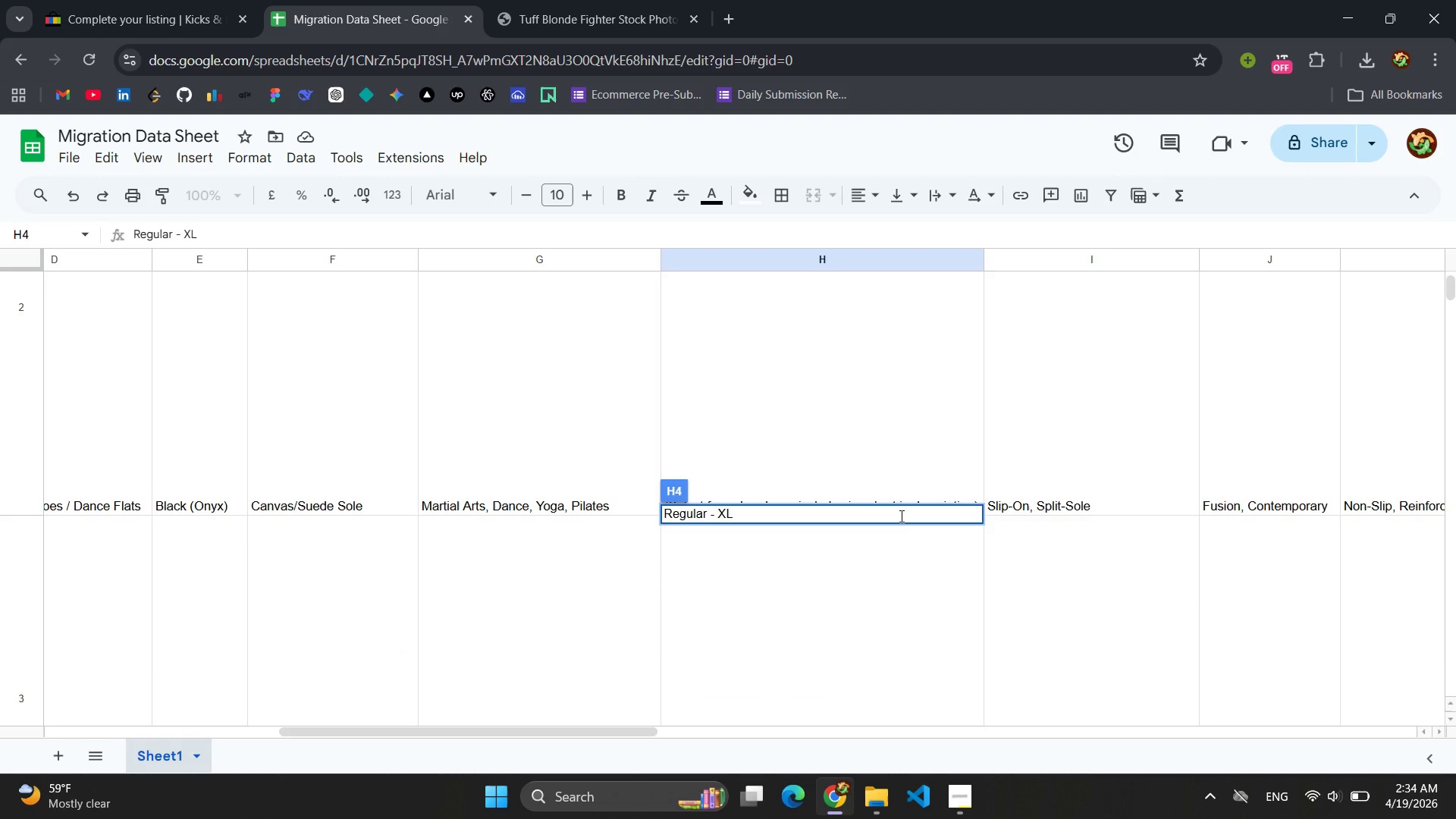 
scroll: coordinate [894, 550], scroll_direction: down, amount: 7.0
 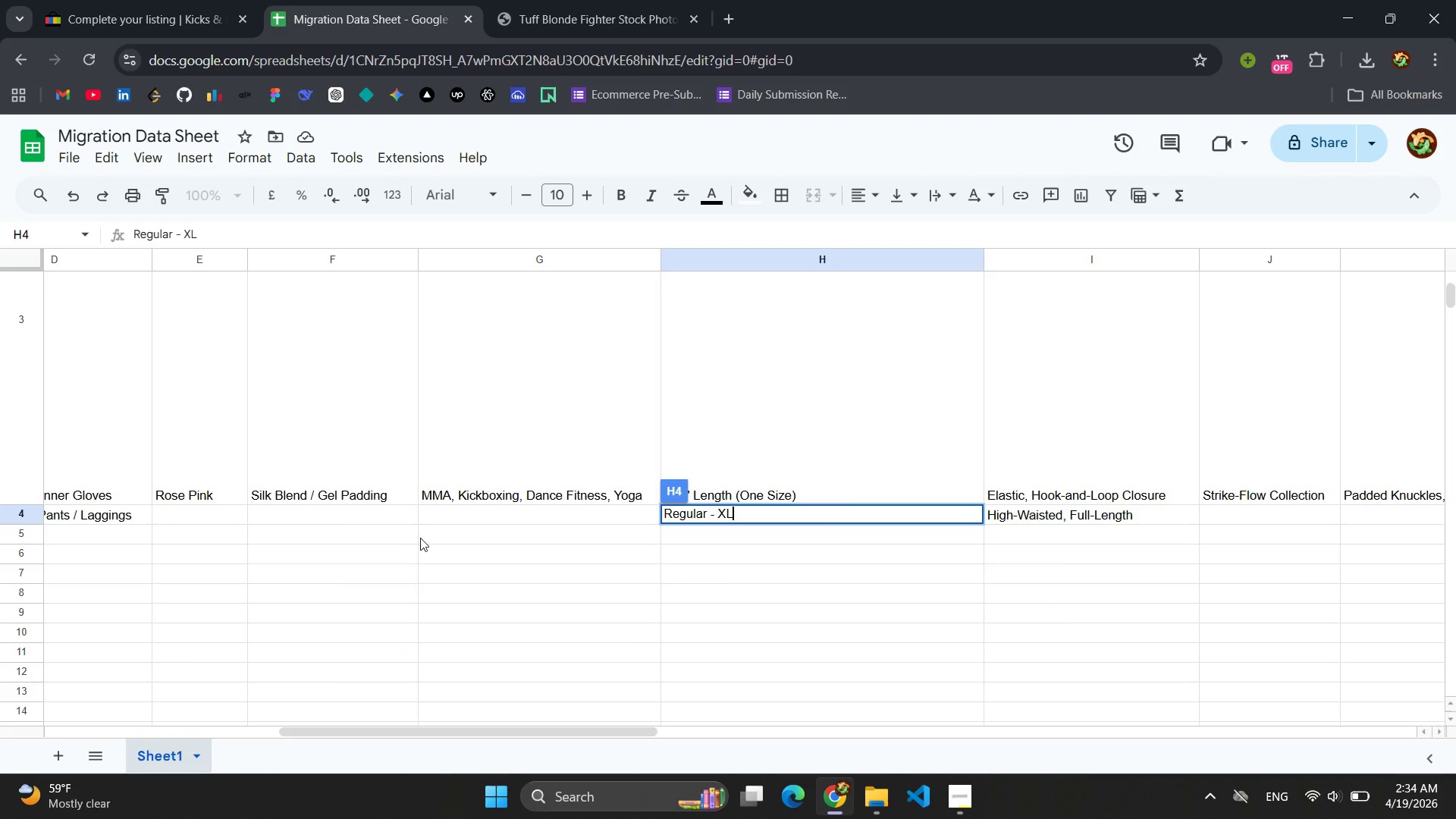 
left_click([464, 538])
 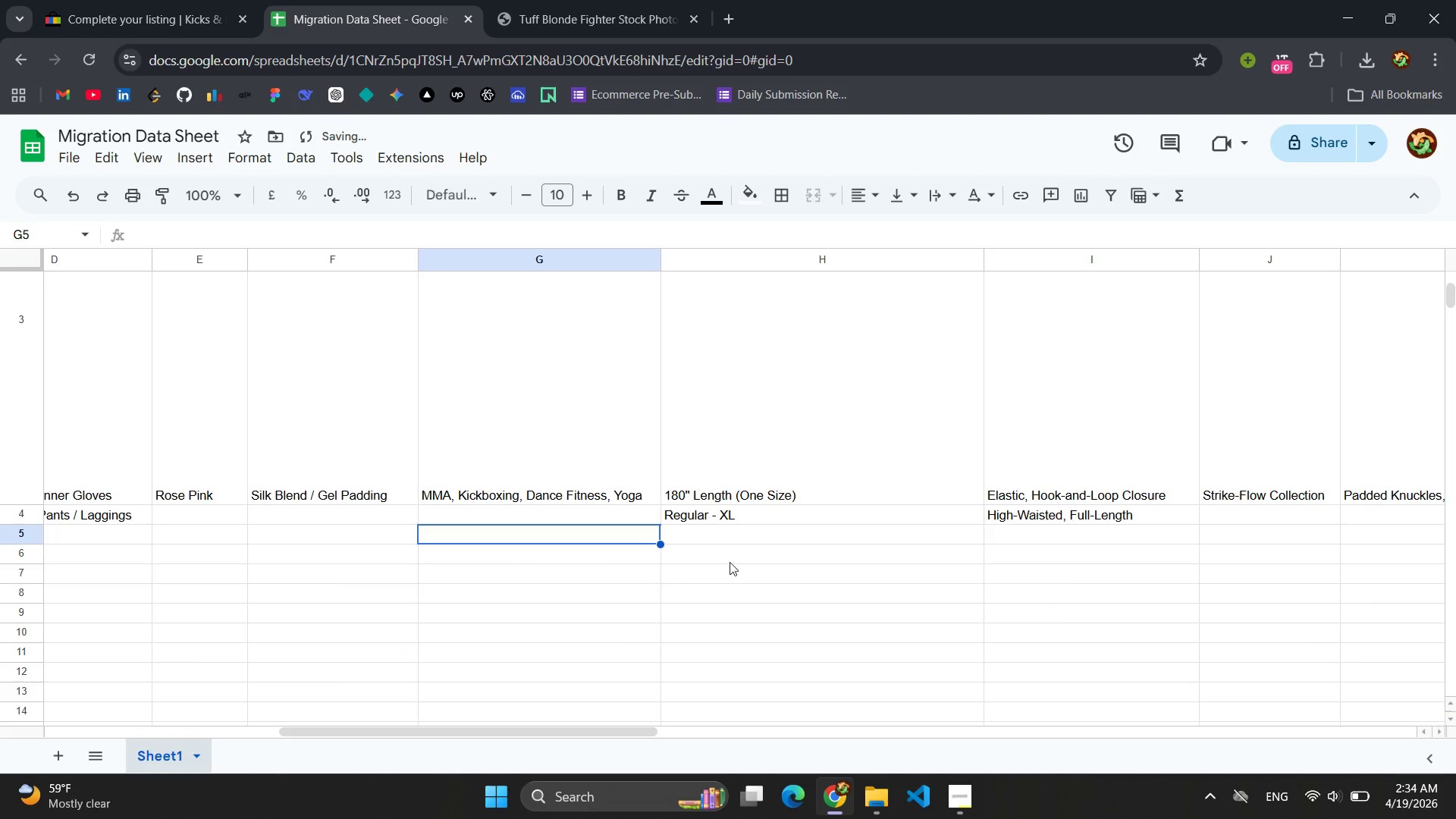 
scroll: coordinate [817, 555], scroll_direction: up, amount: 10.0
 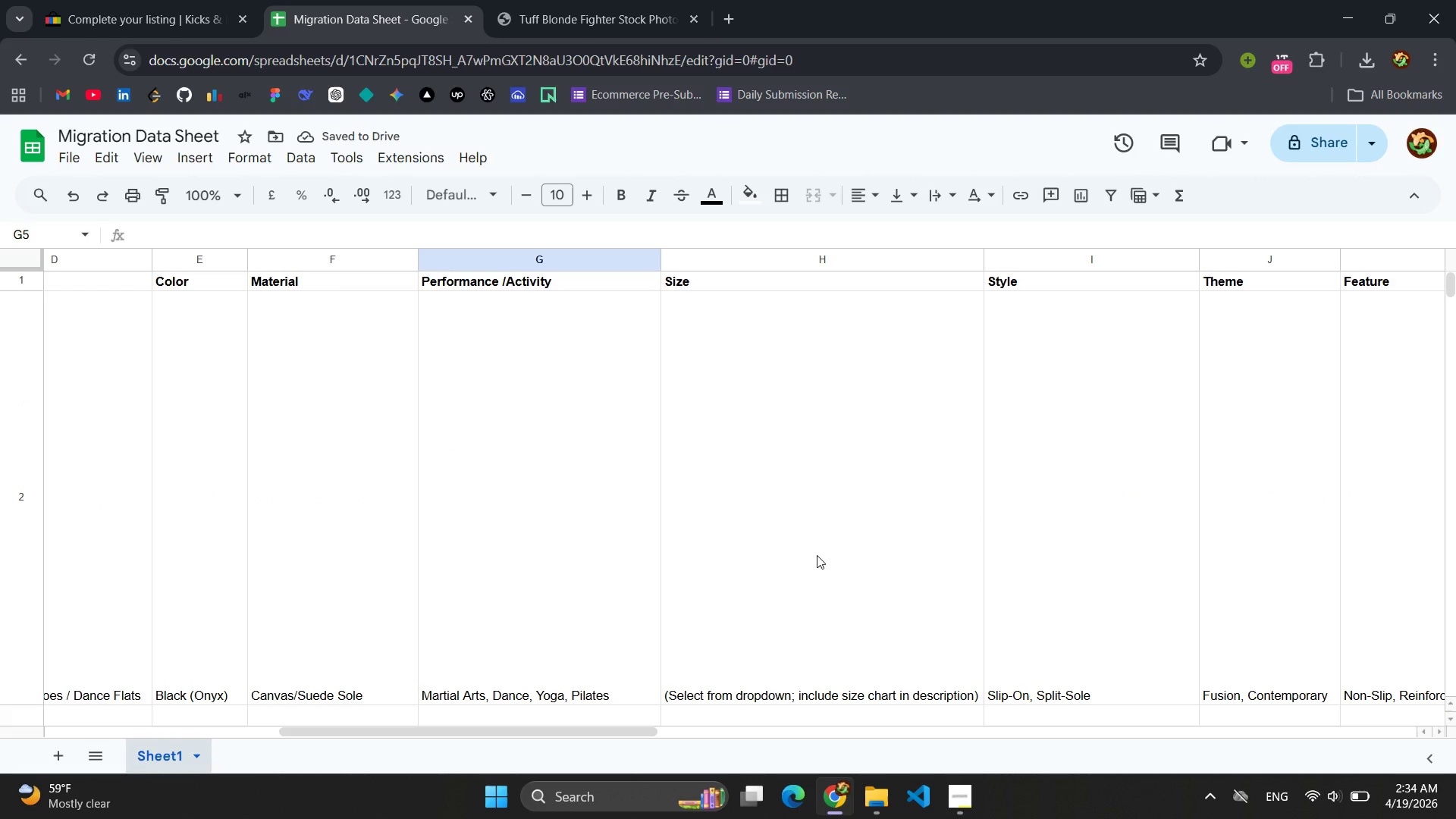 
scroll: coordinate [351, 502], scroll_direction: down, amount: 6.0
 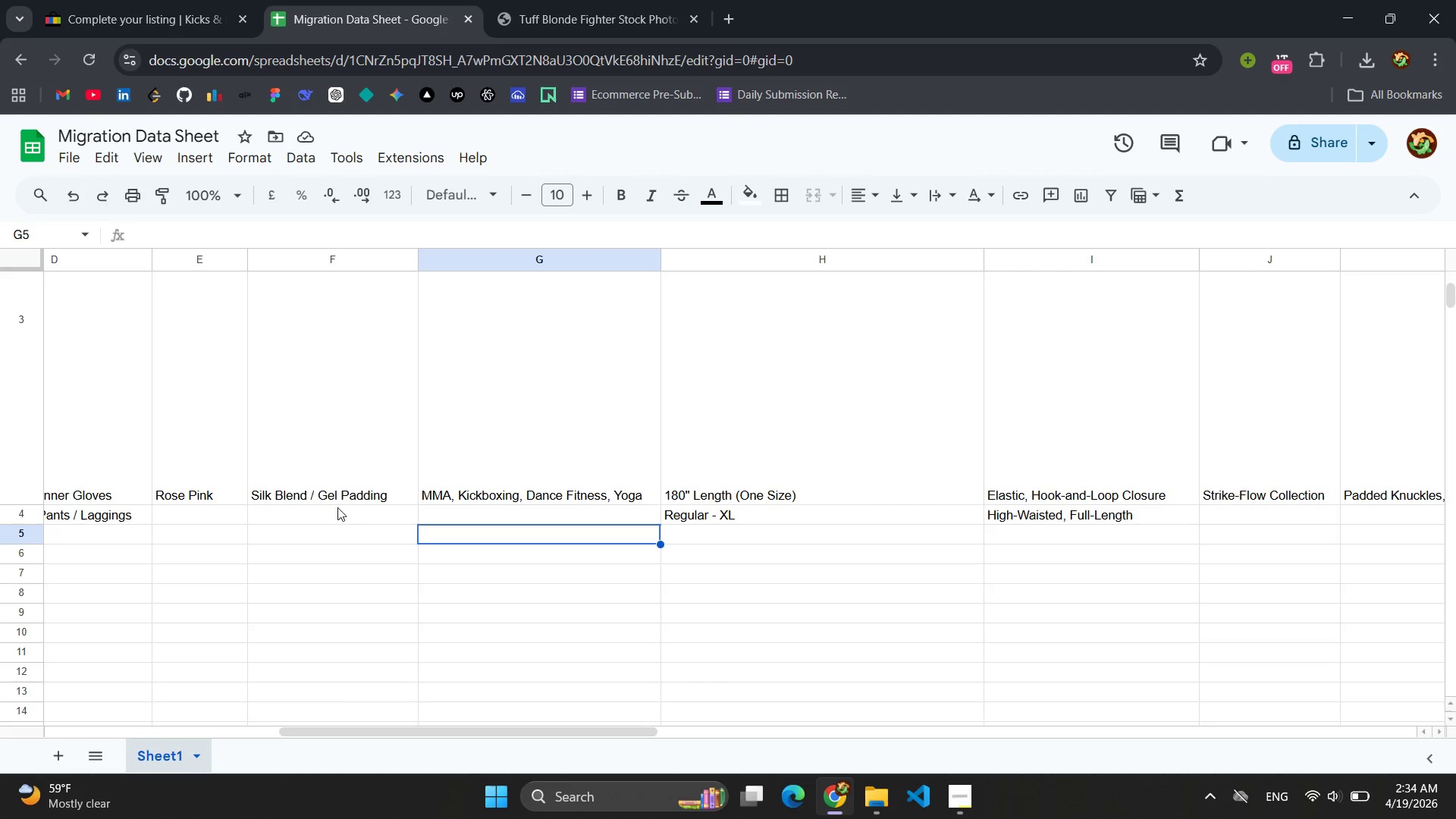 
left_click([337, 507])
 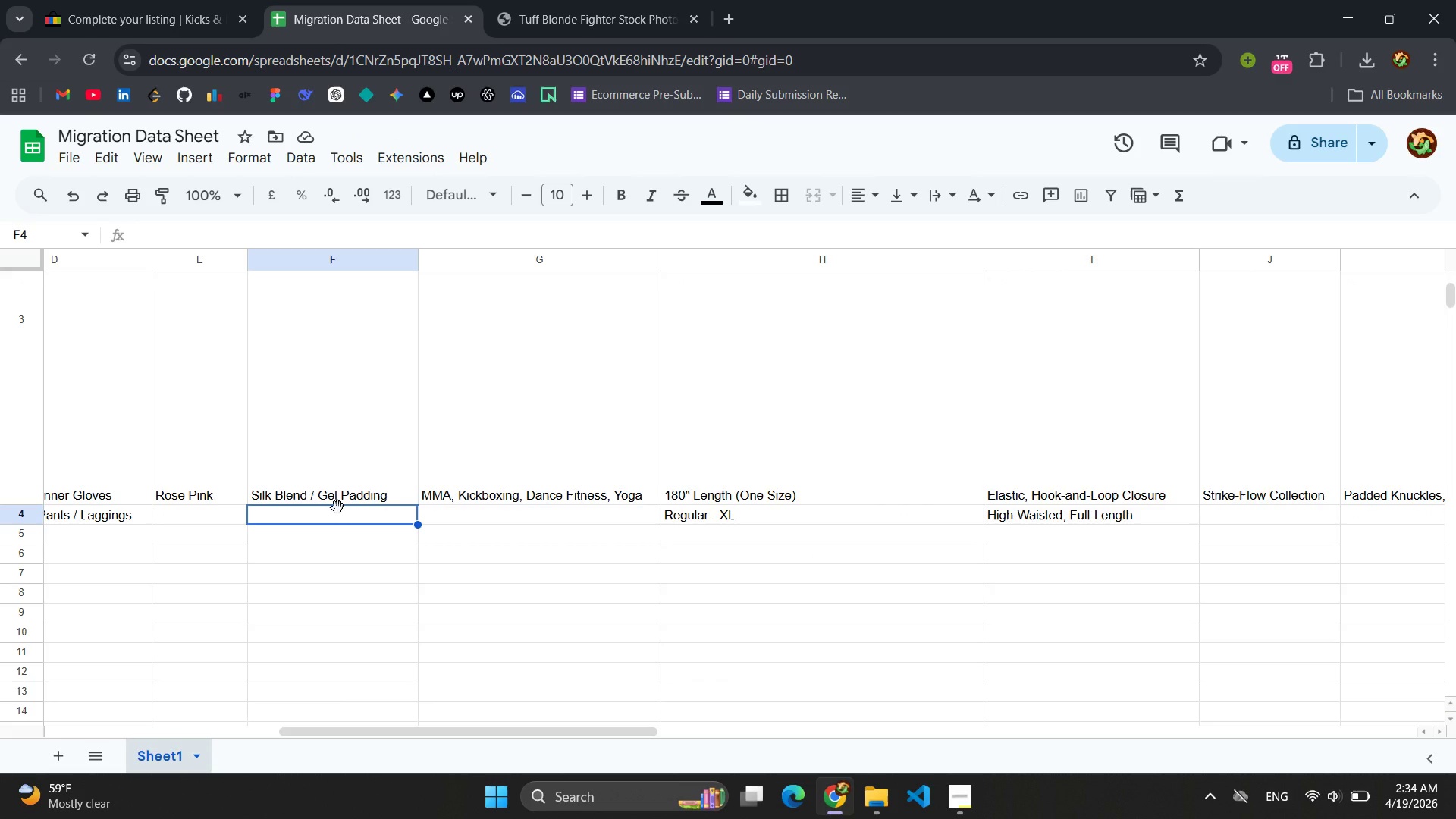 
key(Control+V)
 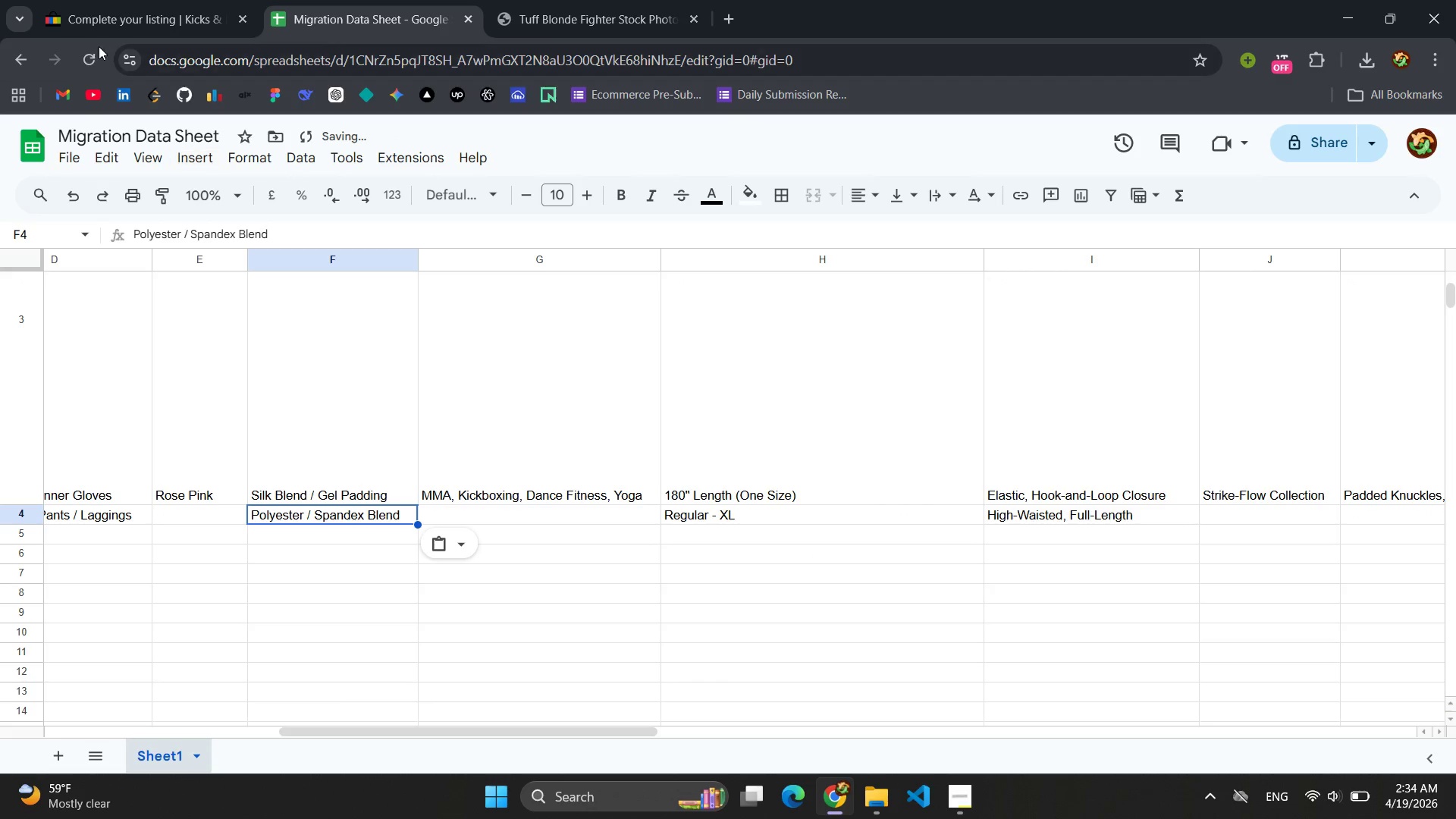 
left_click([109, 24])
 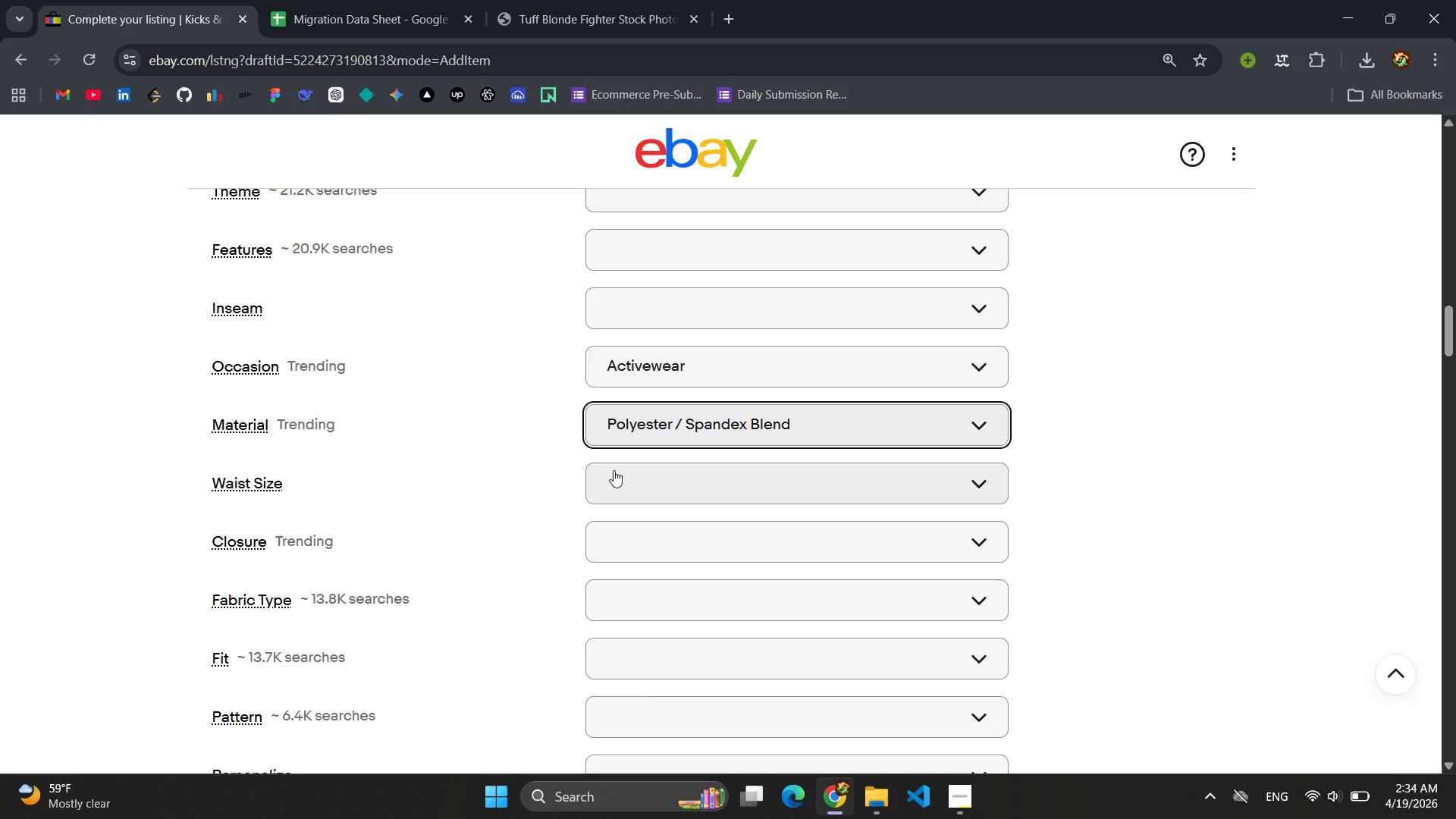 
scroll: coordinate [613, 470], scroll_direction: down, amount: 5.0
 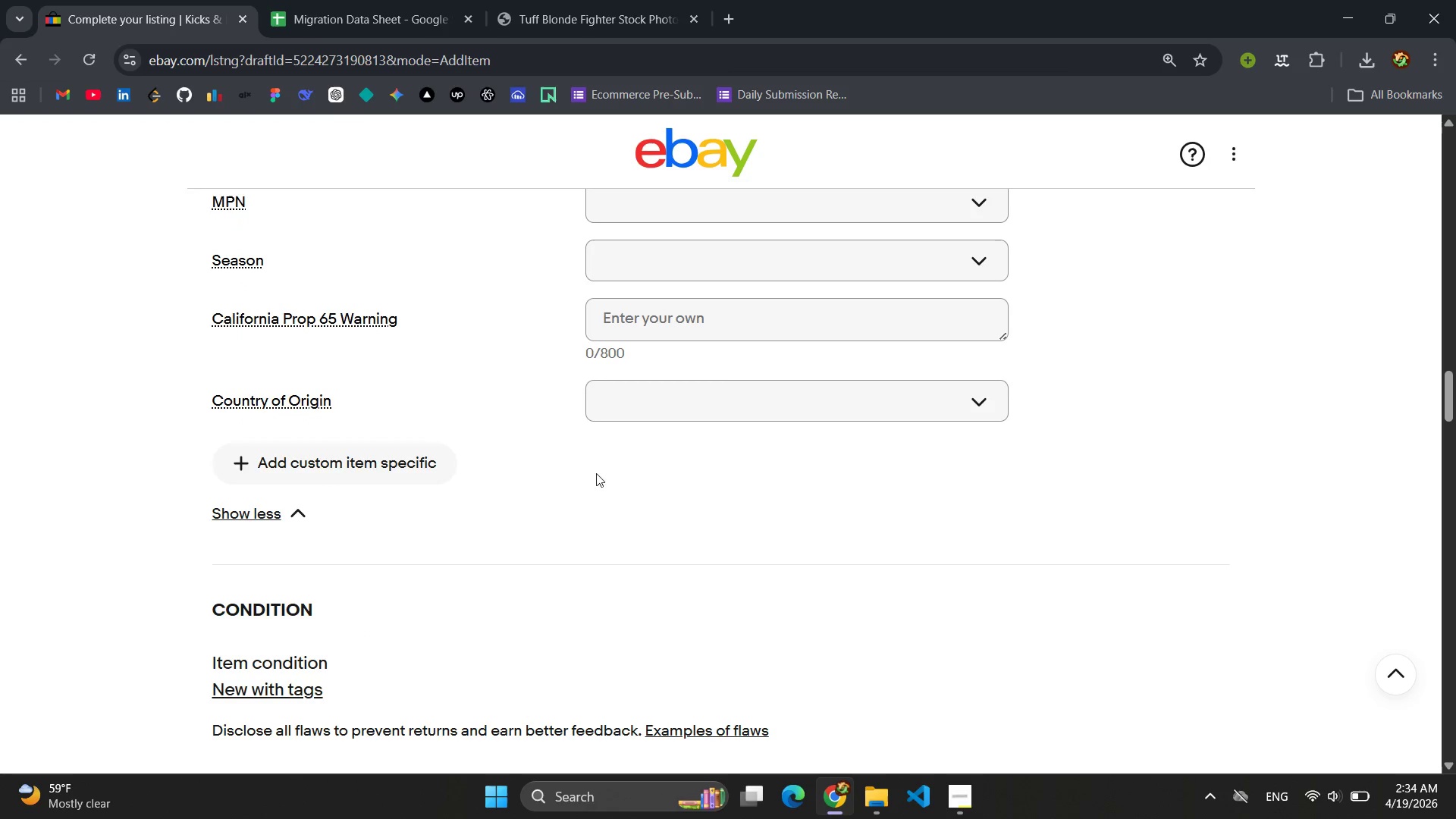 
left_click([420, 470])
 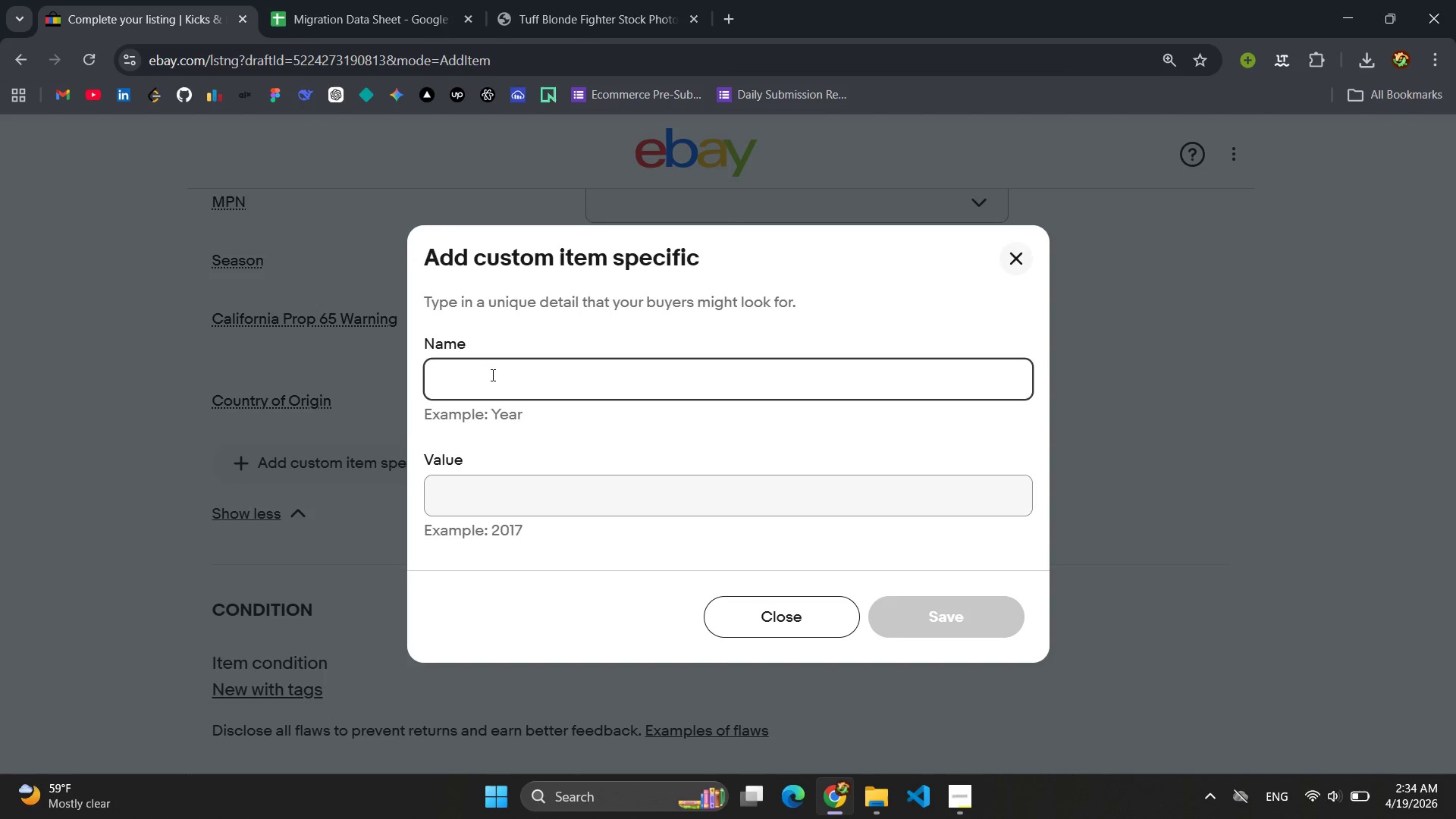 
key(Shift+P)
 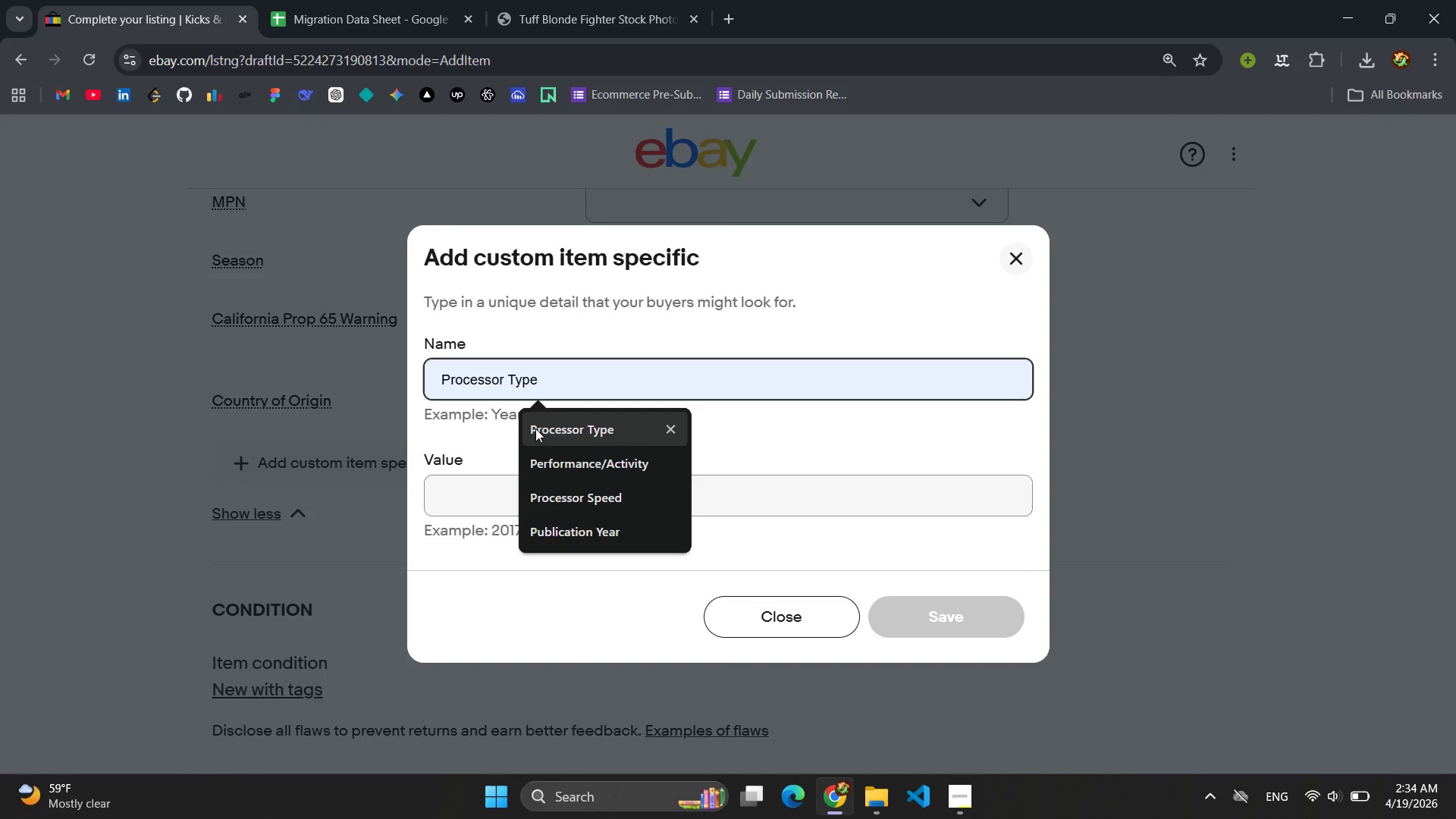 
left_click([542, 451])
 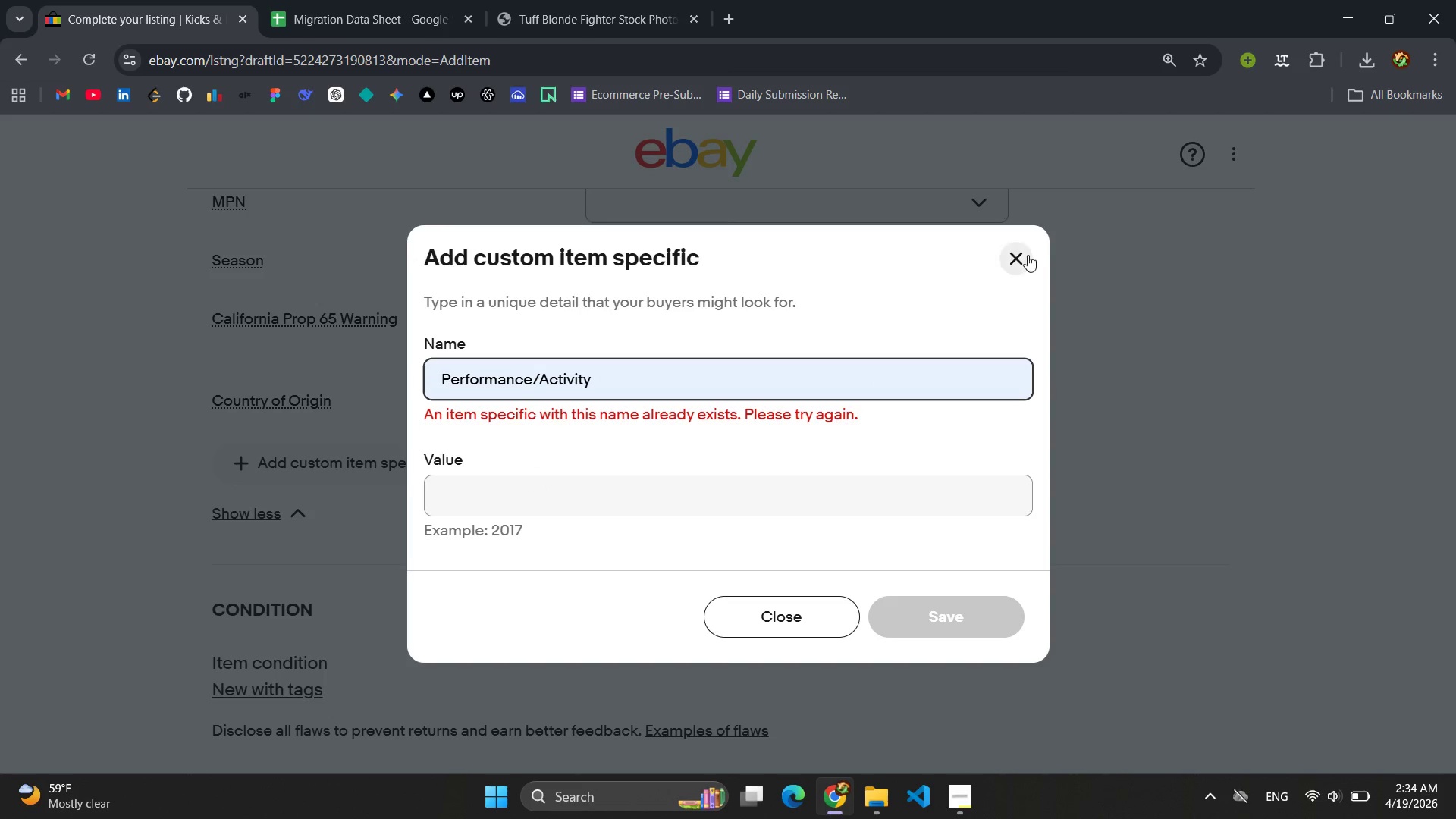 
left_click([1026, 256])
 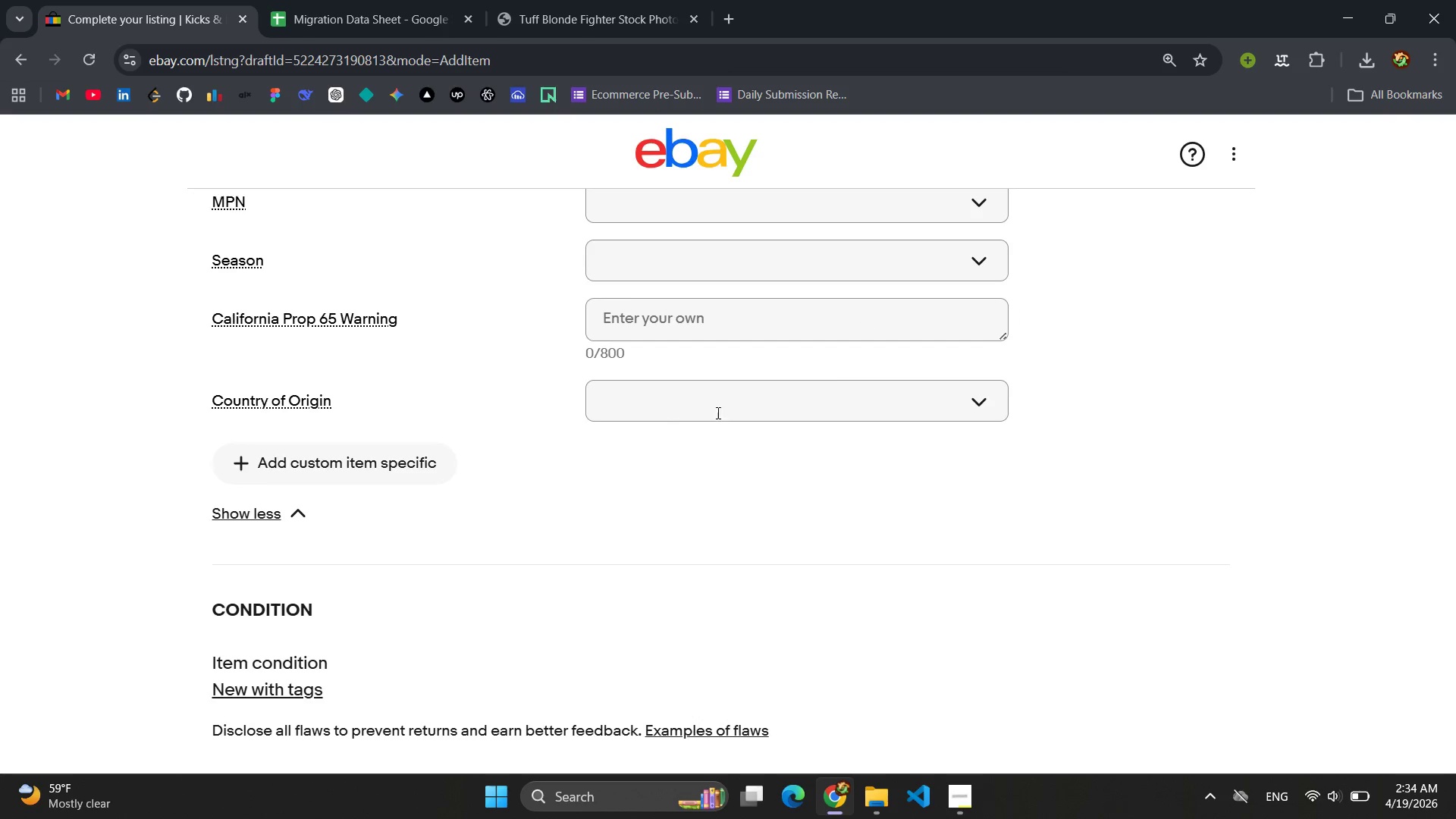 
scroll: coordinate [300, 354], scroll_direction: up, amount: 9.0
 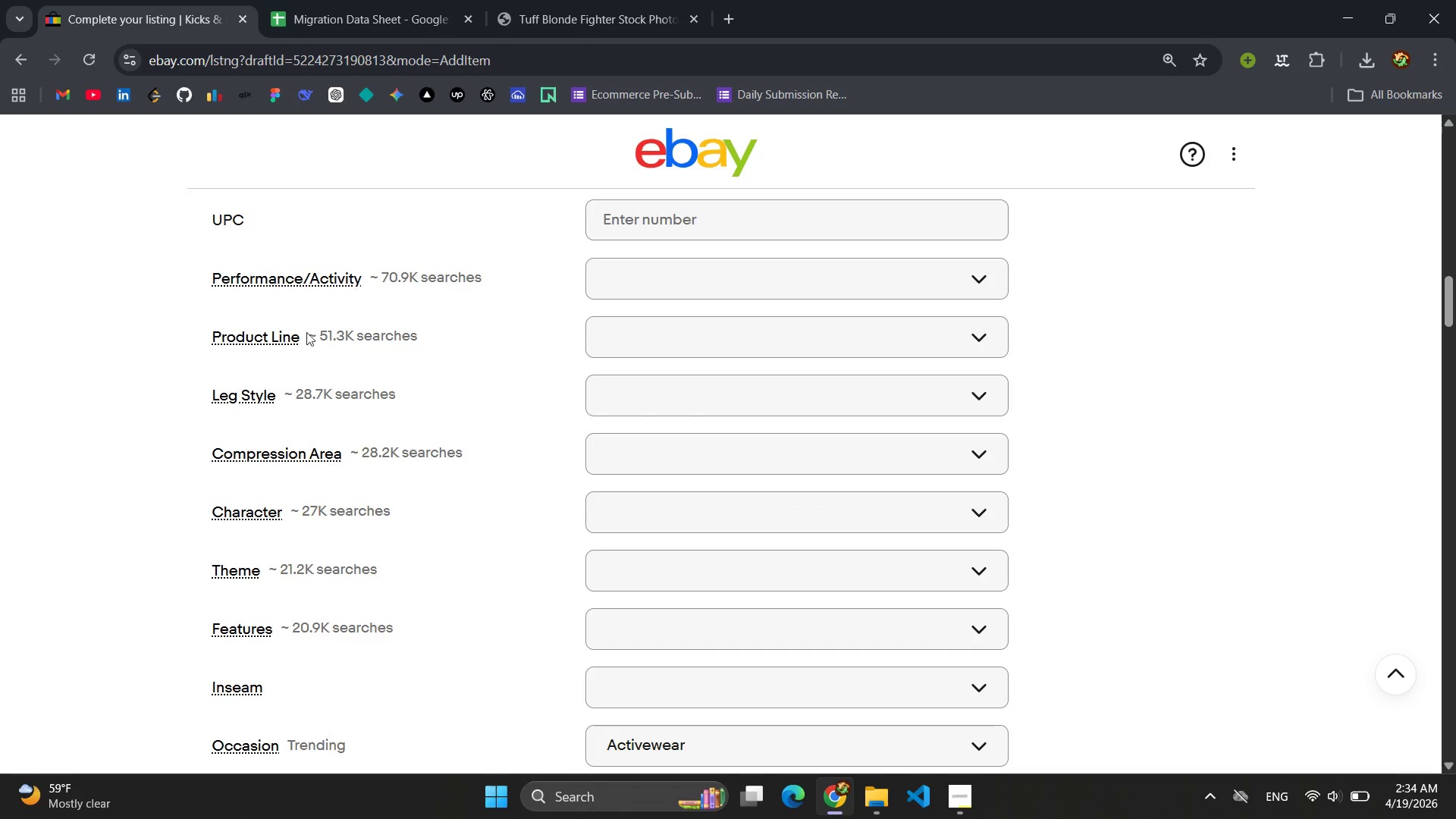 
left_click([657, 284])
 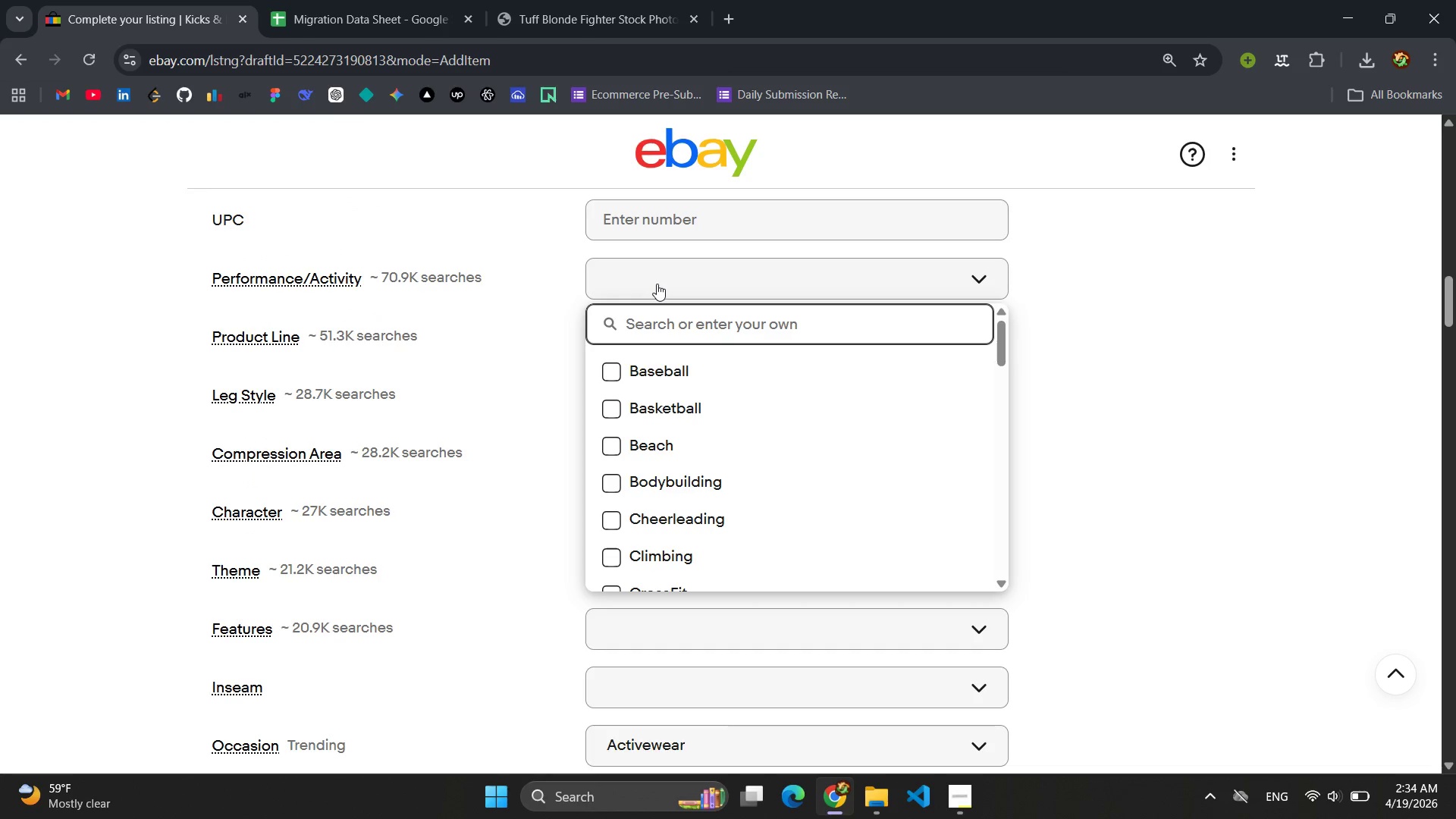 
type(Martial Arts, Dance, Yoga, Fitness)
 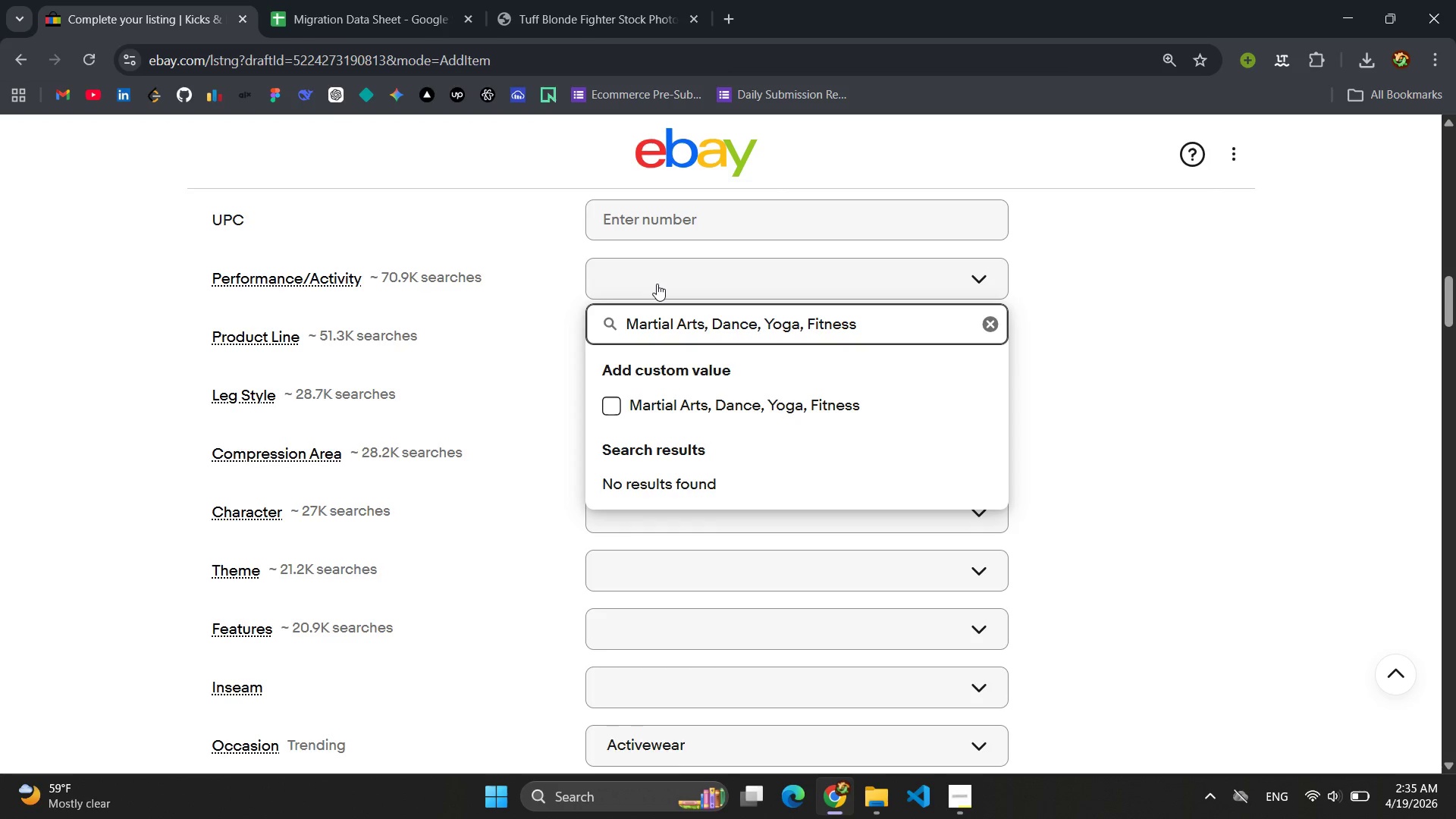 
key(Control+A)
 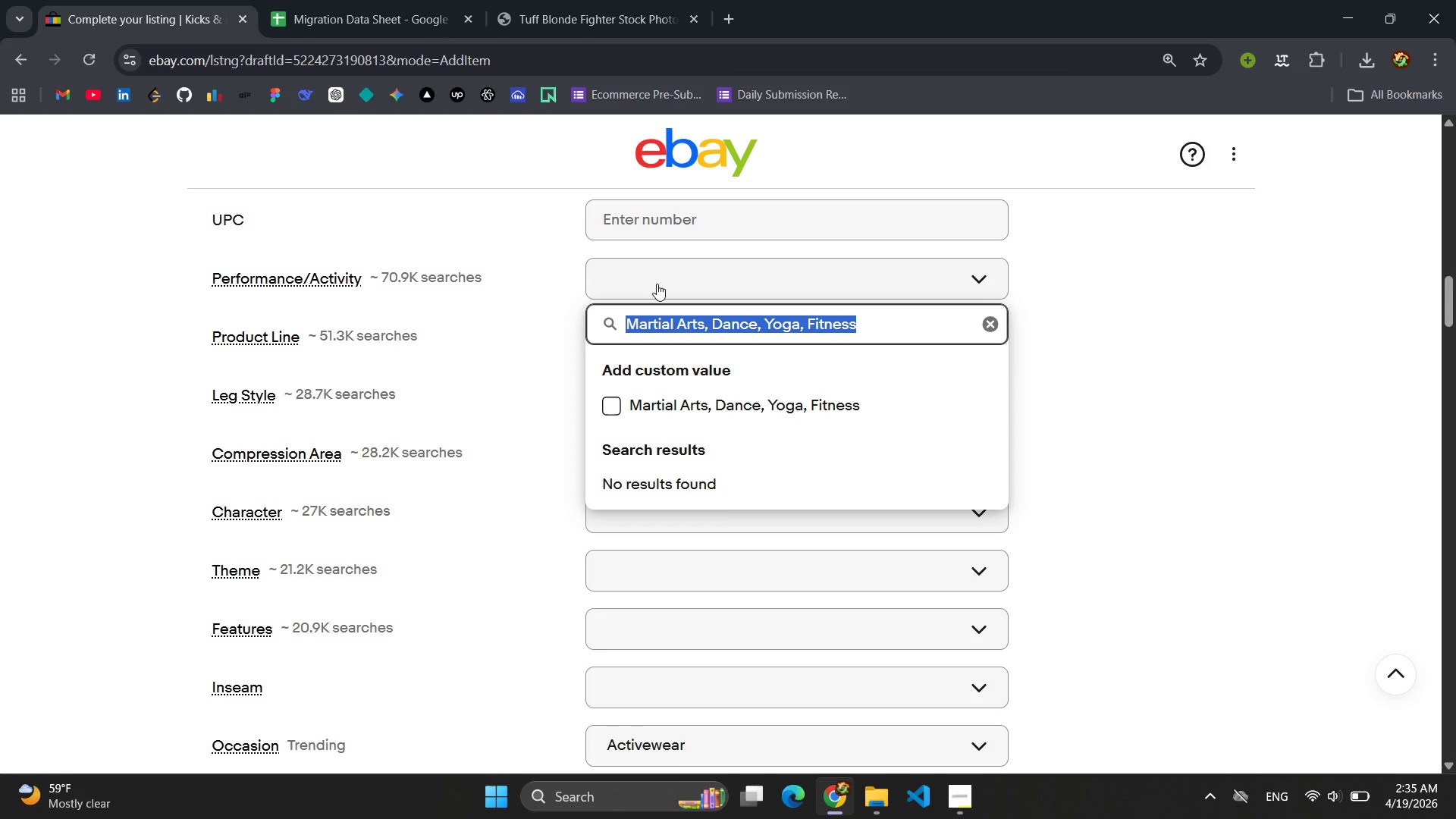 
key(Control+C)
 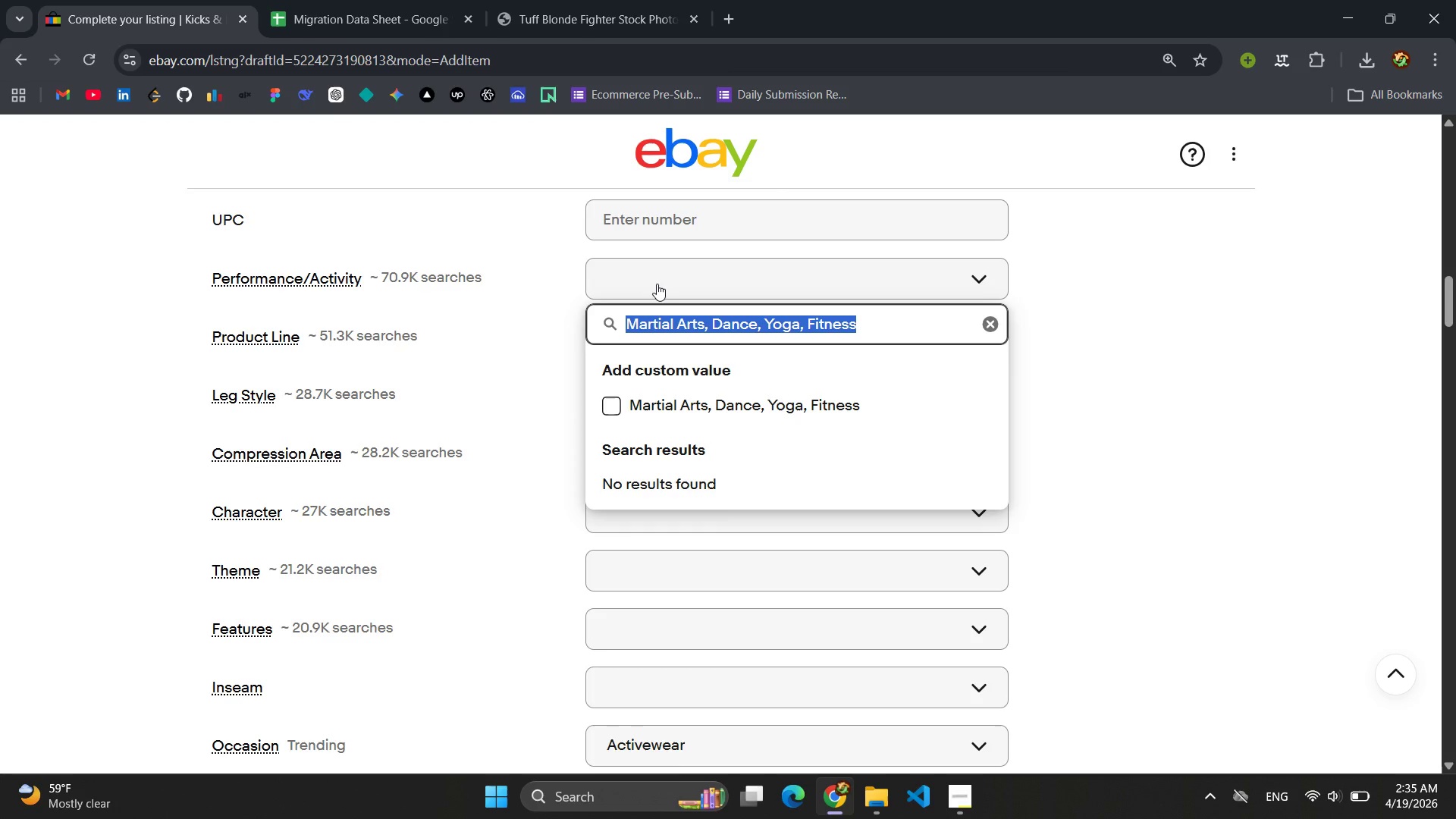 
key(Enter)
 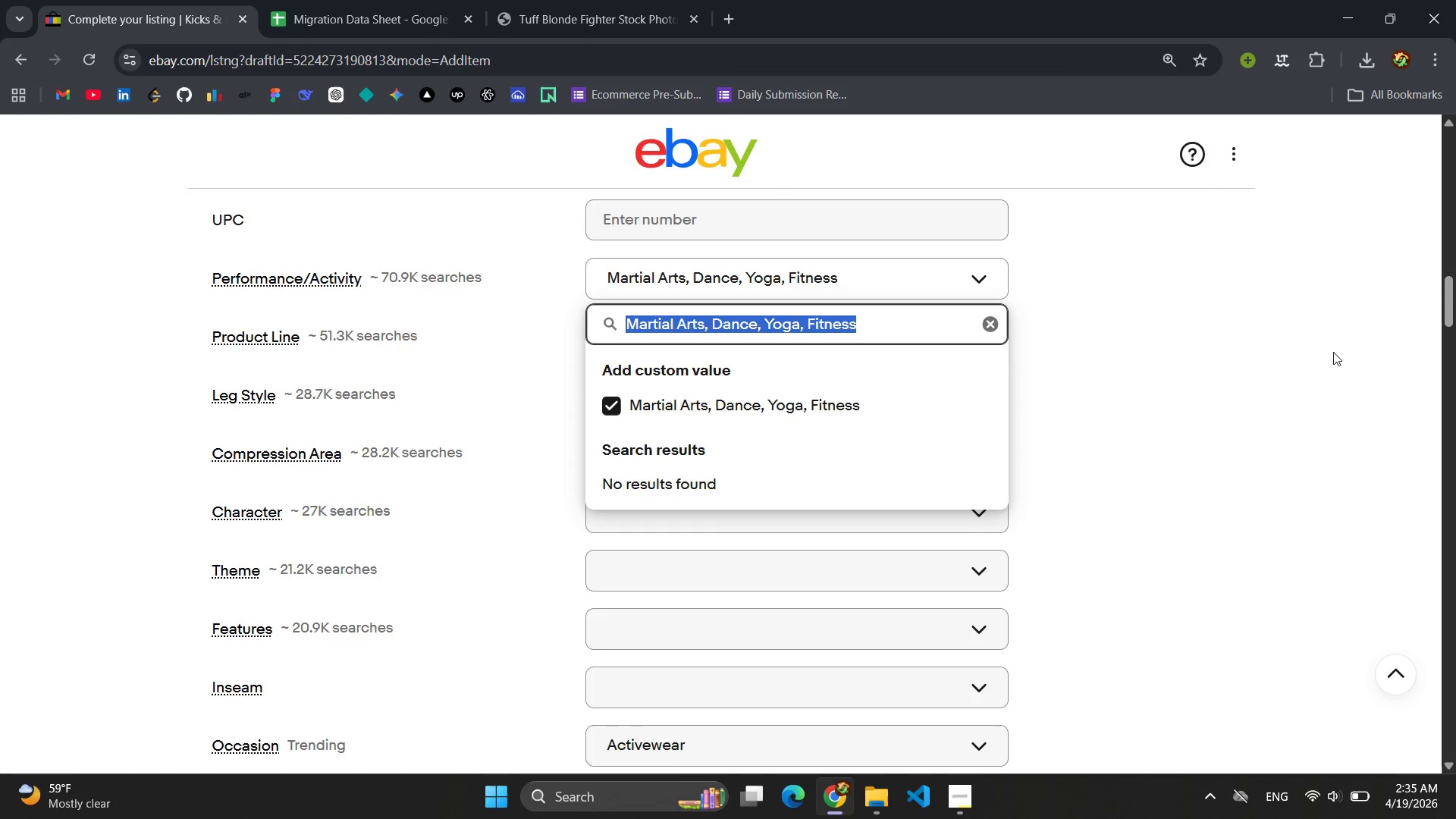 
left_click([1137, 378])
 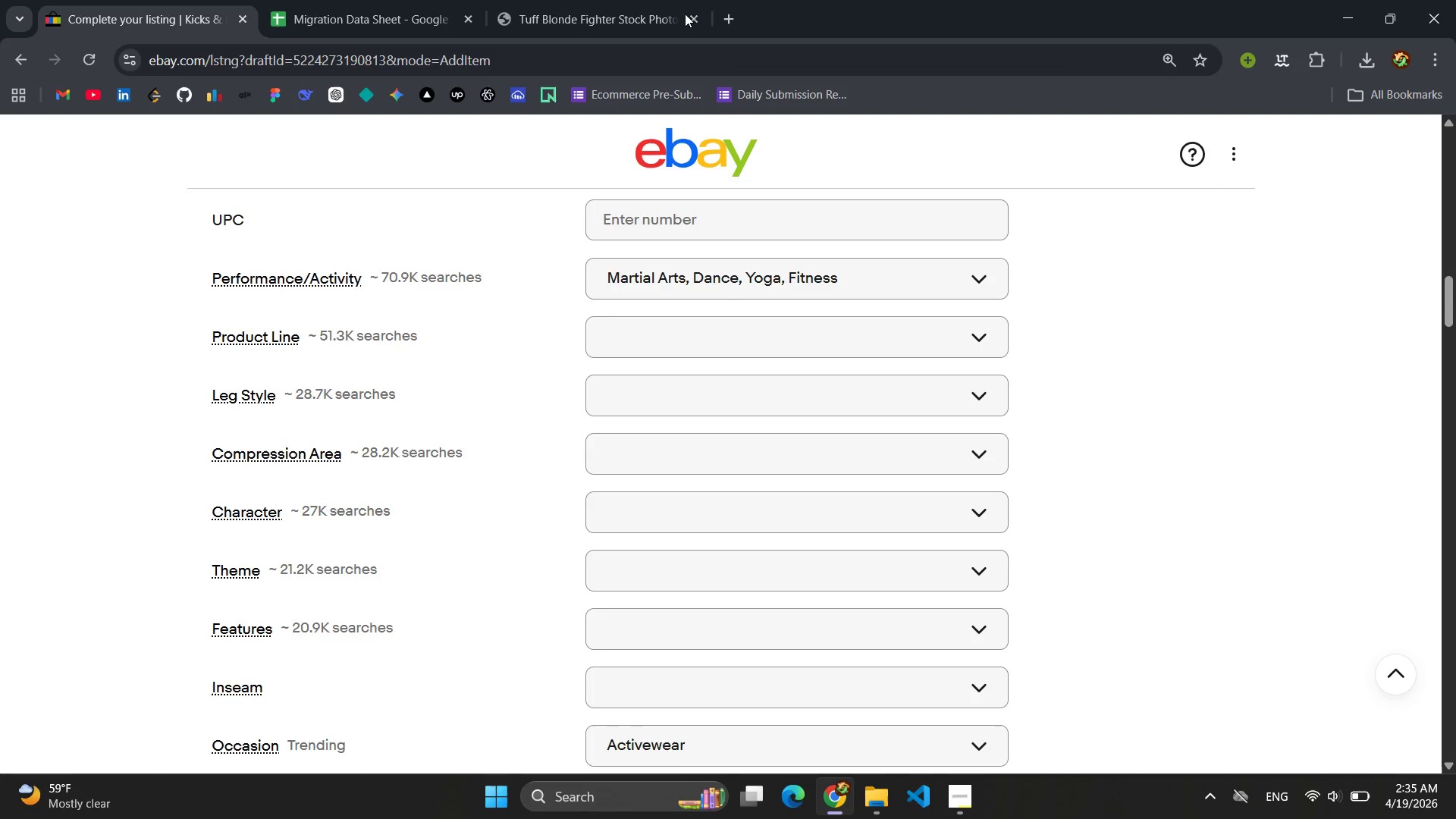 
left_click([410, 1])
 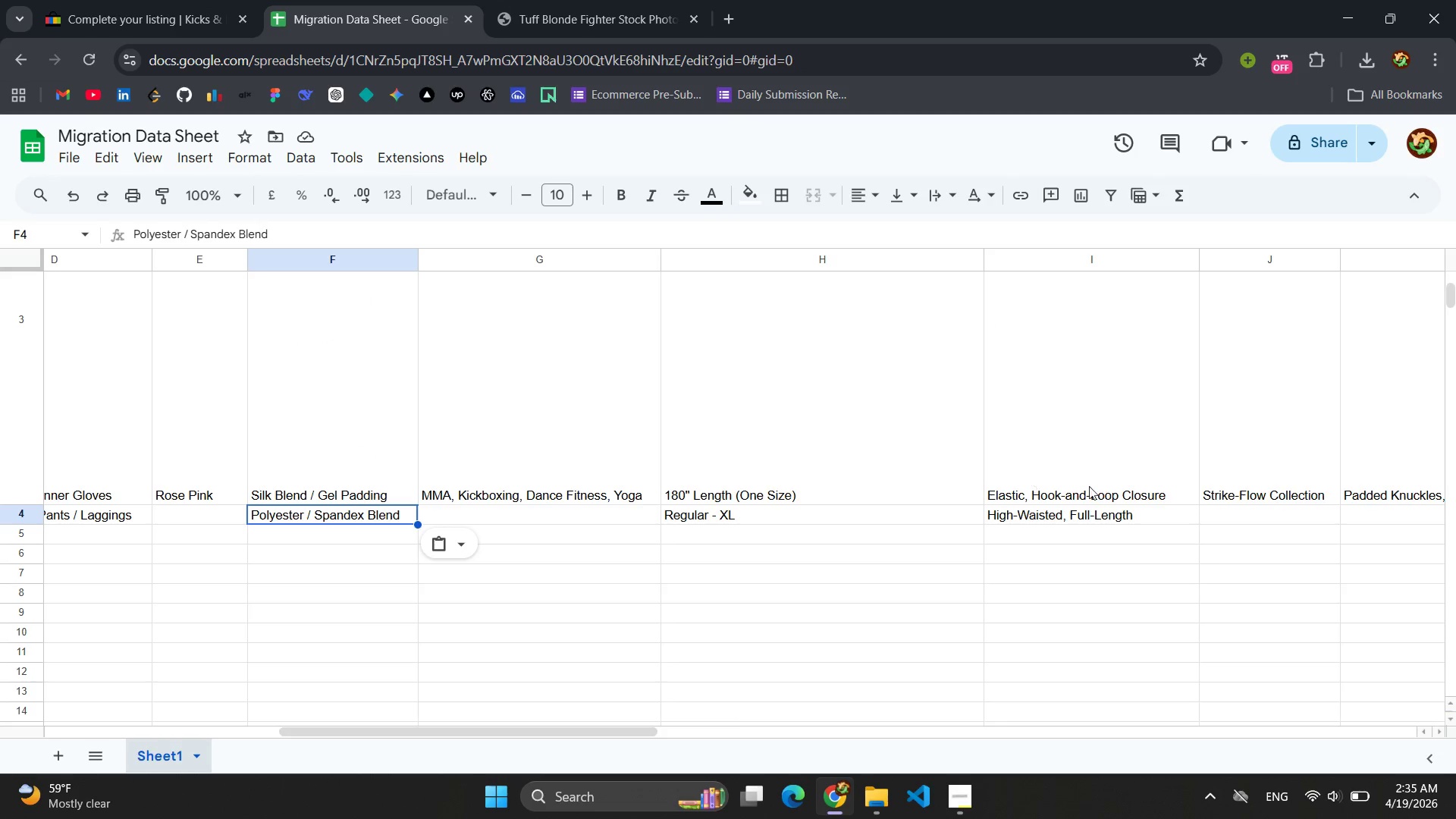 
scroll: coordinate [1122, 466], scroll_direction: up, amount: 11.0
 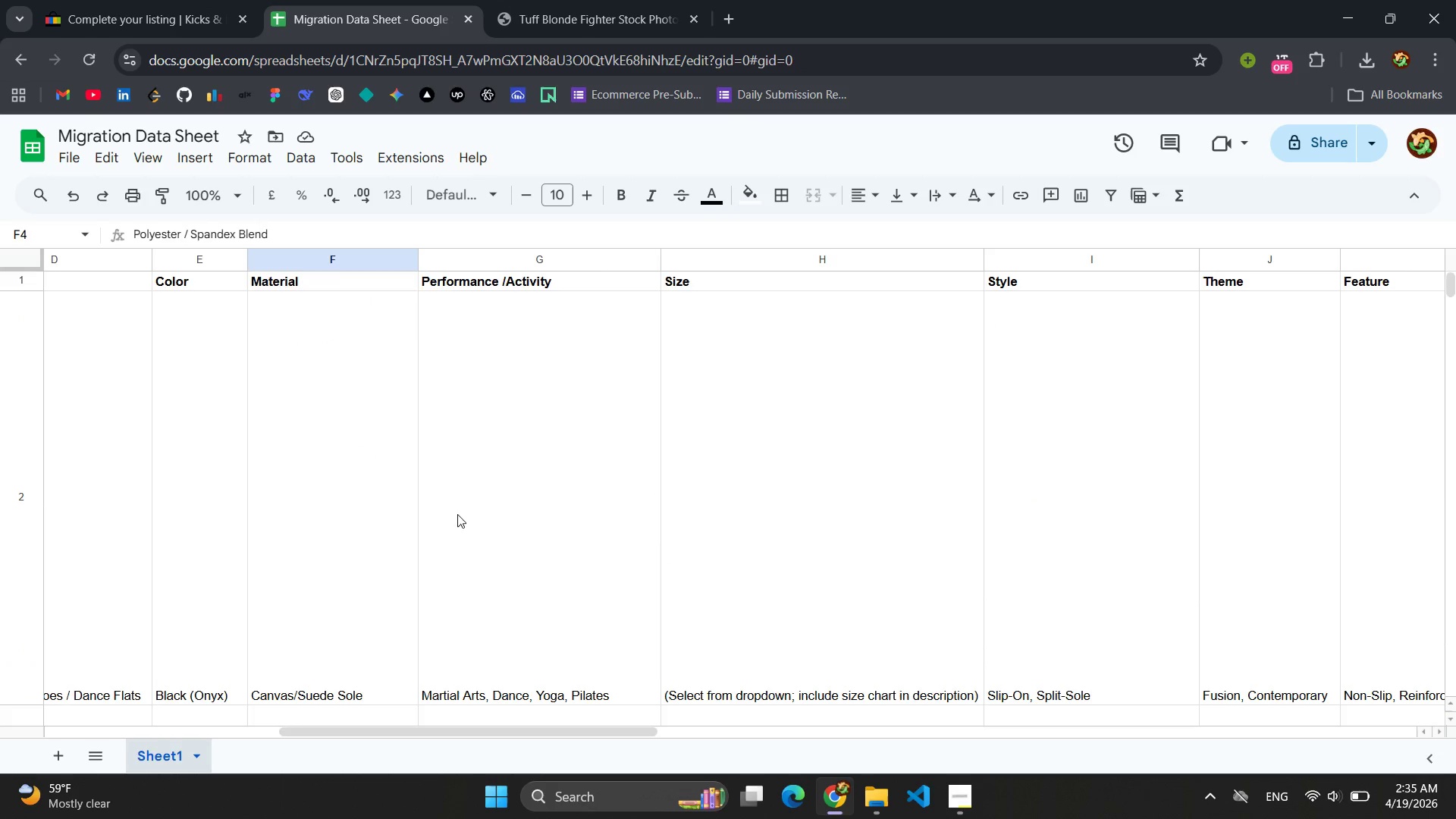 
scroll: coordinate [457, 501], scroll_direction: down, amount: 6.0
 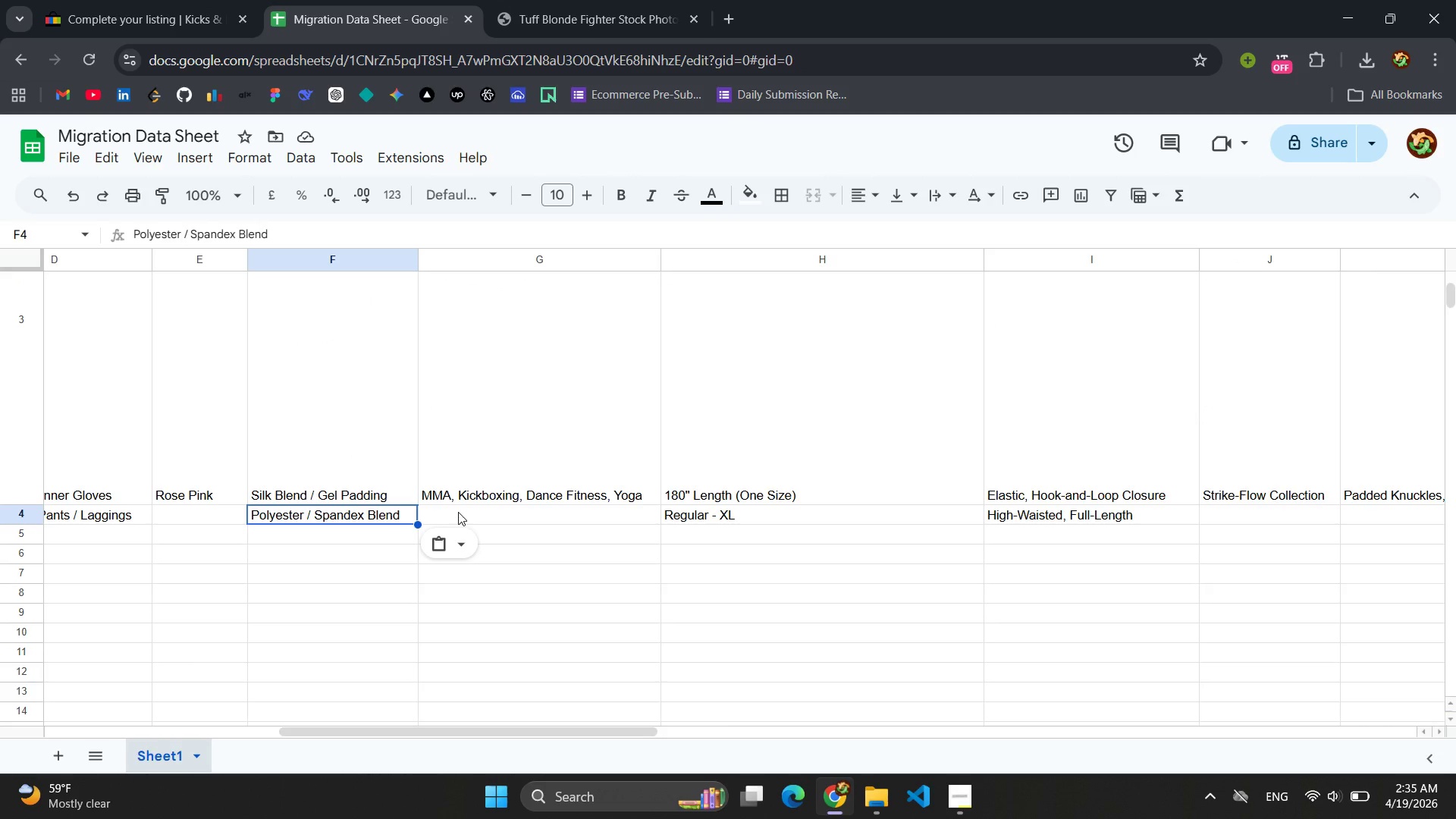 
left_click([458, 512])
 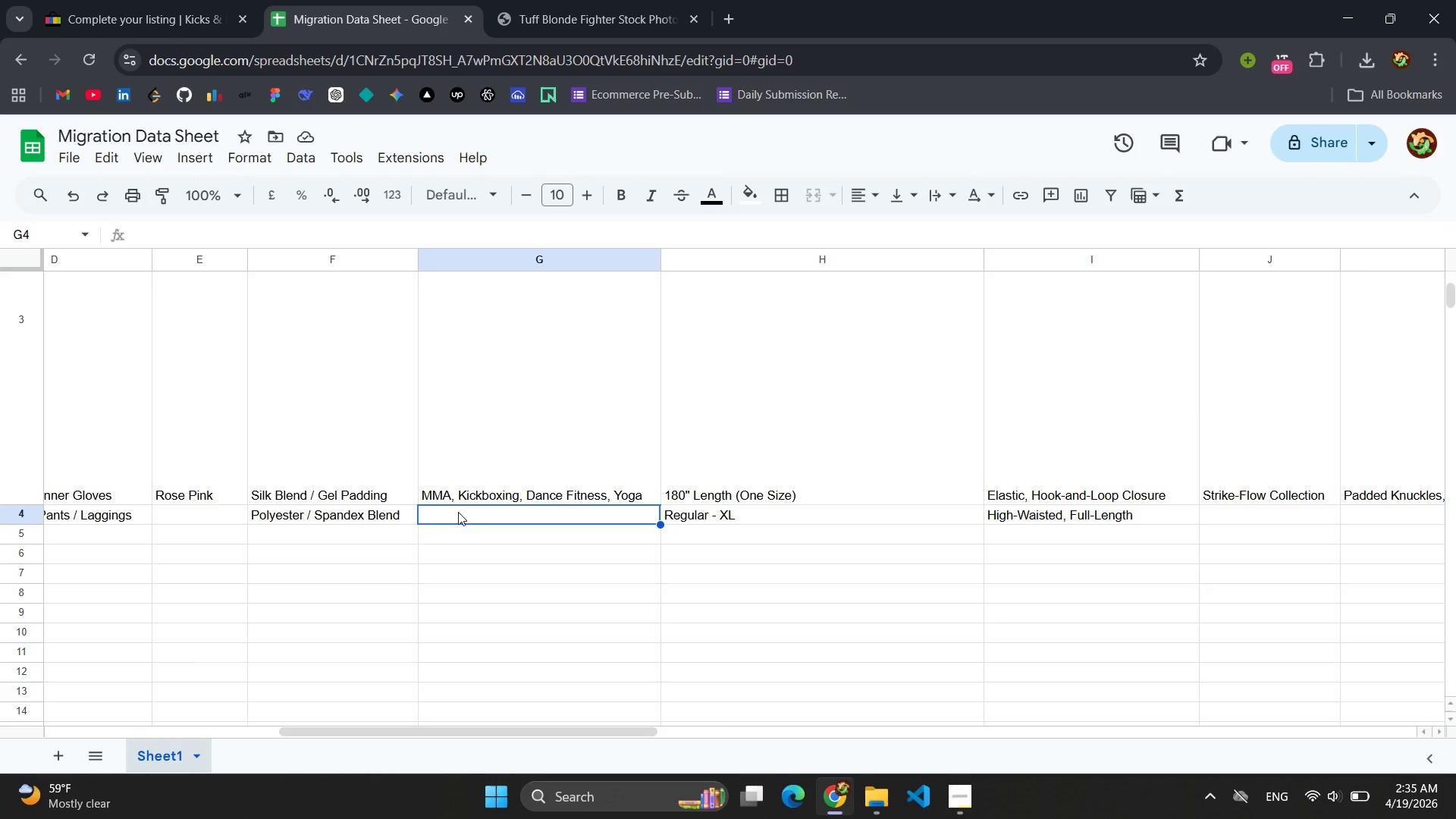 
key(Control+V)
 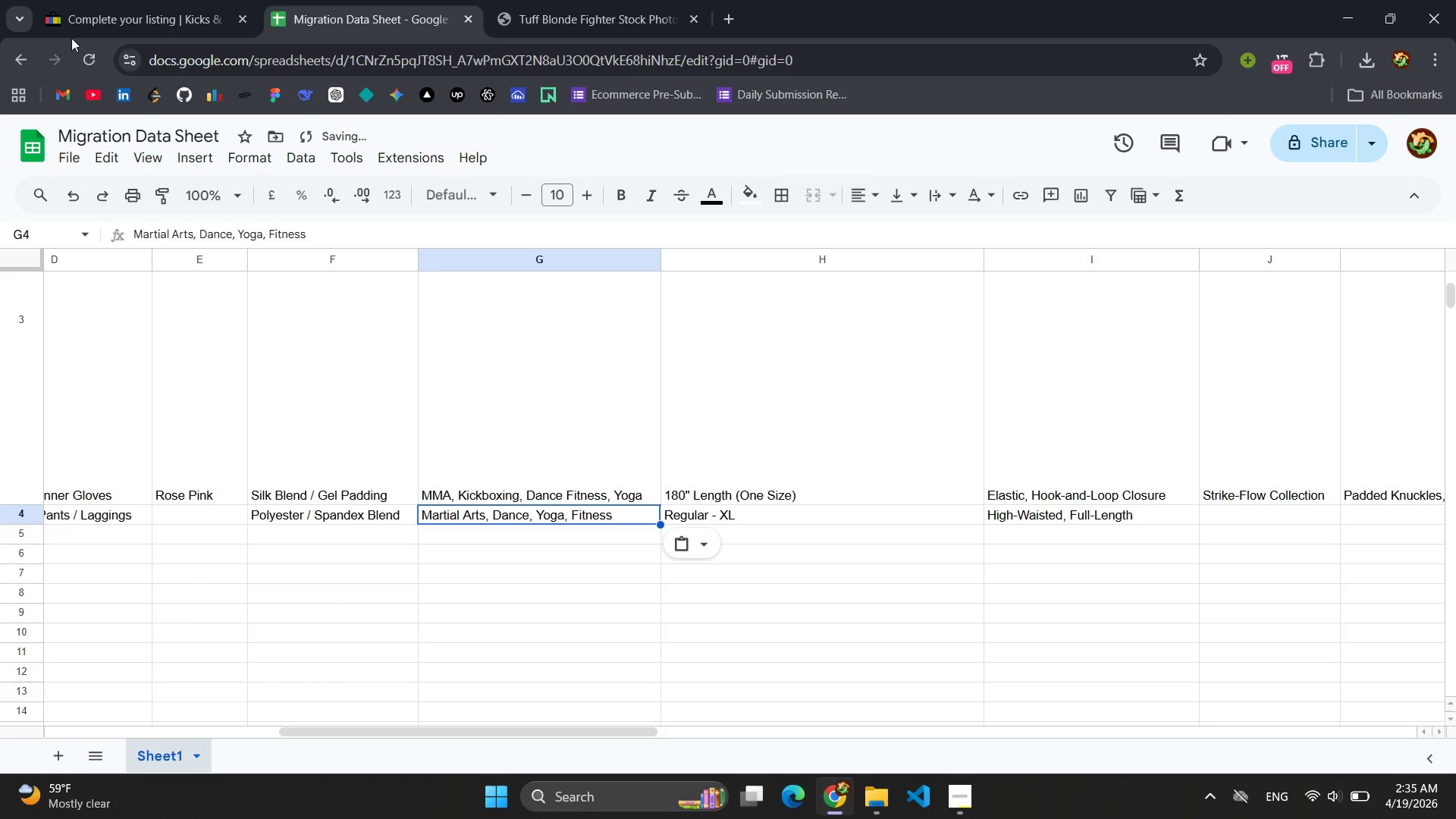 
left_click([127, 0])
 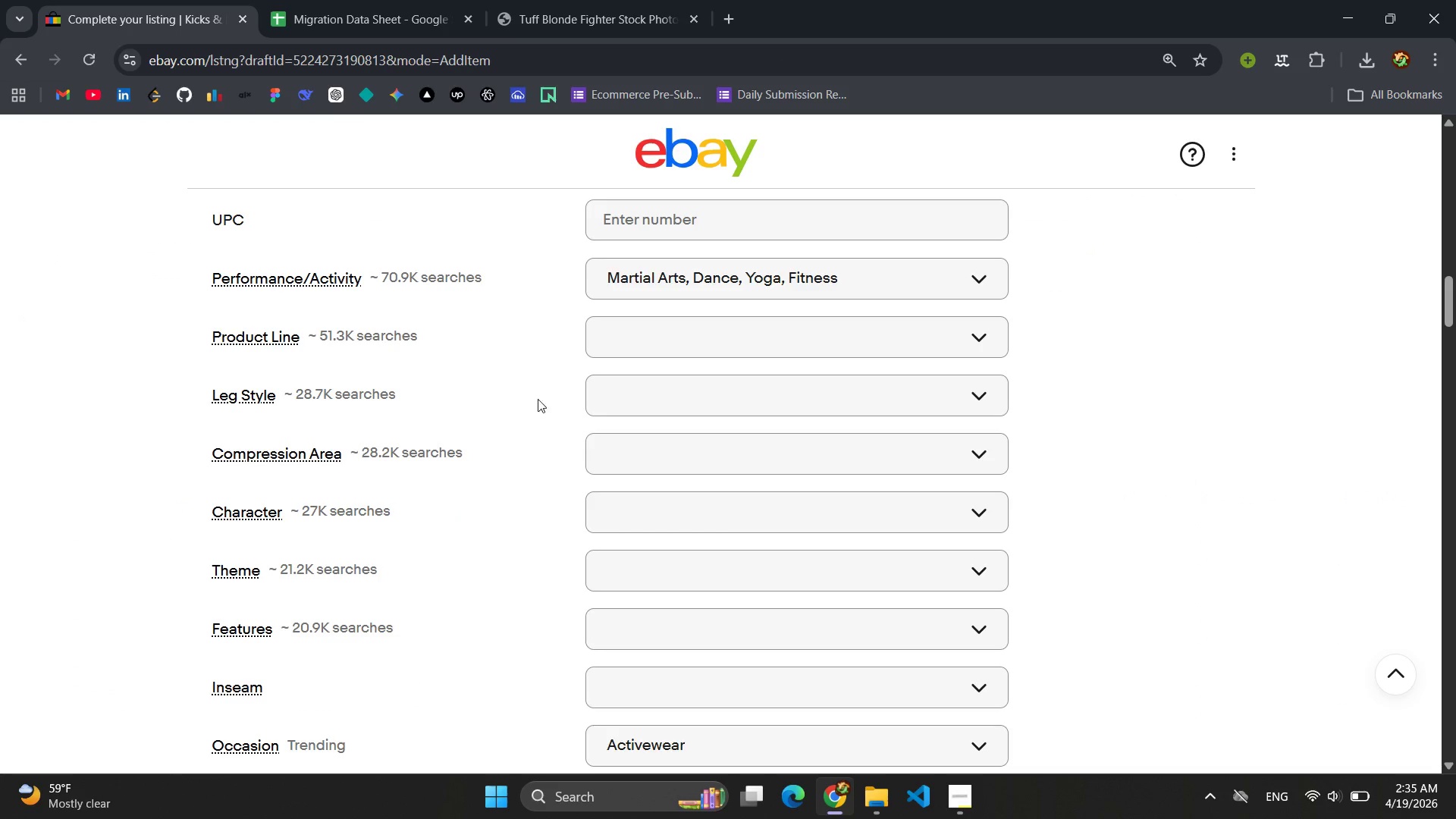 
scroll: coordinate [347, 430], scroll_direction: down, amount: 4.0
 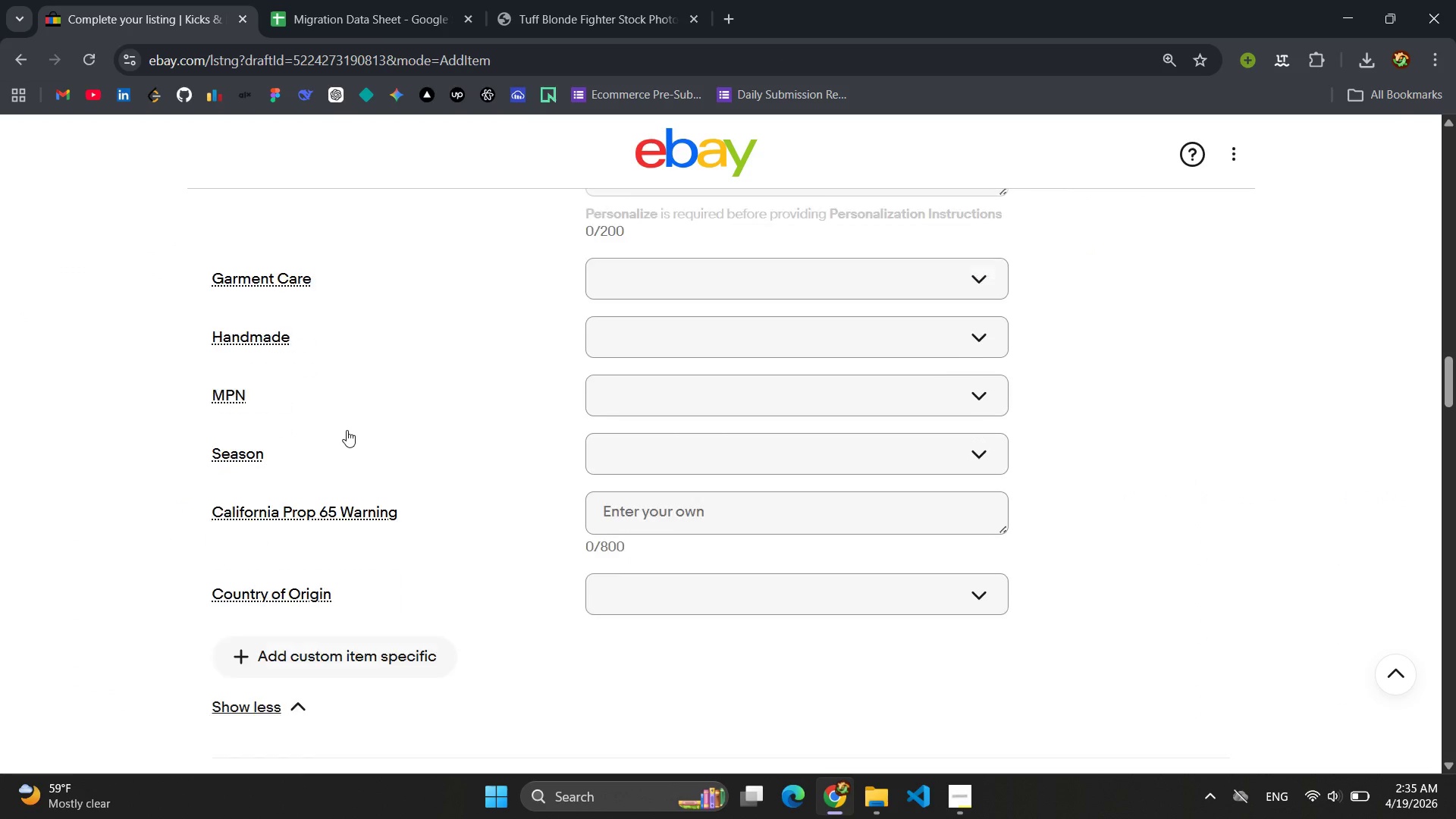 
scroll: coordinate [421, 425], scroll_direction: up, amount: 11.0
 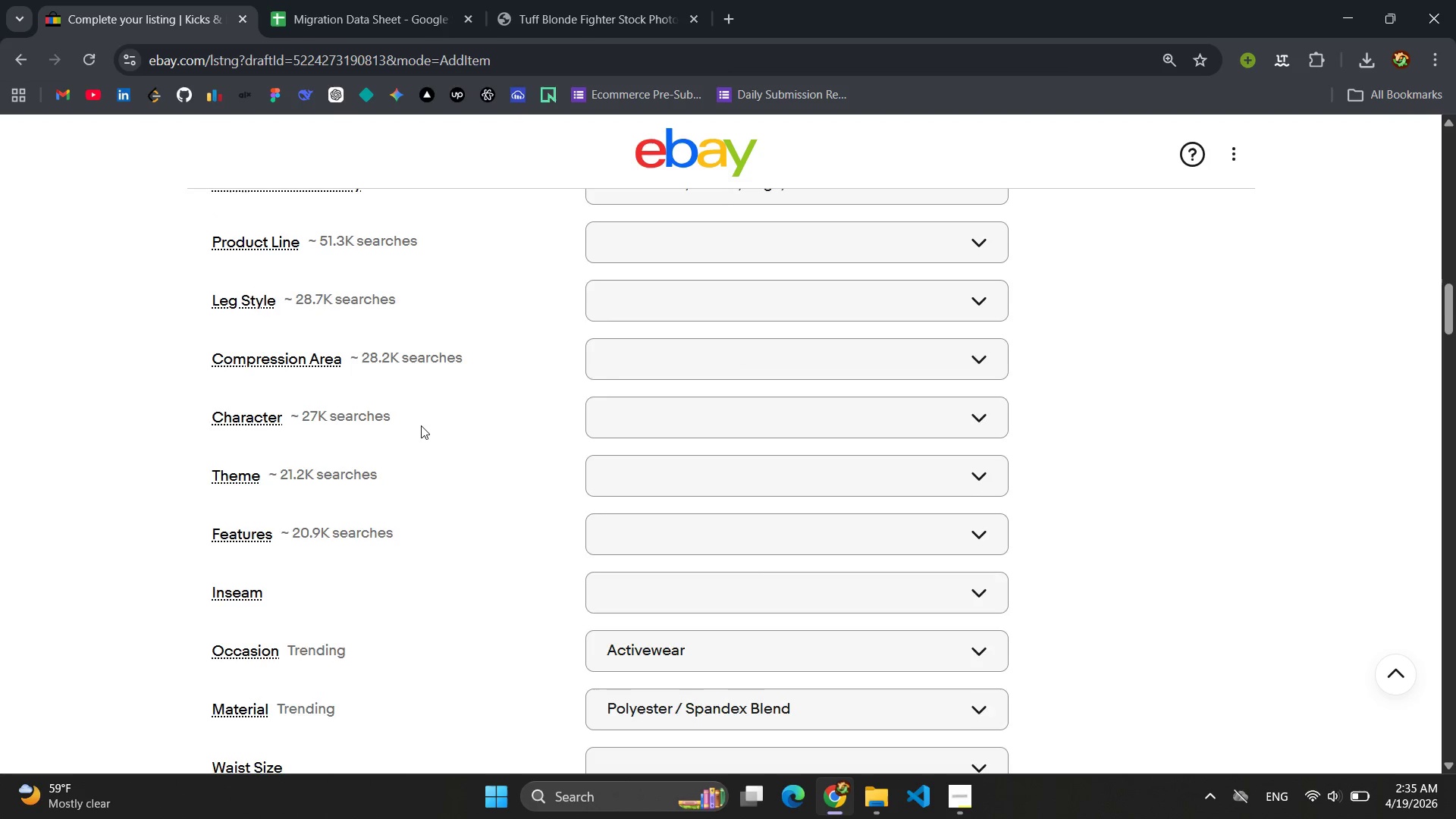 
scroll: coordinate [421, 425], scroll_direction: down, amount: 3.0
 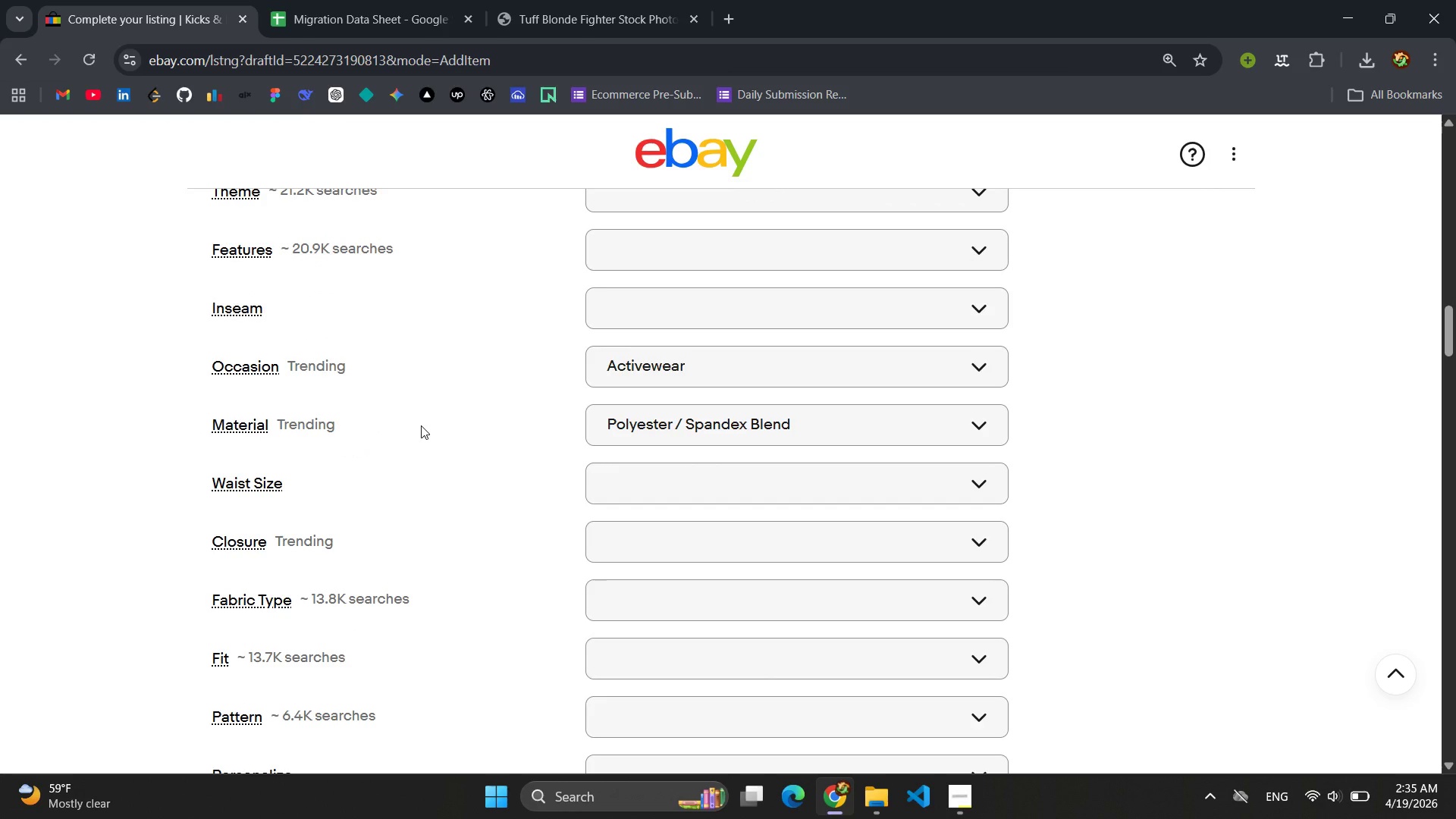 
wait(6.05)
 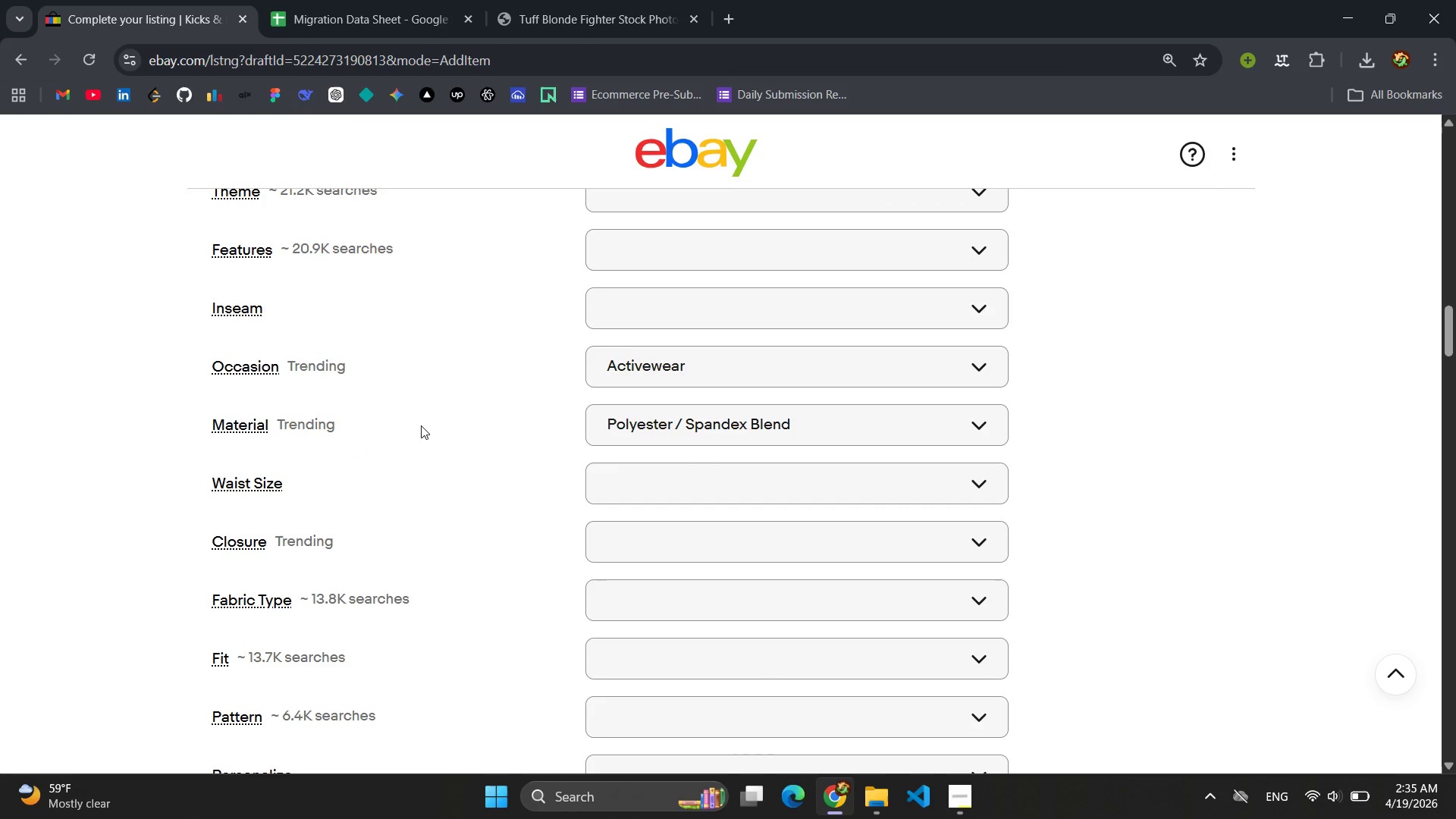 
scroll: coordinate [421, 425], scroll_direction: up, amount: 8.0
 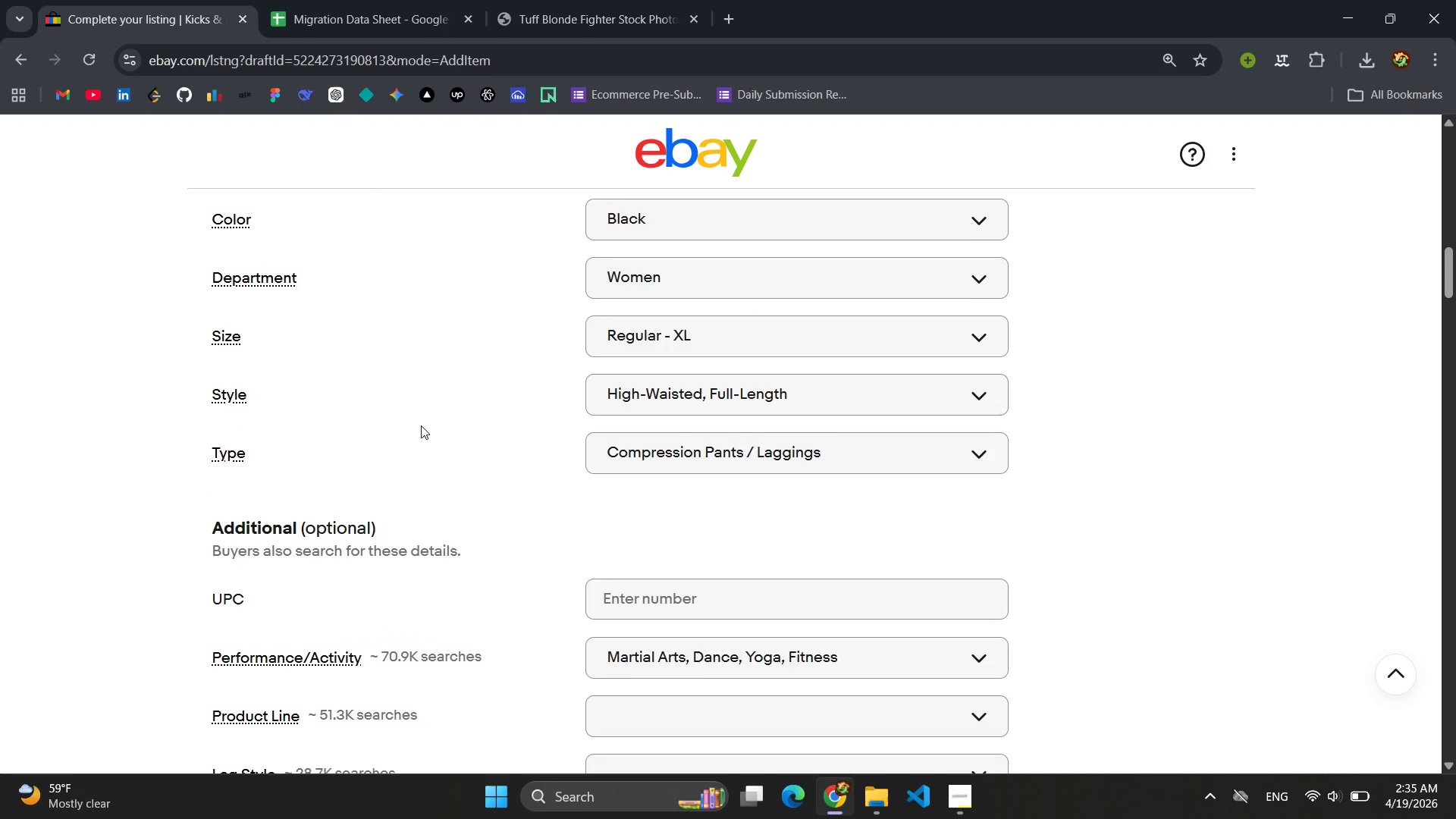 
scroll: coordinate [421, 425], scroll_direction: down, amount: 8.0
 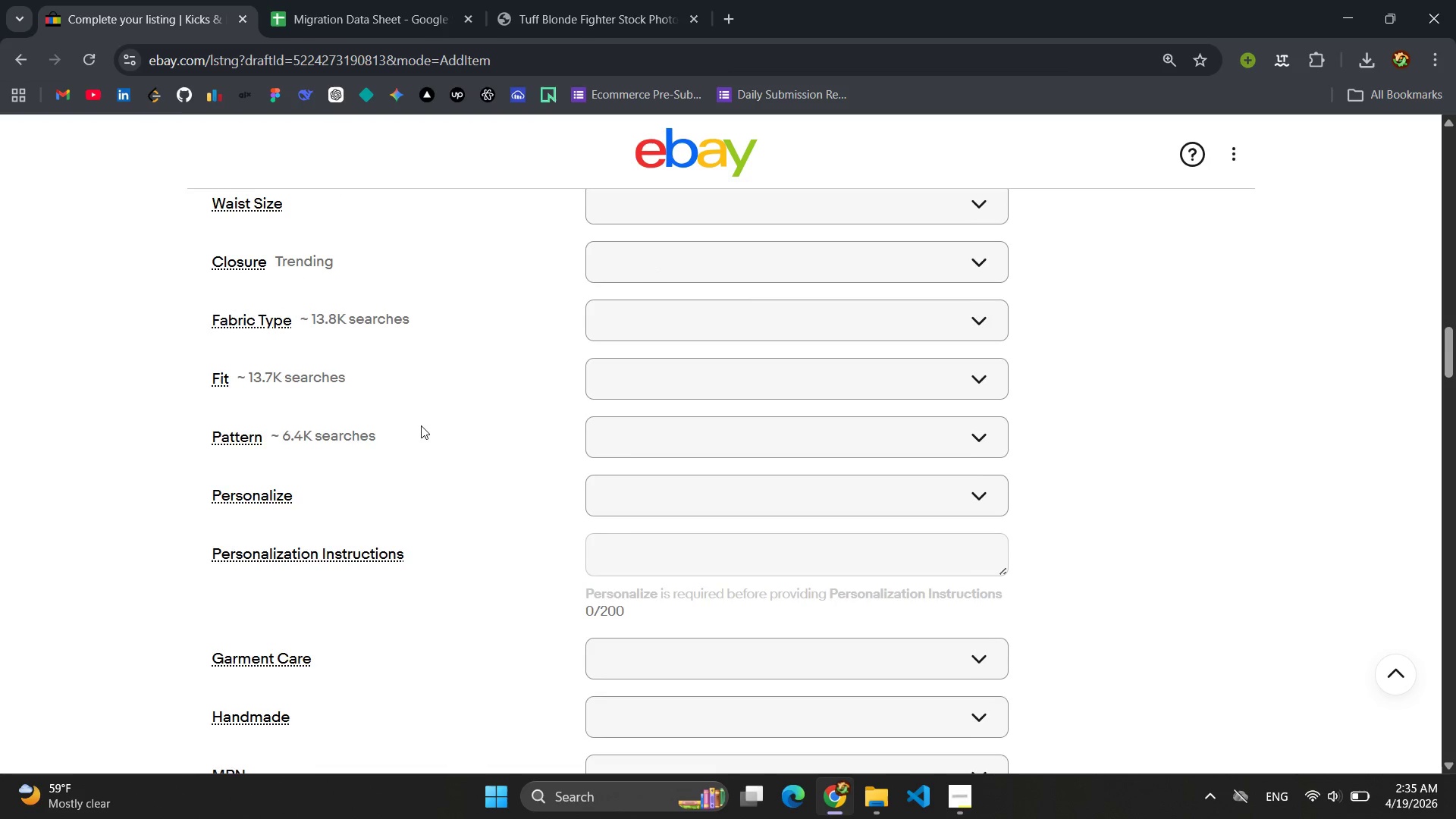 
scroll: coordinate [421, 425], scroll_direction: up, amount: 12.0
 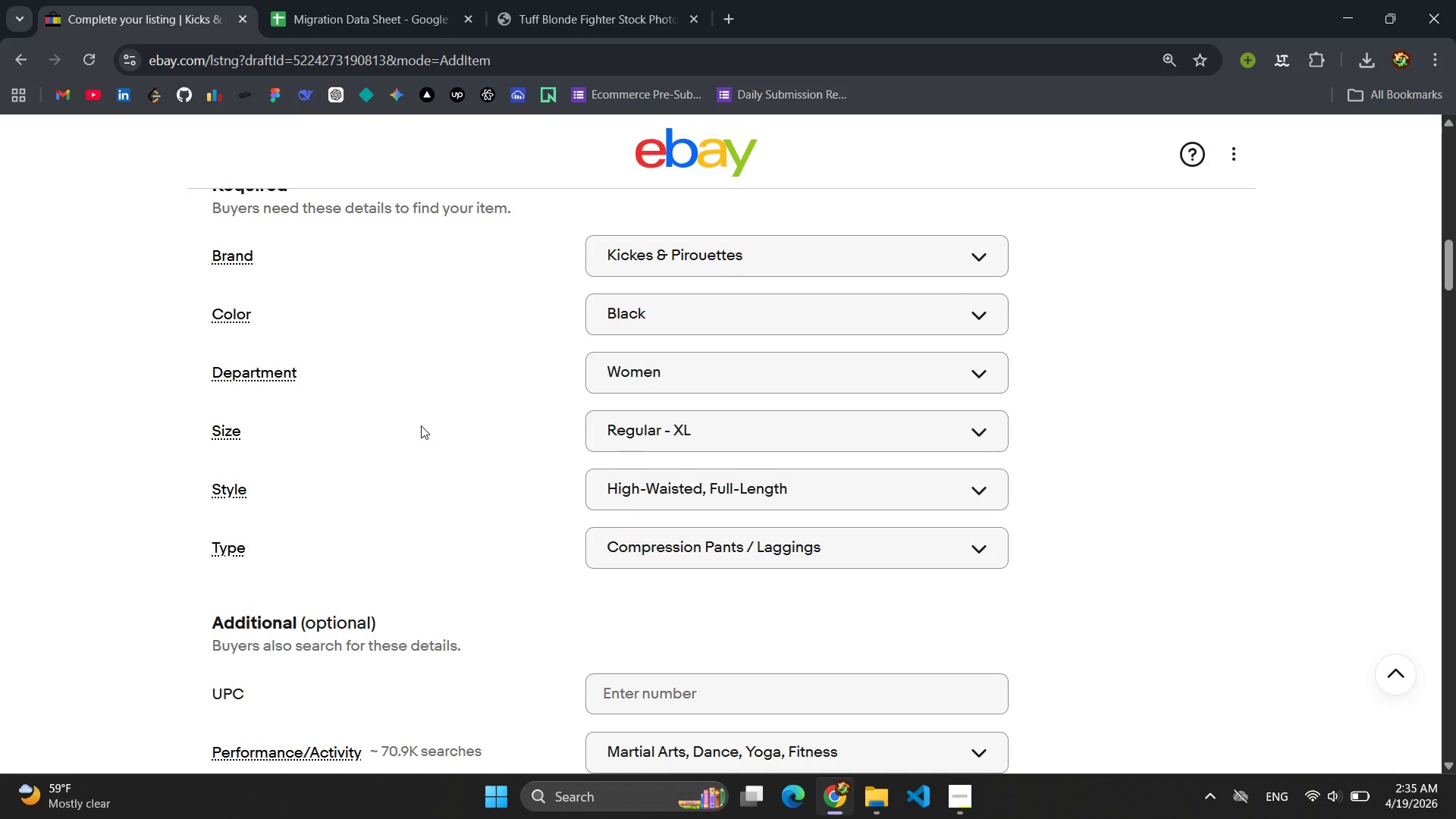 
scroll: coordinate [421, 425], scroll_direction: down, amount: 7.0
 